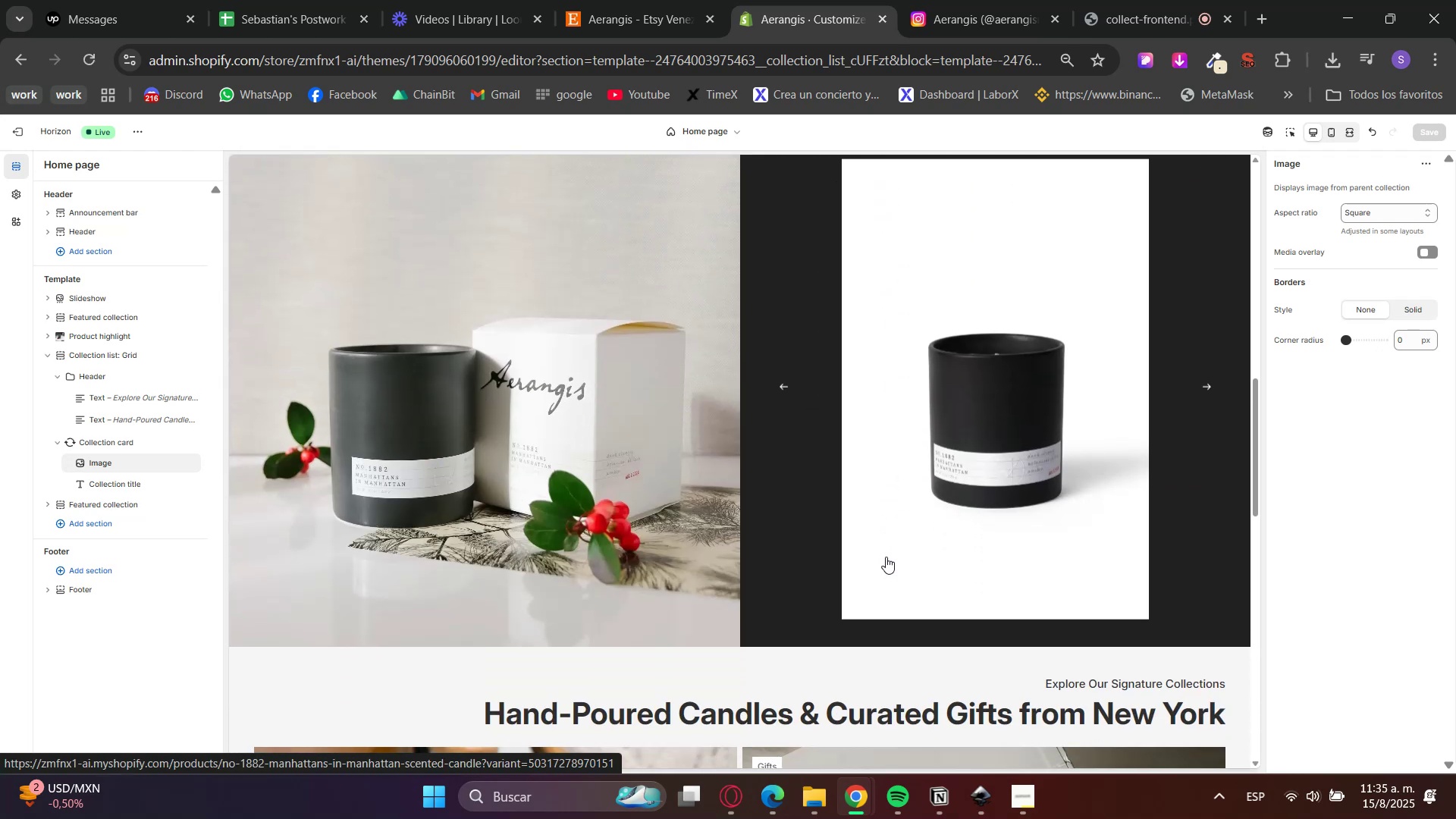 
scroll: coordinate [884, 559], scroll_direction: down, amount: 4.0
 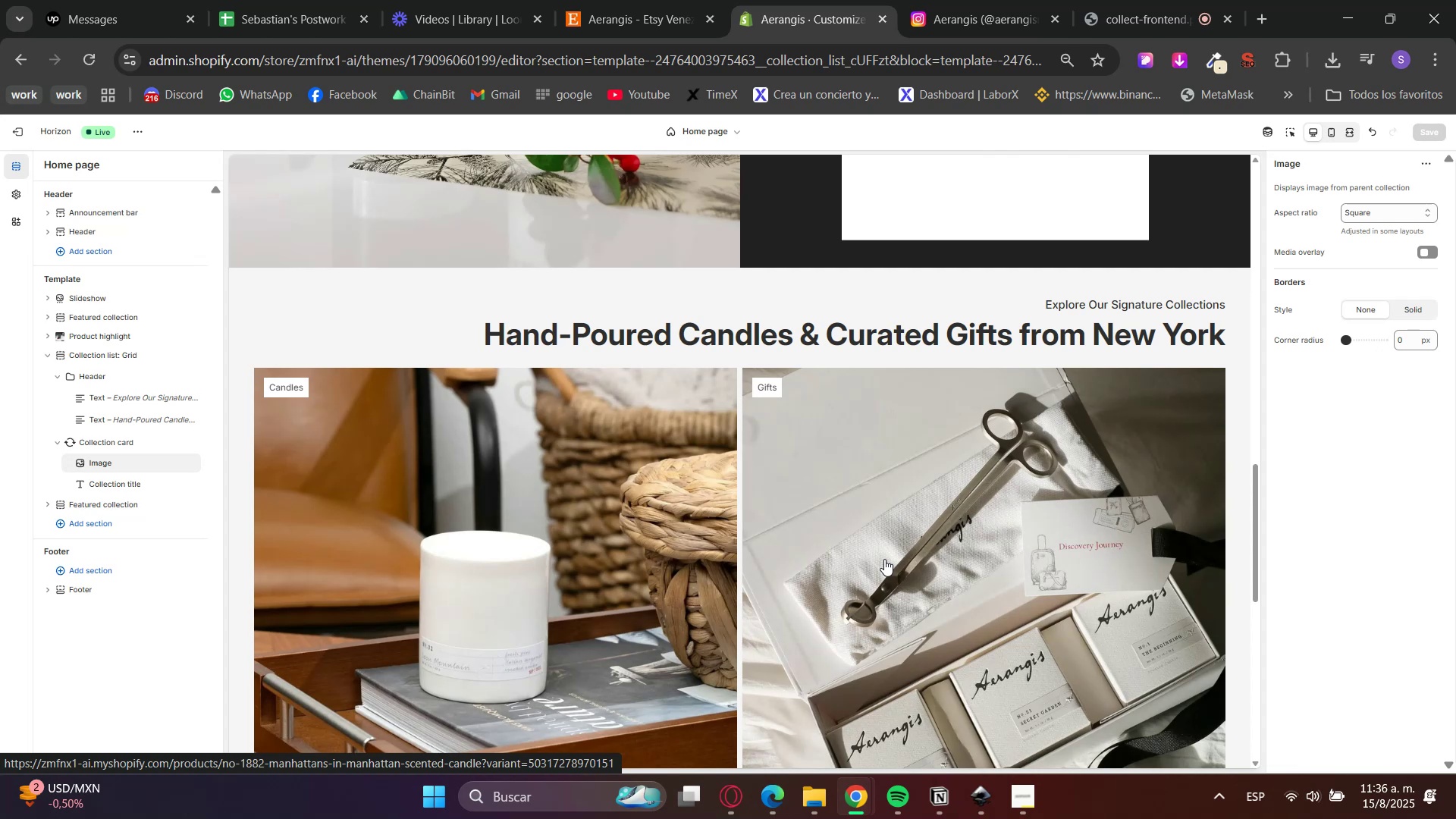 
wait(61.07)
 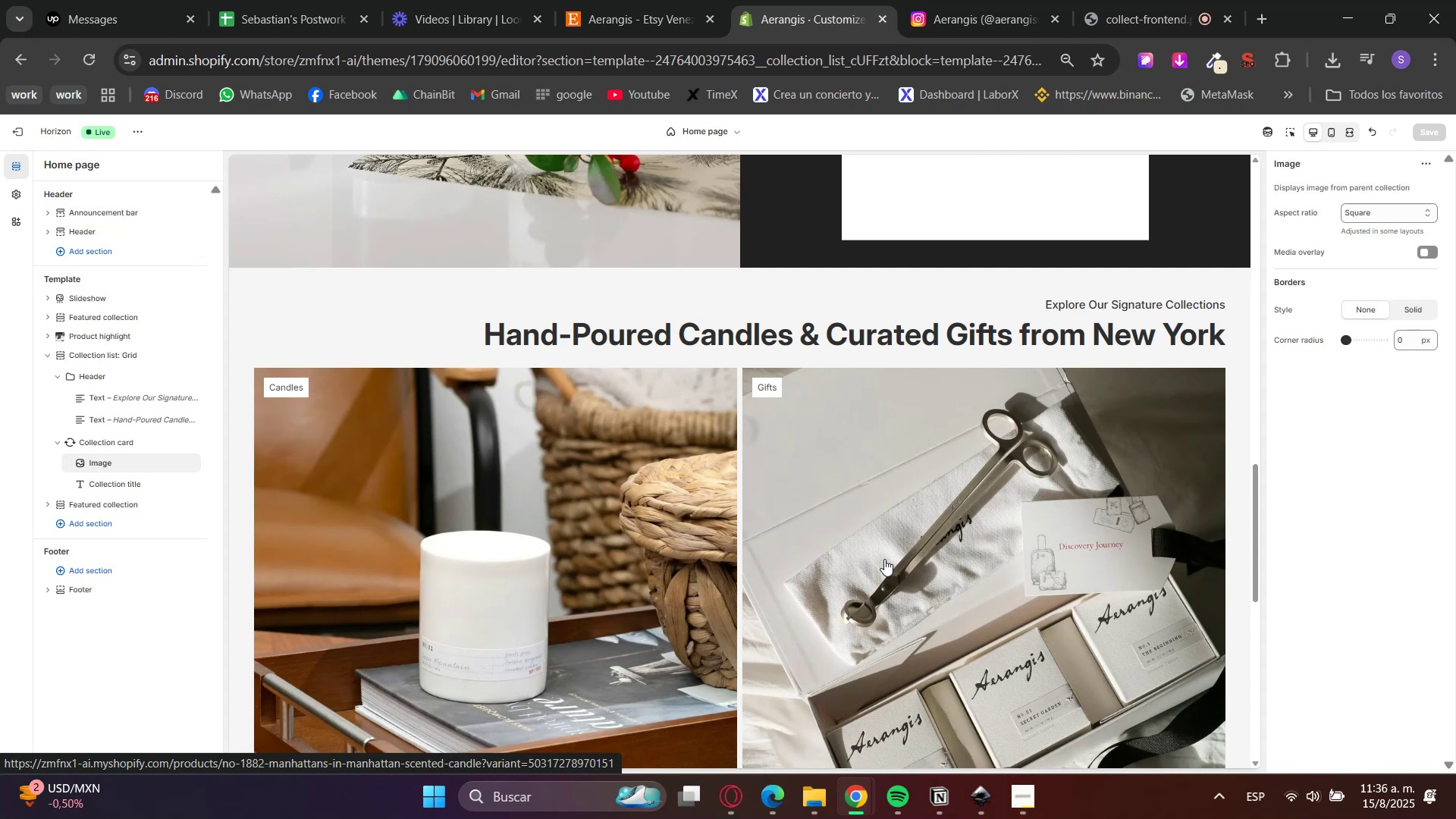 
scroll: coordinate [698, 604], scroll_direction: down, amount: 1.0
 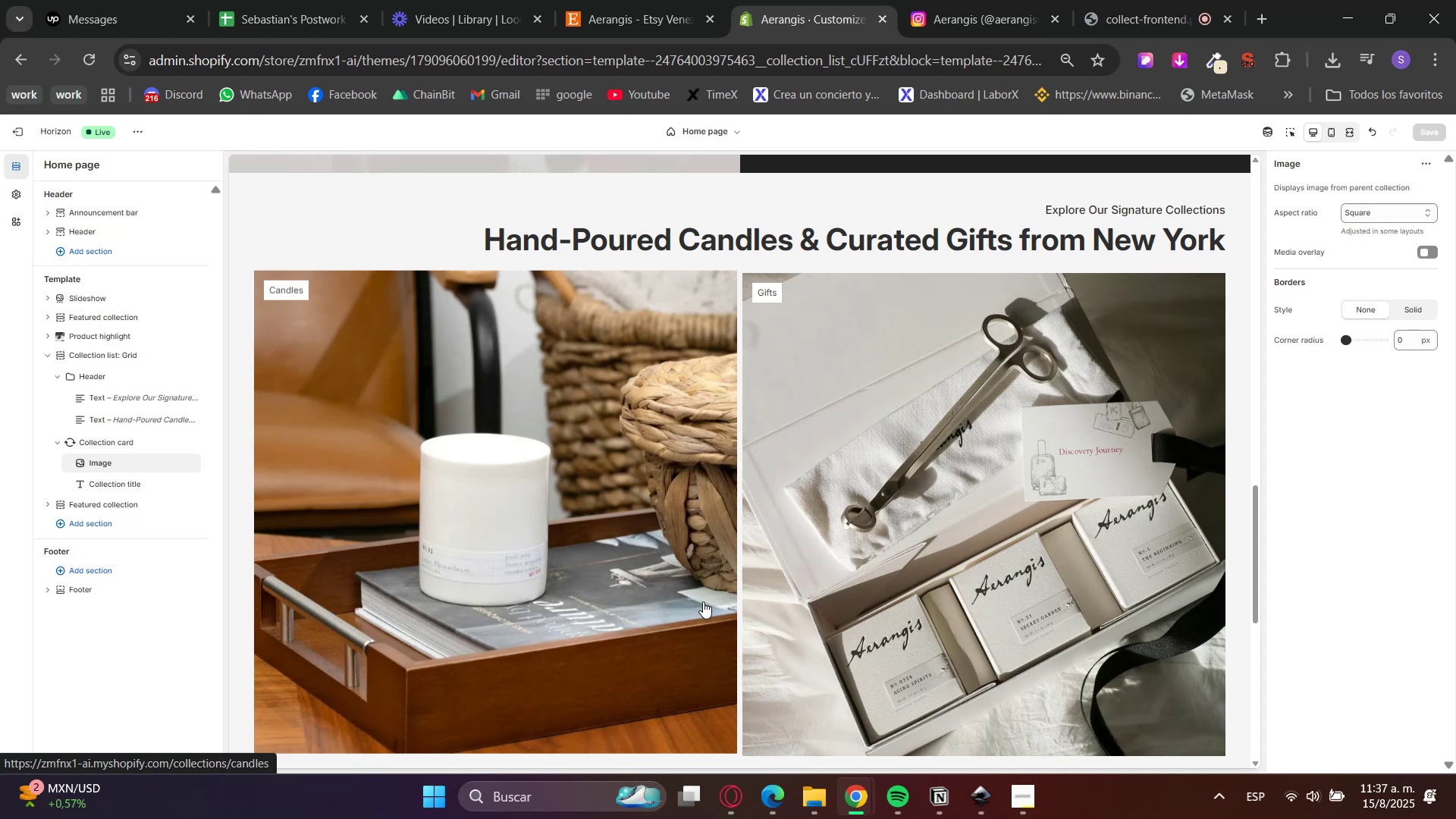 
wait(31.16)
 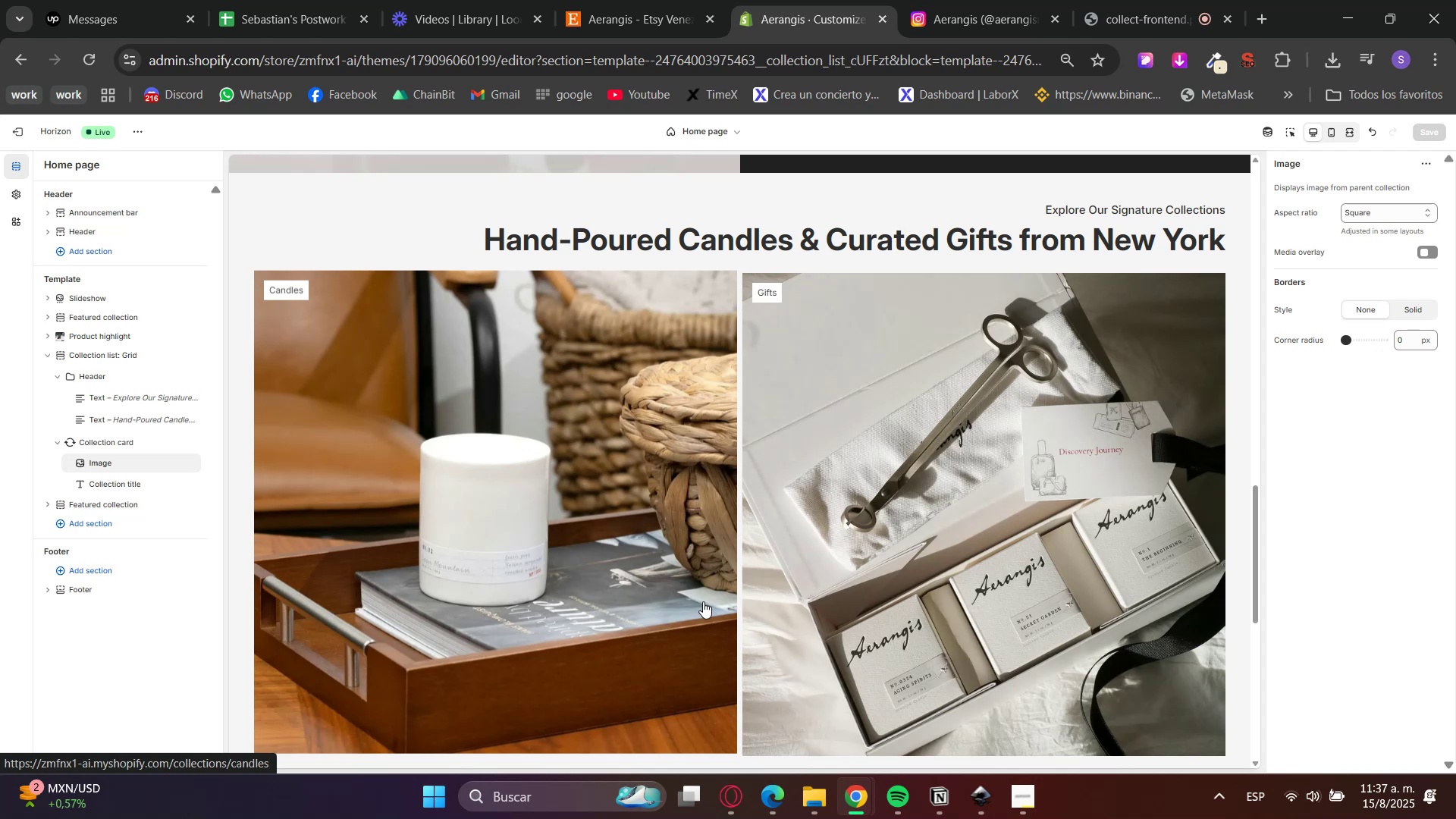 
scroll: coordinate [664, 657], scroll_direction: down, amount: 8.0
 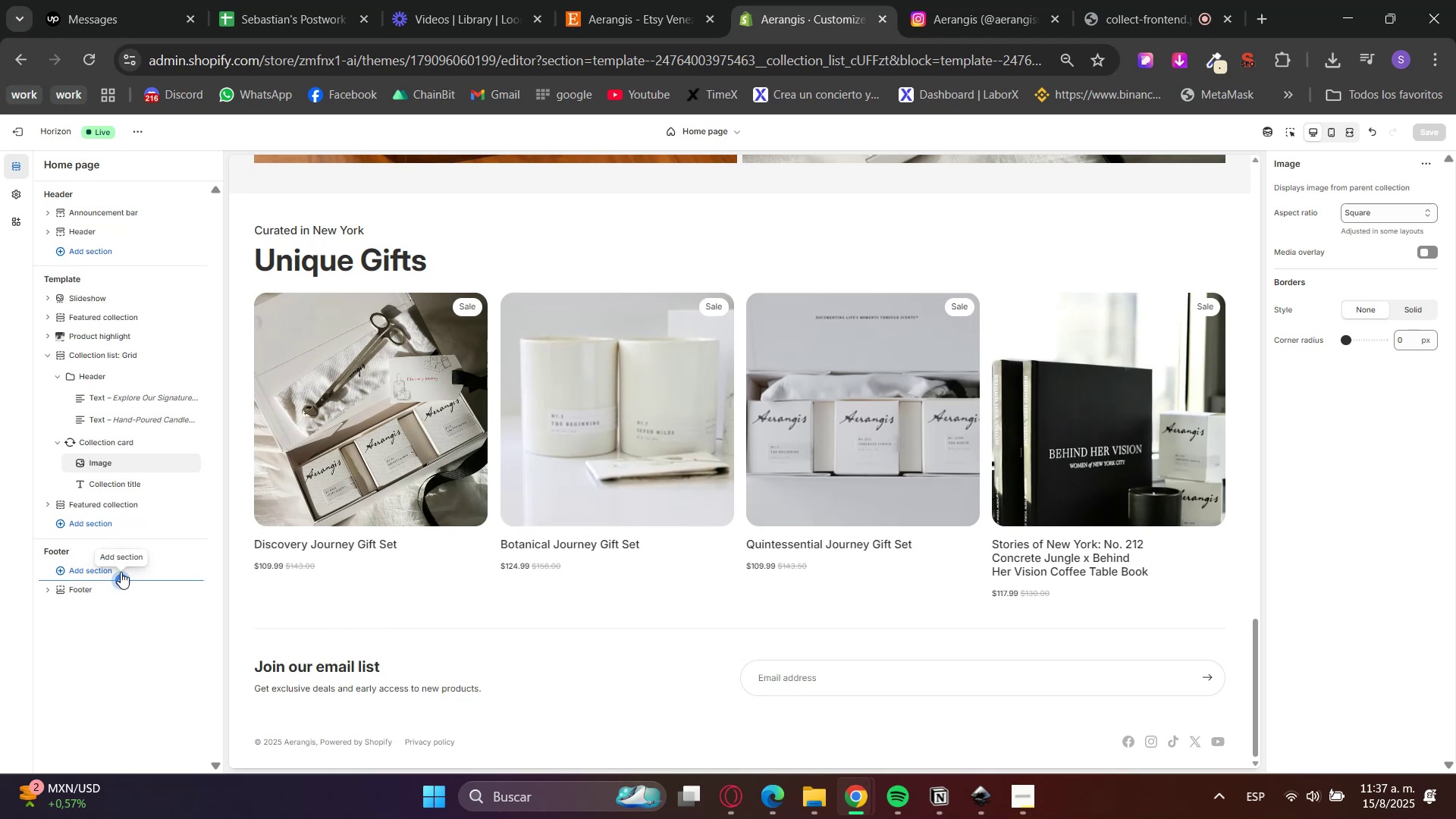 
scroll: coordinate [589, 678], scroll_direction: up, amount: 8.0
 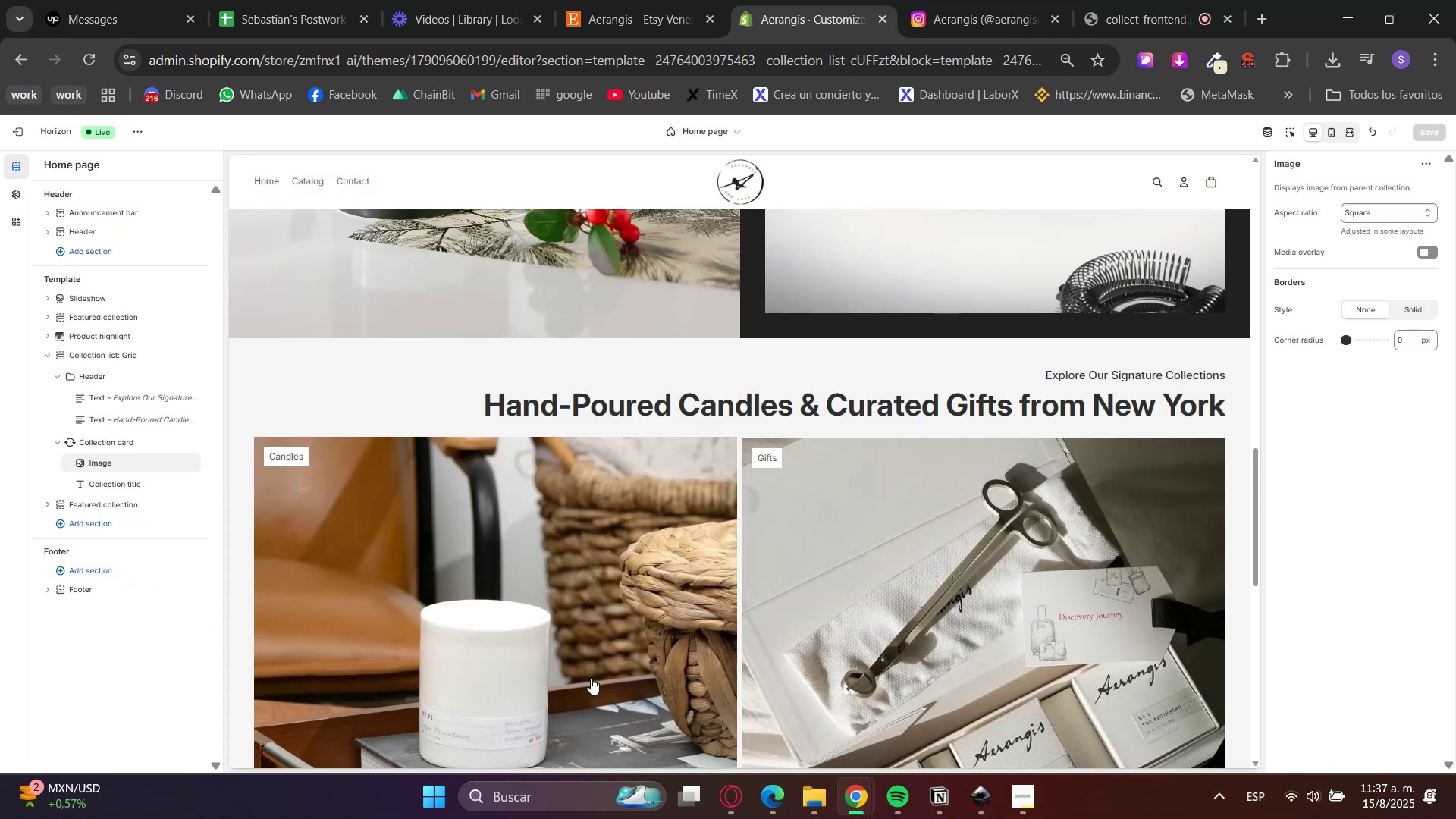 
scroll: coordinate [592, 677], scroll_direction: down, amount: 11.0
 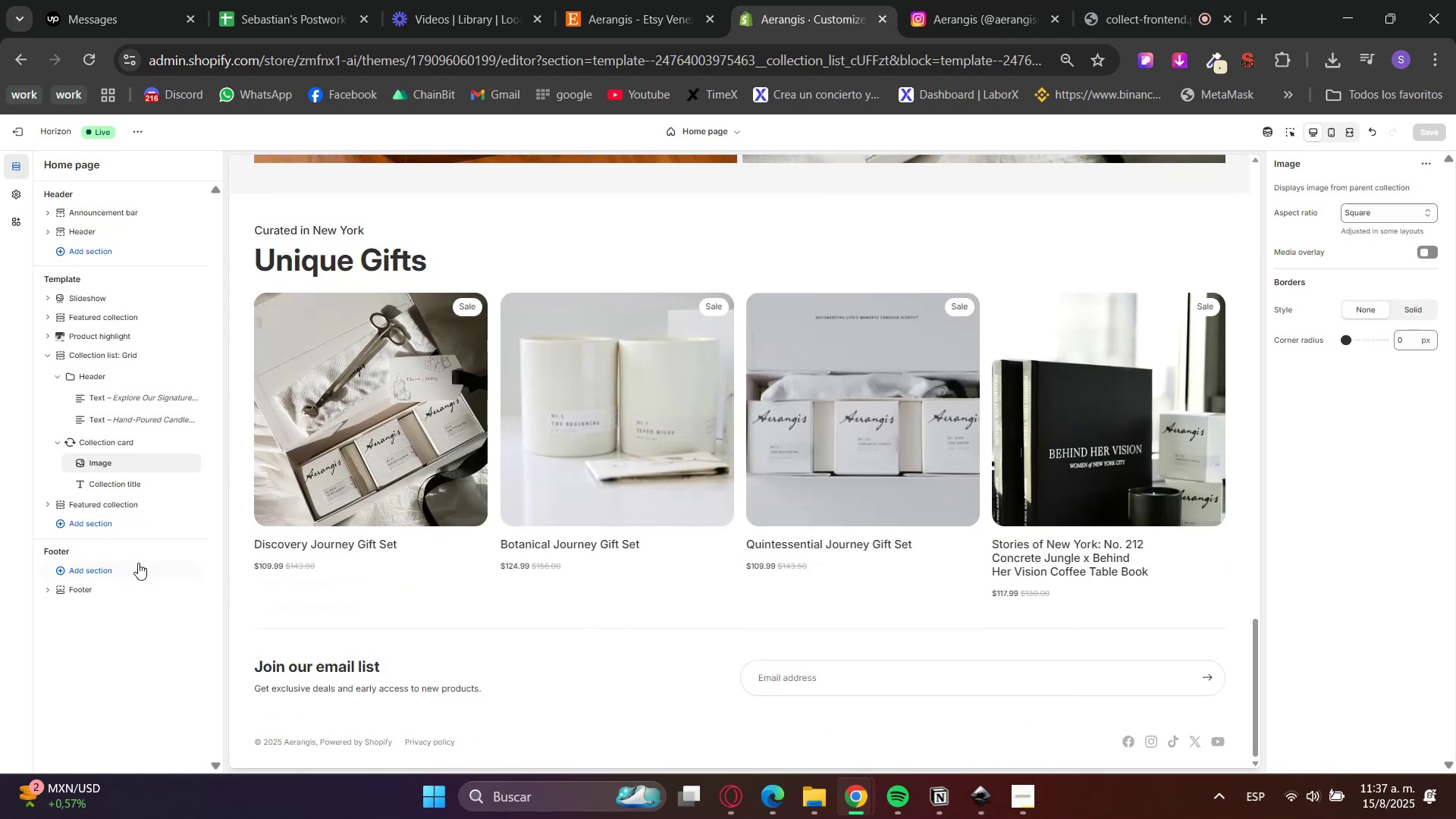 
left_click([124, 566])
 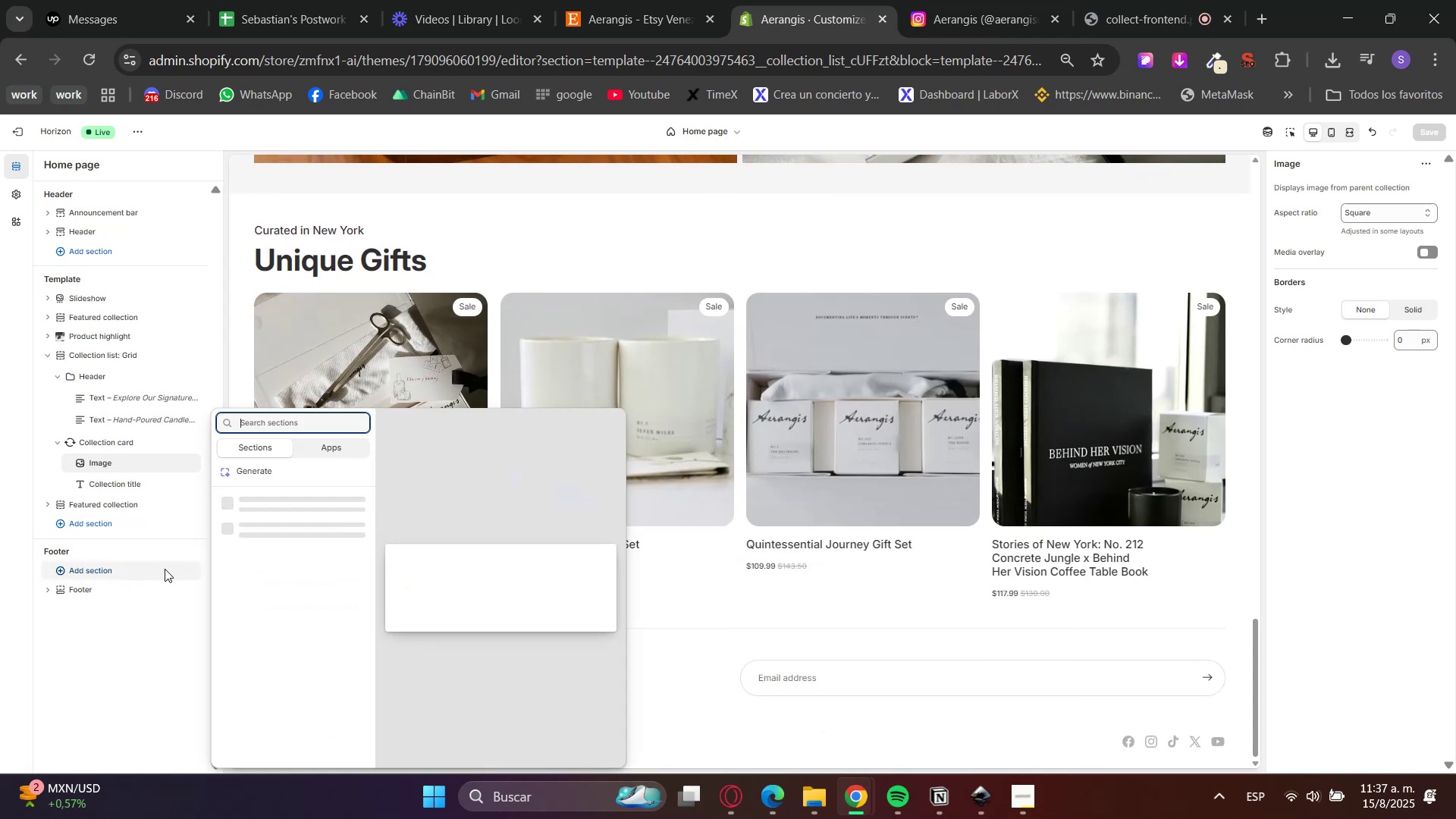 
mouse_move([476, 527])
 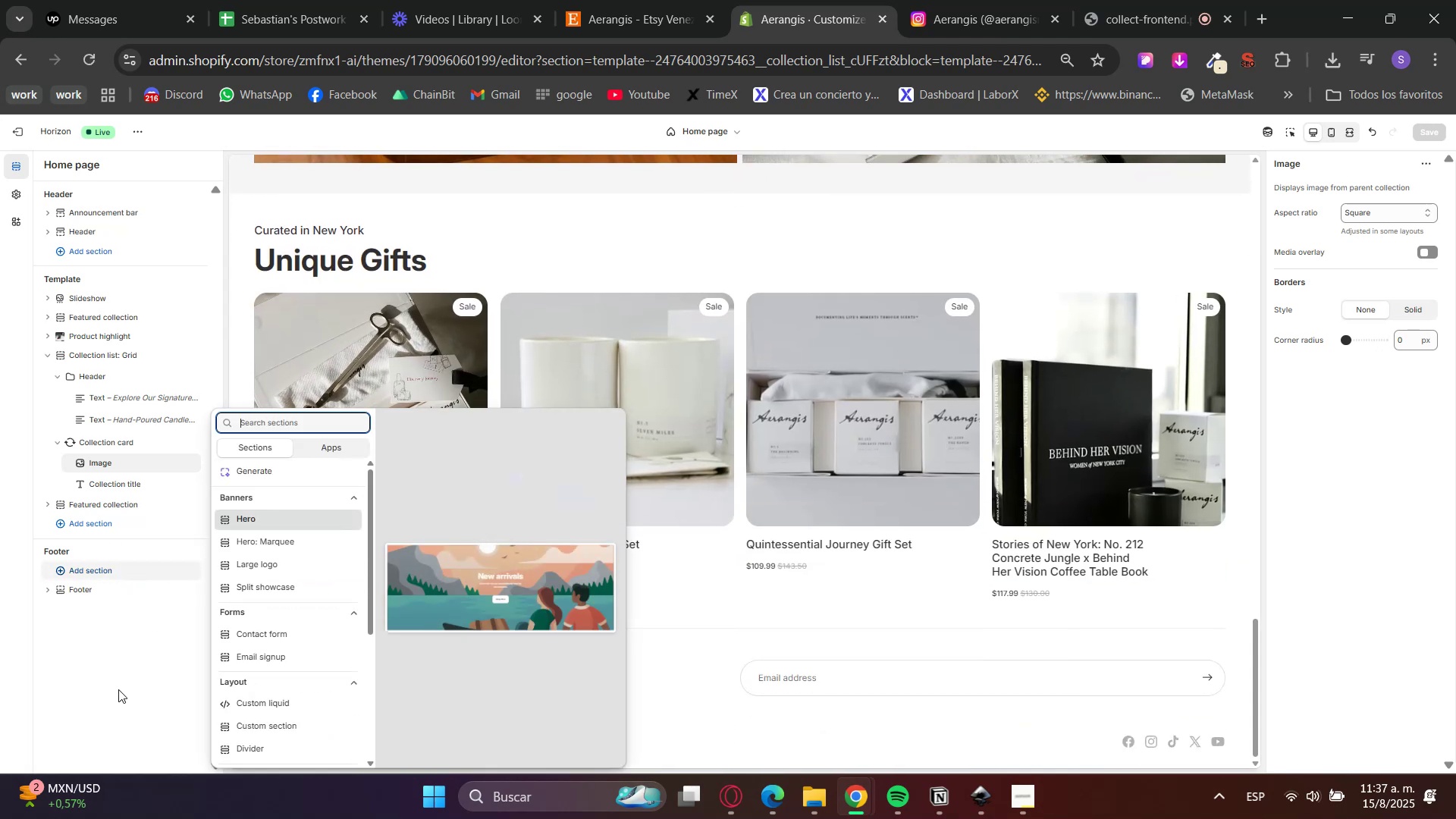 
left_click([116, 693])
 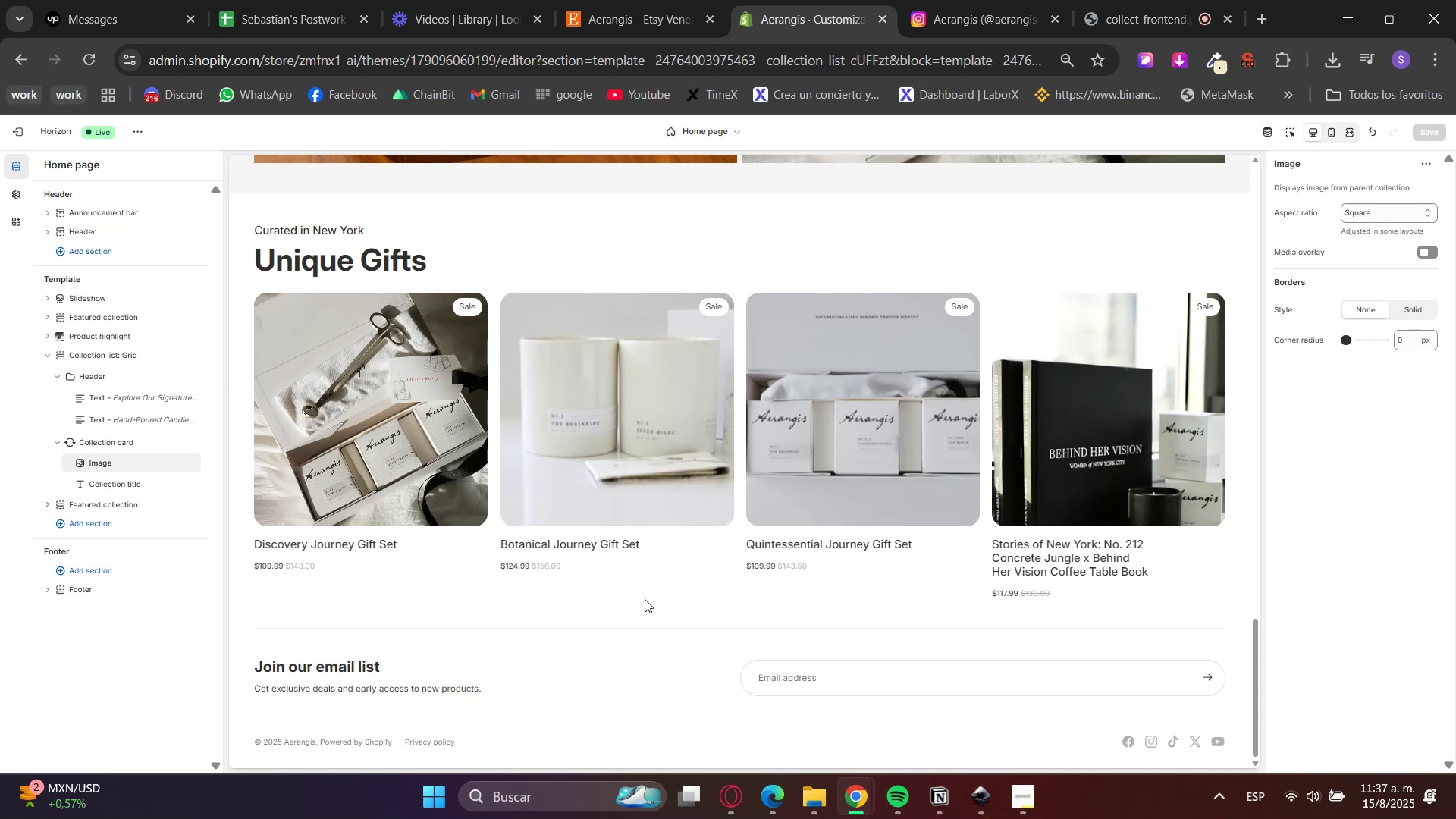 
left_click([45, 592])
 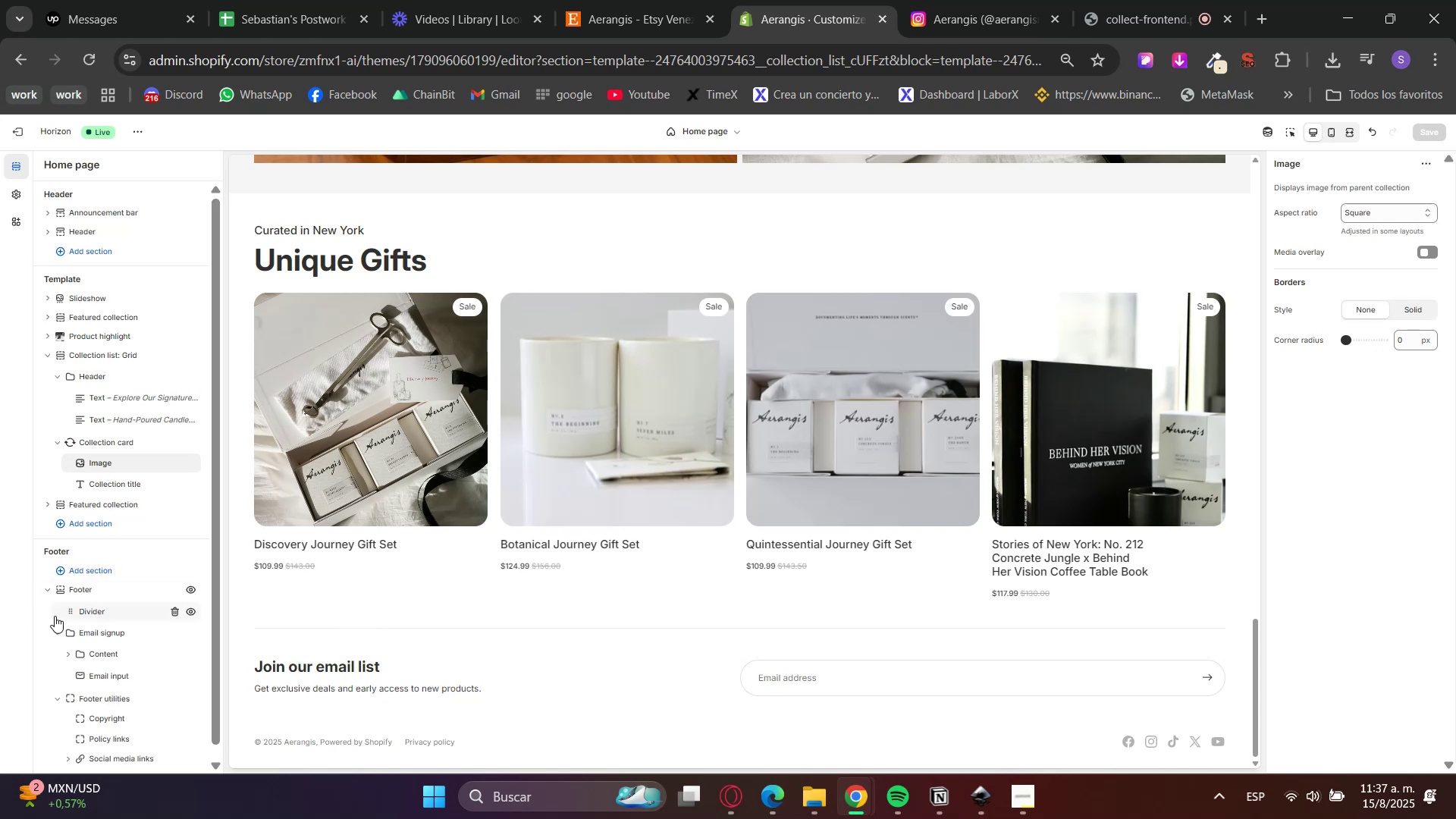 
left_click([58, 629])
 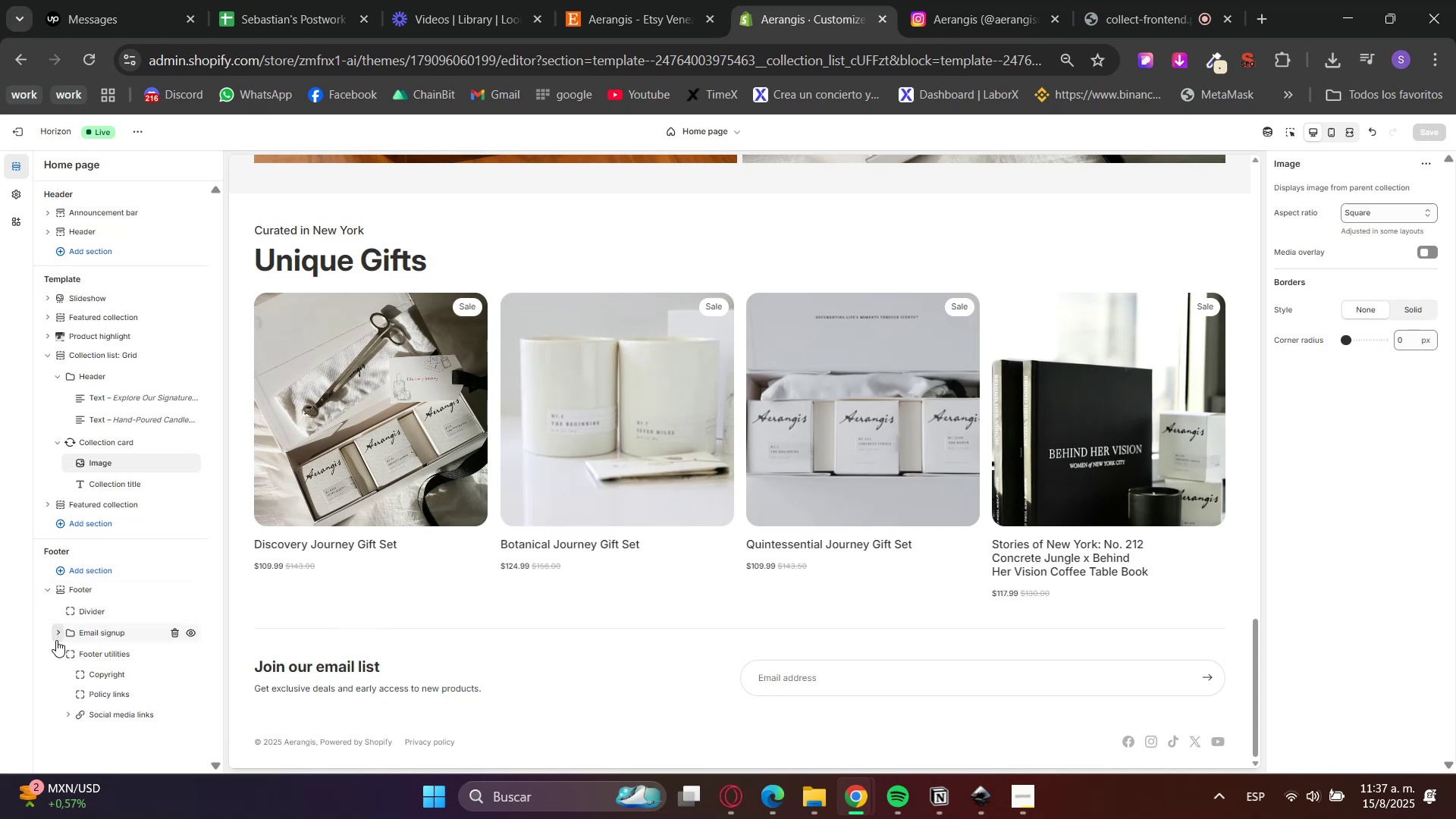 
left_click([55, 648])
 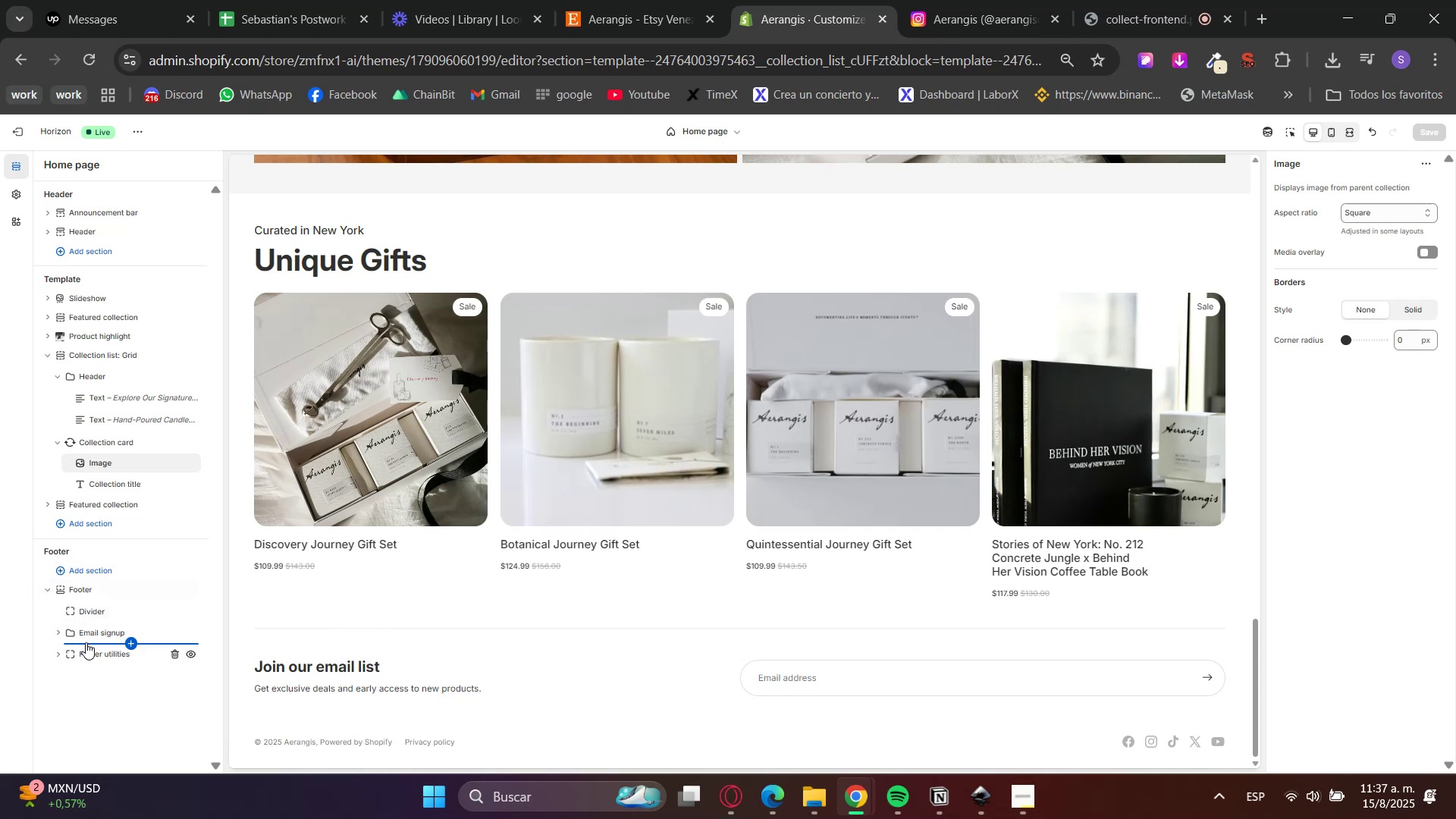 
left_click([86, 642])
 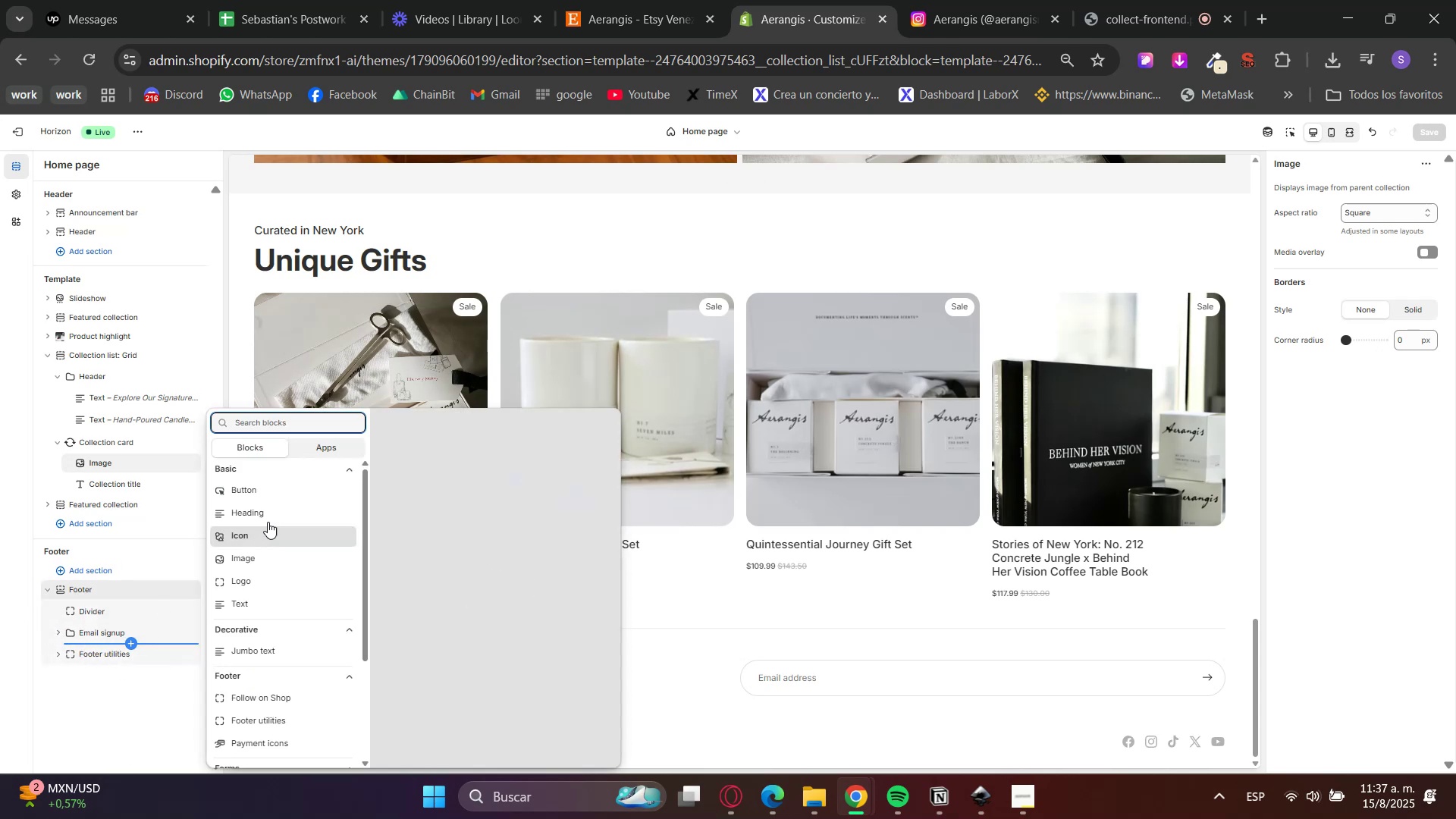 
scroll: coordinate [273, 690], scroll_direction: down, amount: 2.0
 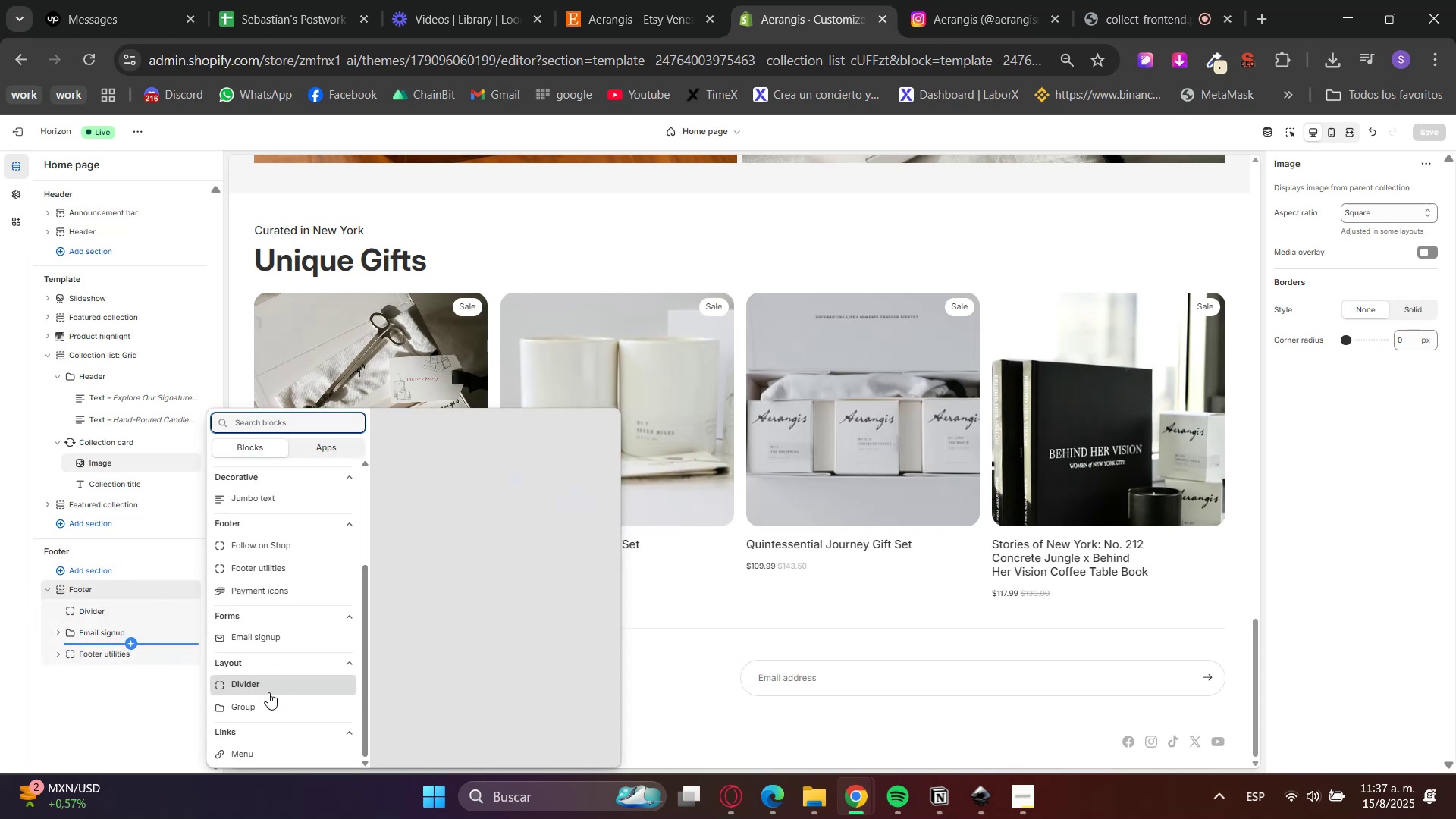 
left_click([268, 701])
 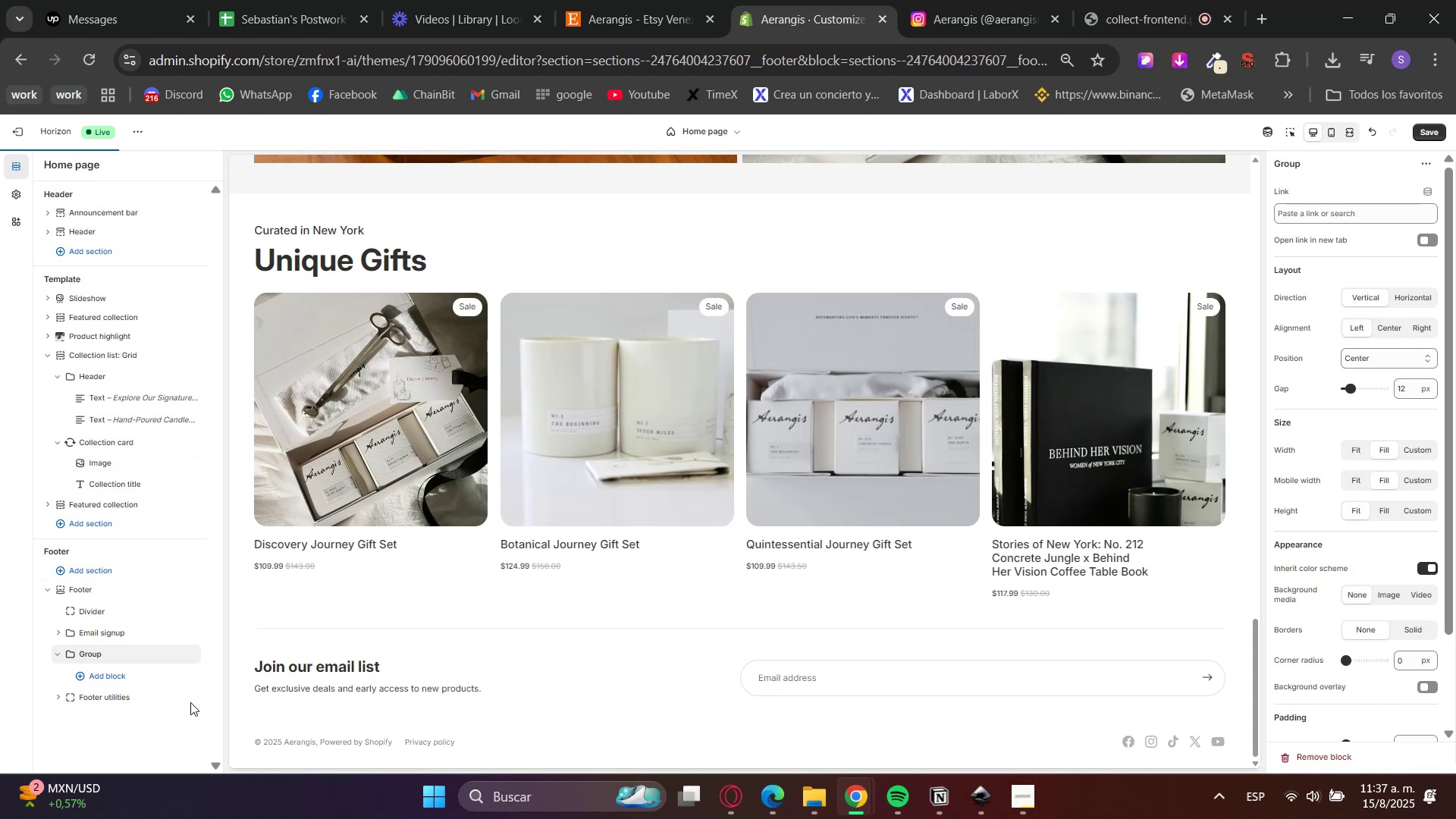 
scroll: coordinate [483, 653], scroll_direction: down, amount: 1.0
 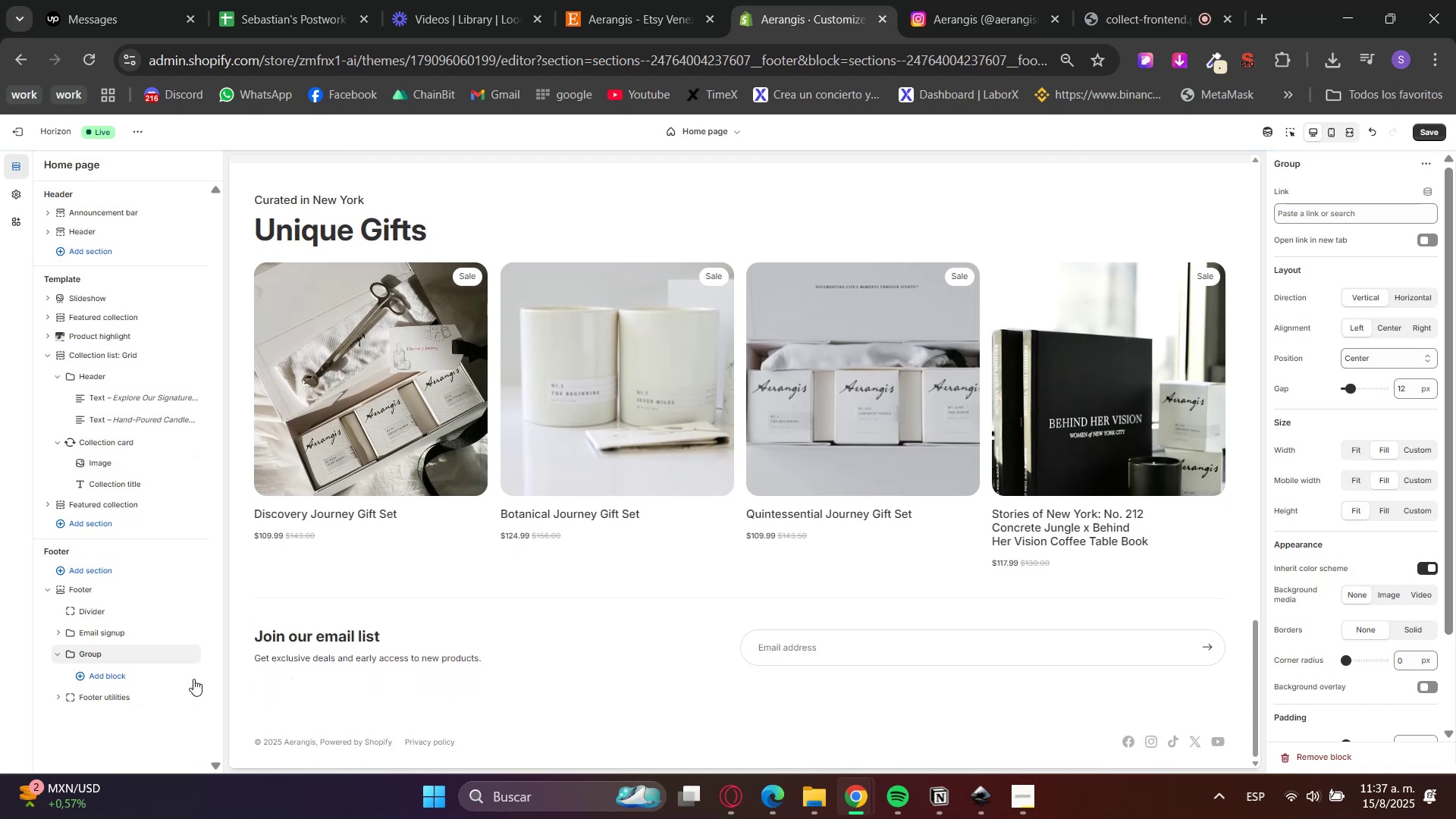 
left_click([125, 674])
 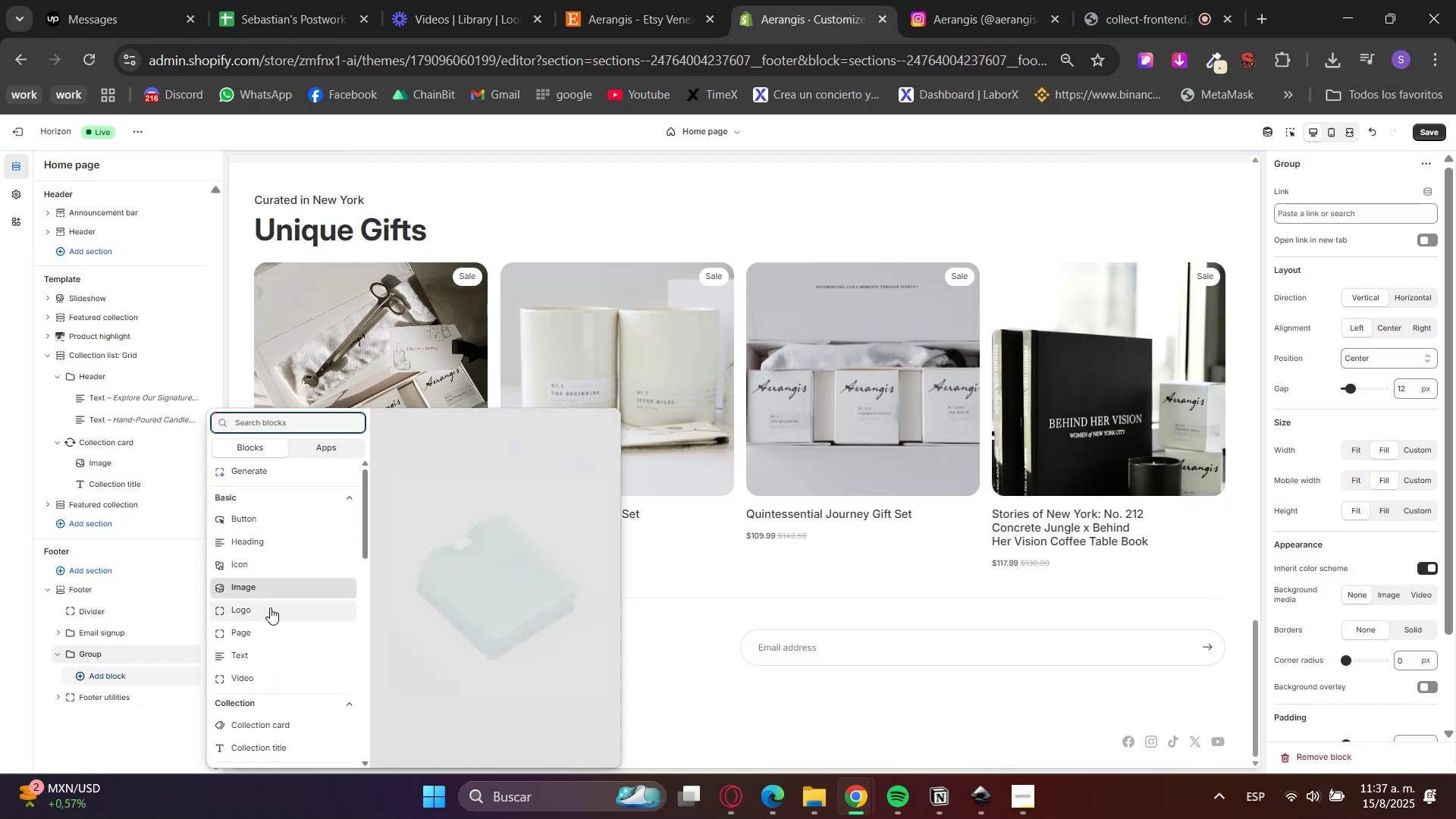 
scroll: coordinate [297, 695], scroll_direction: down, amount: 6.0
 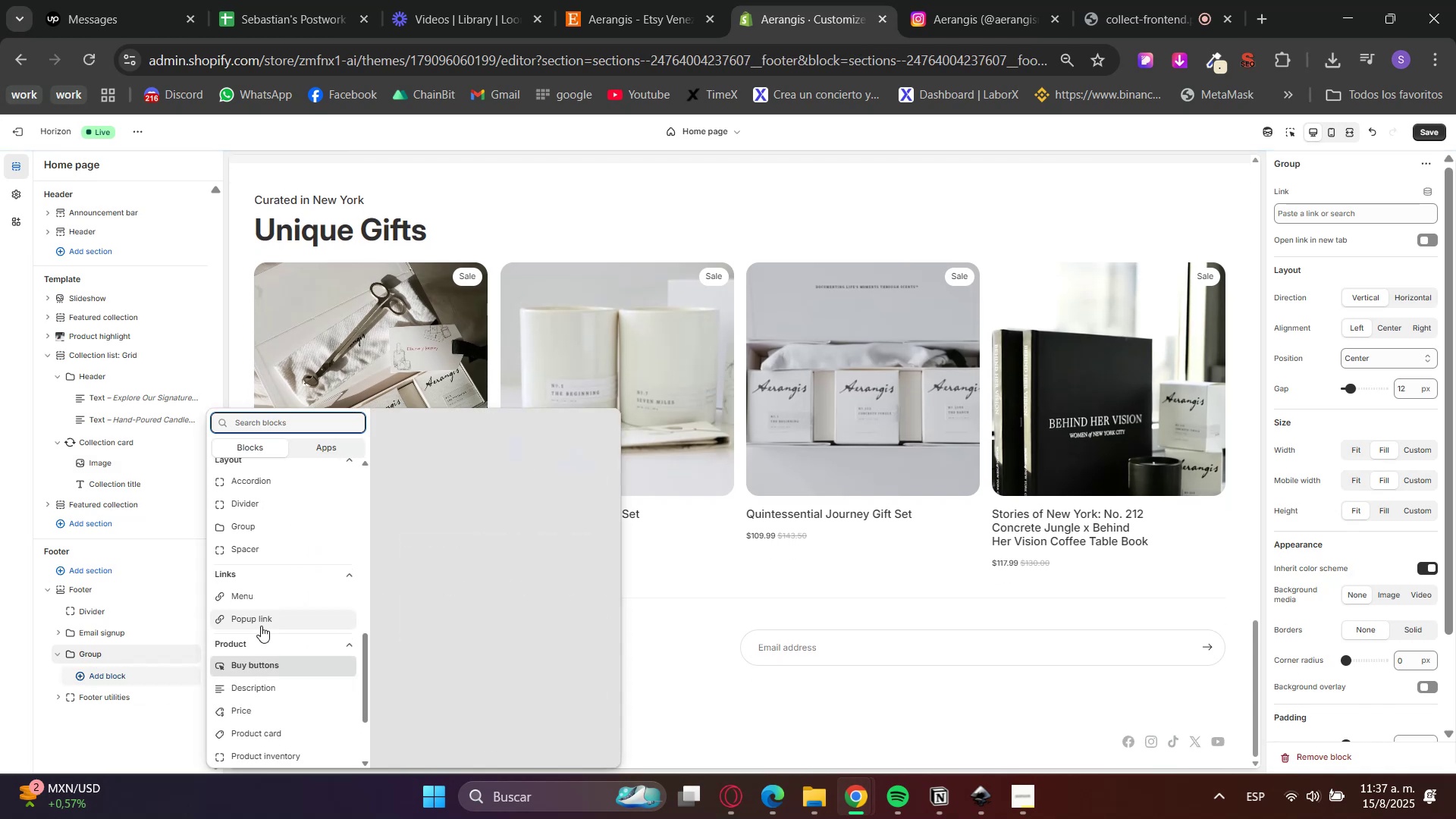 
left_click([252, 598])
 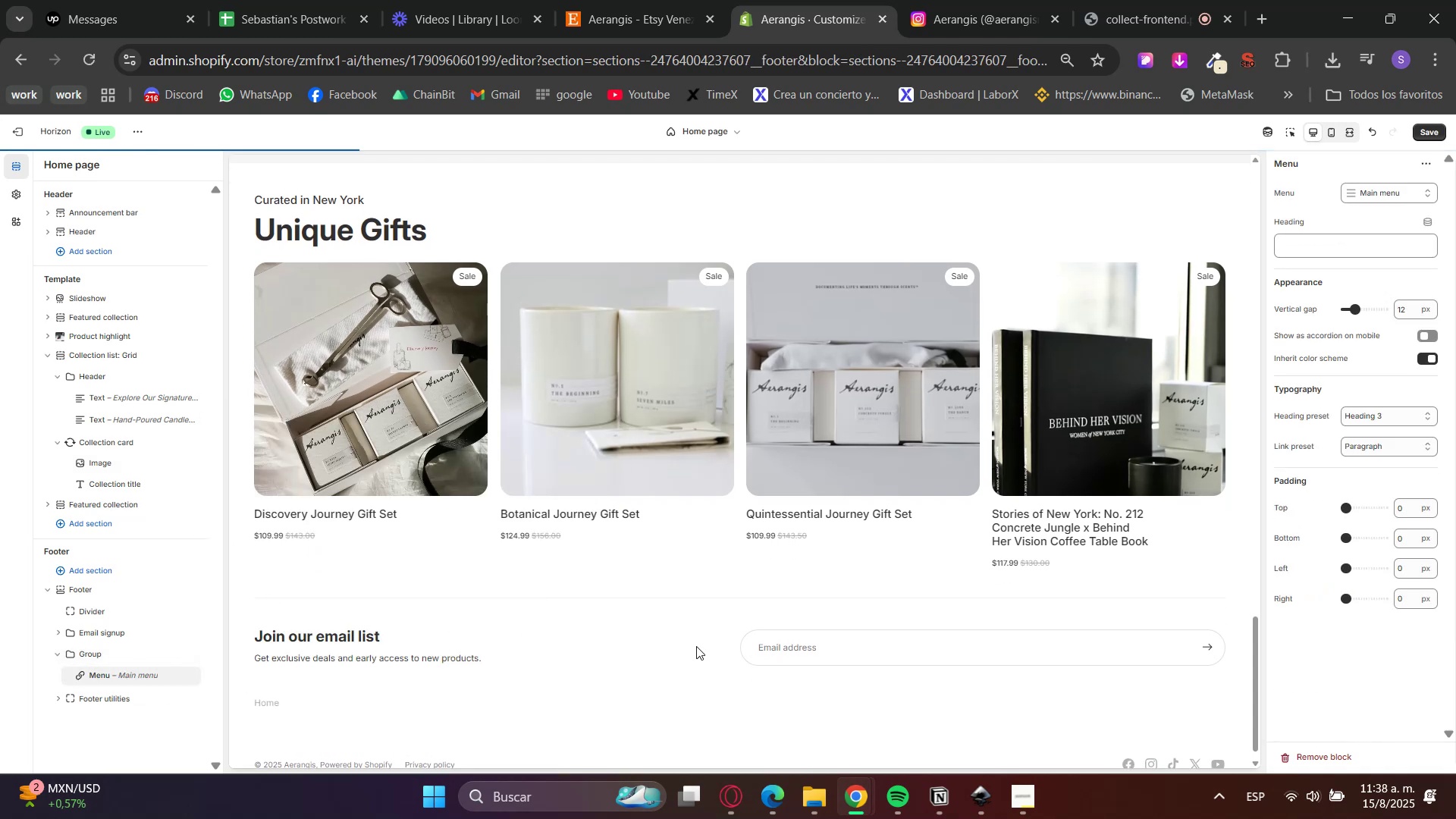 
scroll: coordinate [697, 646], scroll_direction: down, amount: 1.0
 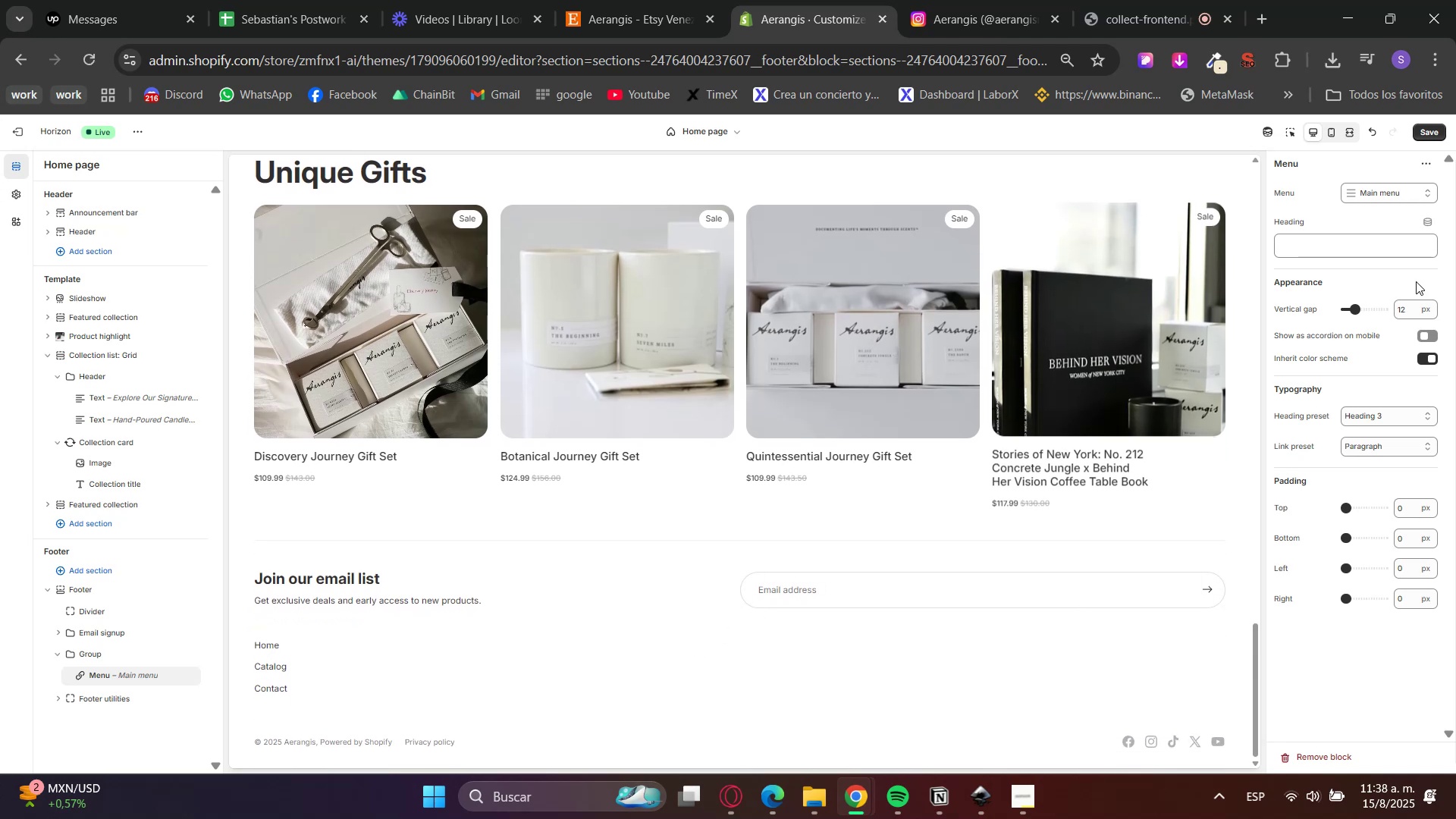 
left_click([1398, 252])
 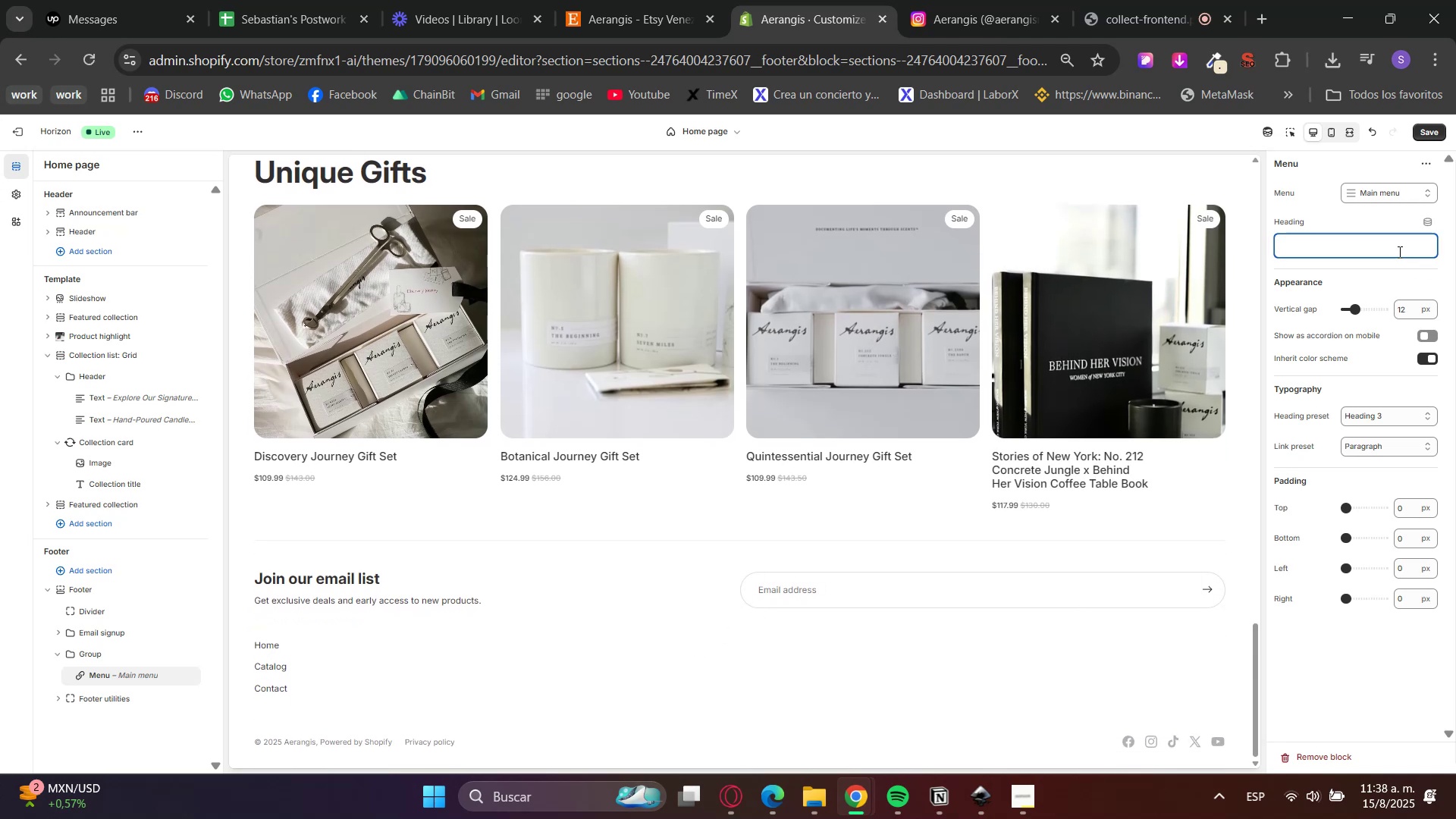 
type(Sitemap)
 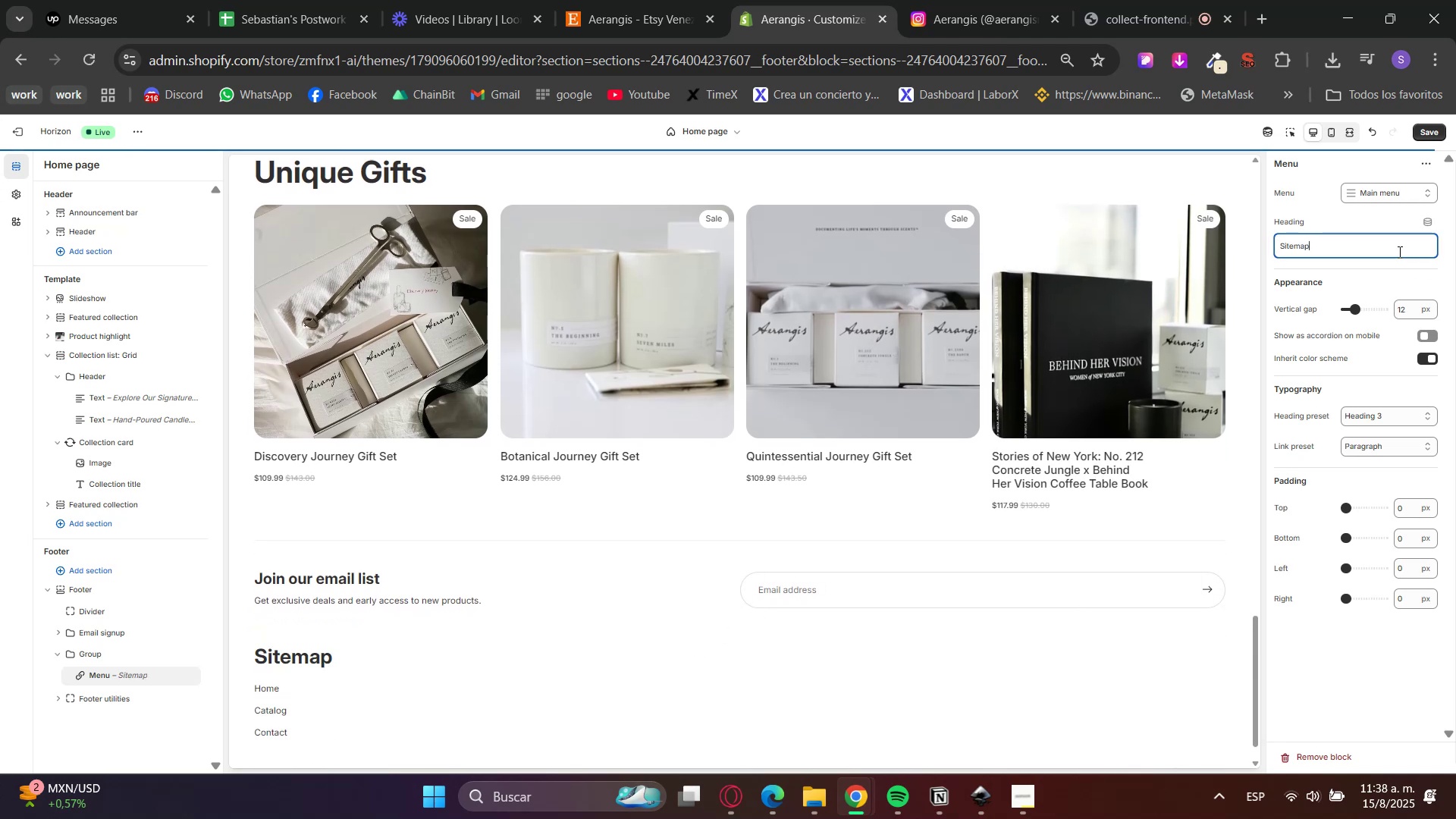 
scroll: coordinate [1169, 405], scroll_direction: down, amount: 1.0
 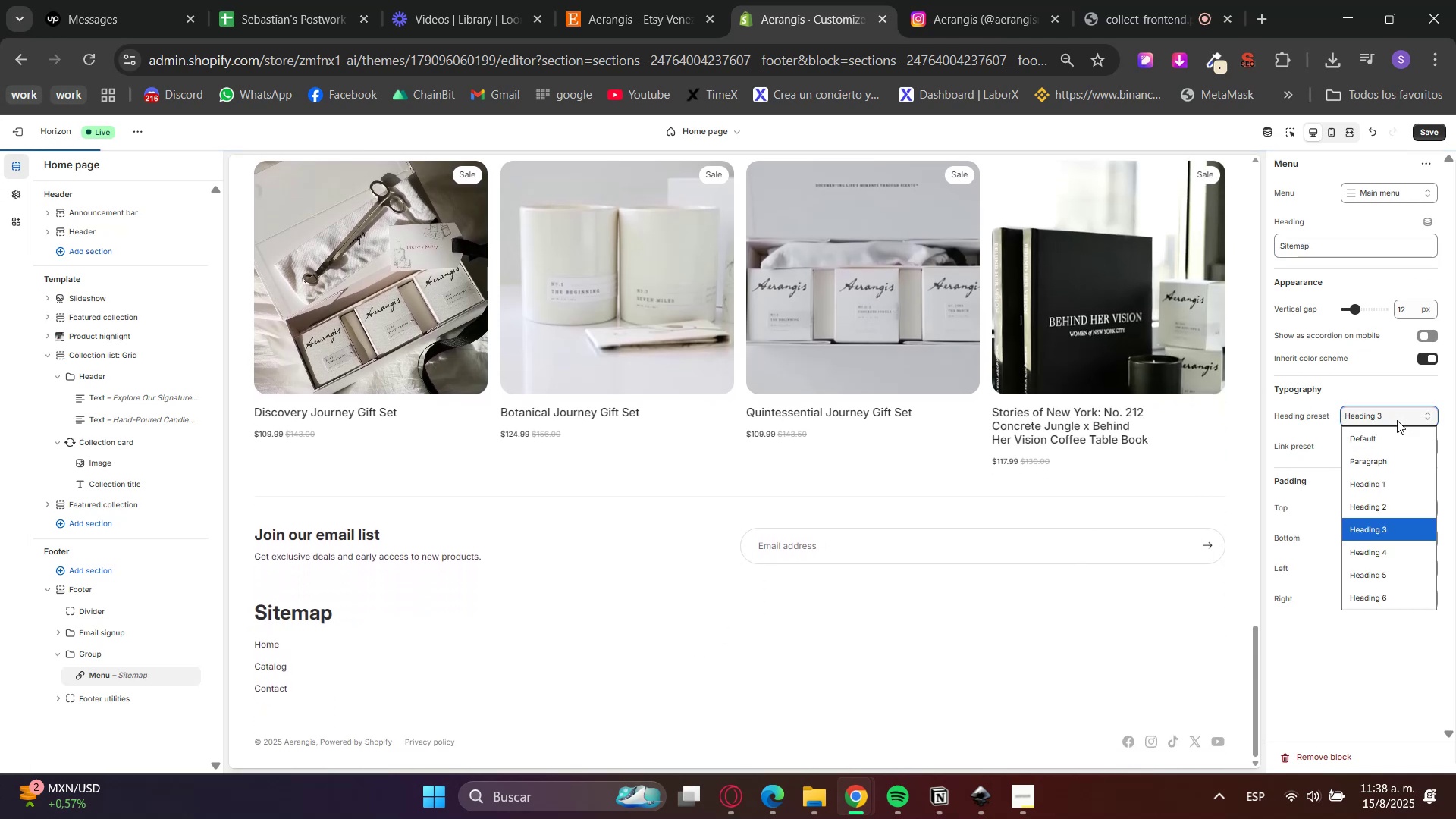 
left_click([1373, 551])
 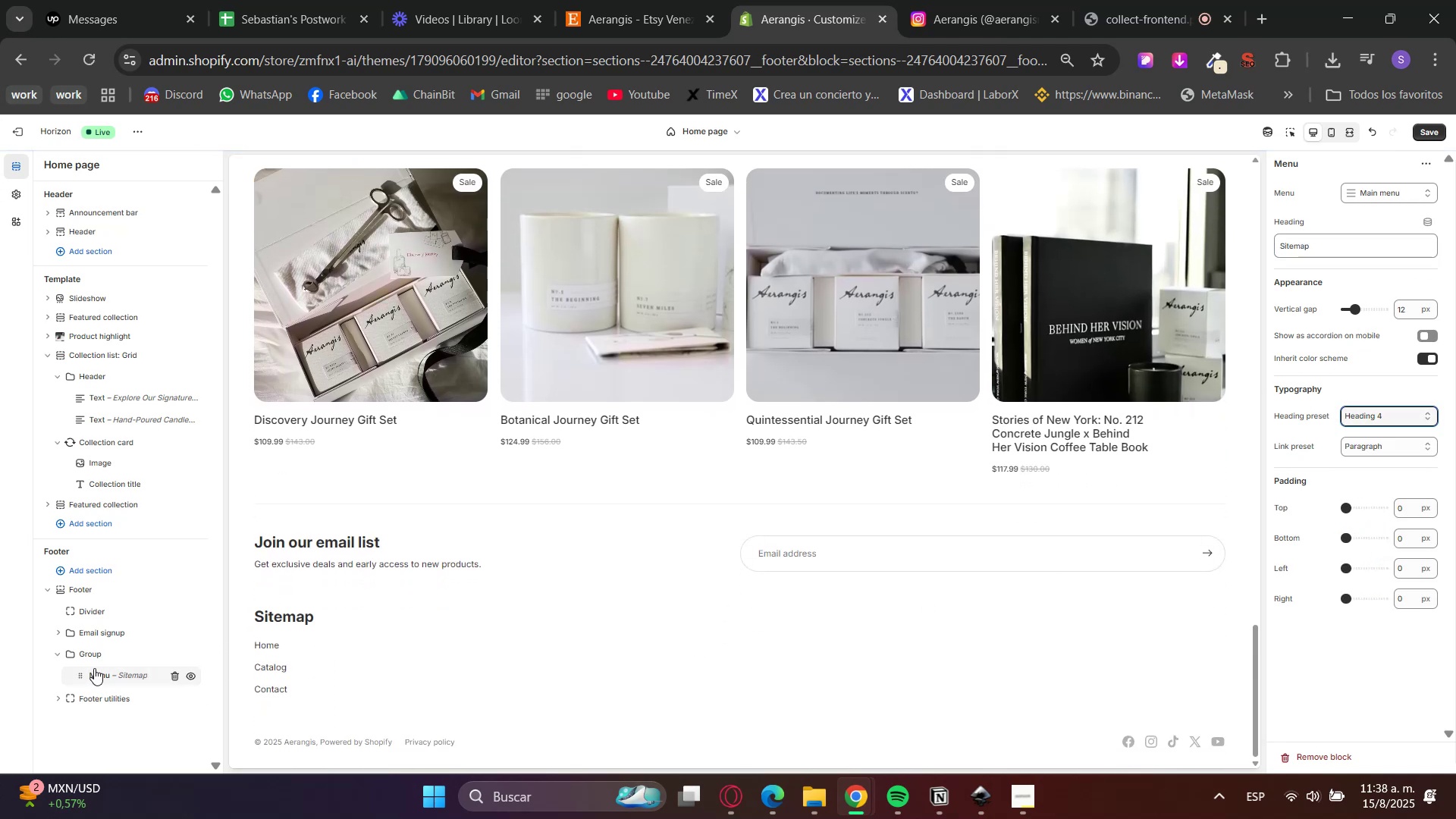 
right_click([103, 676])
 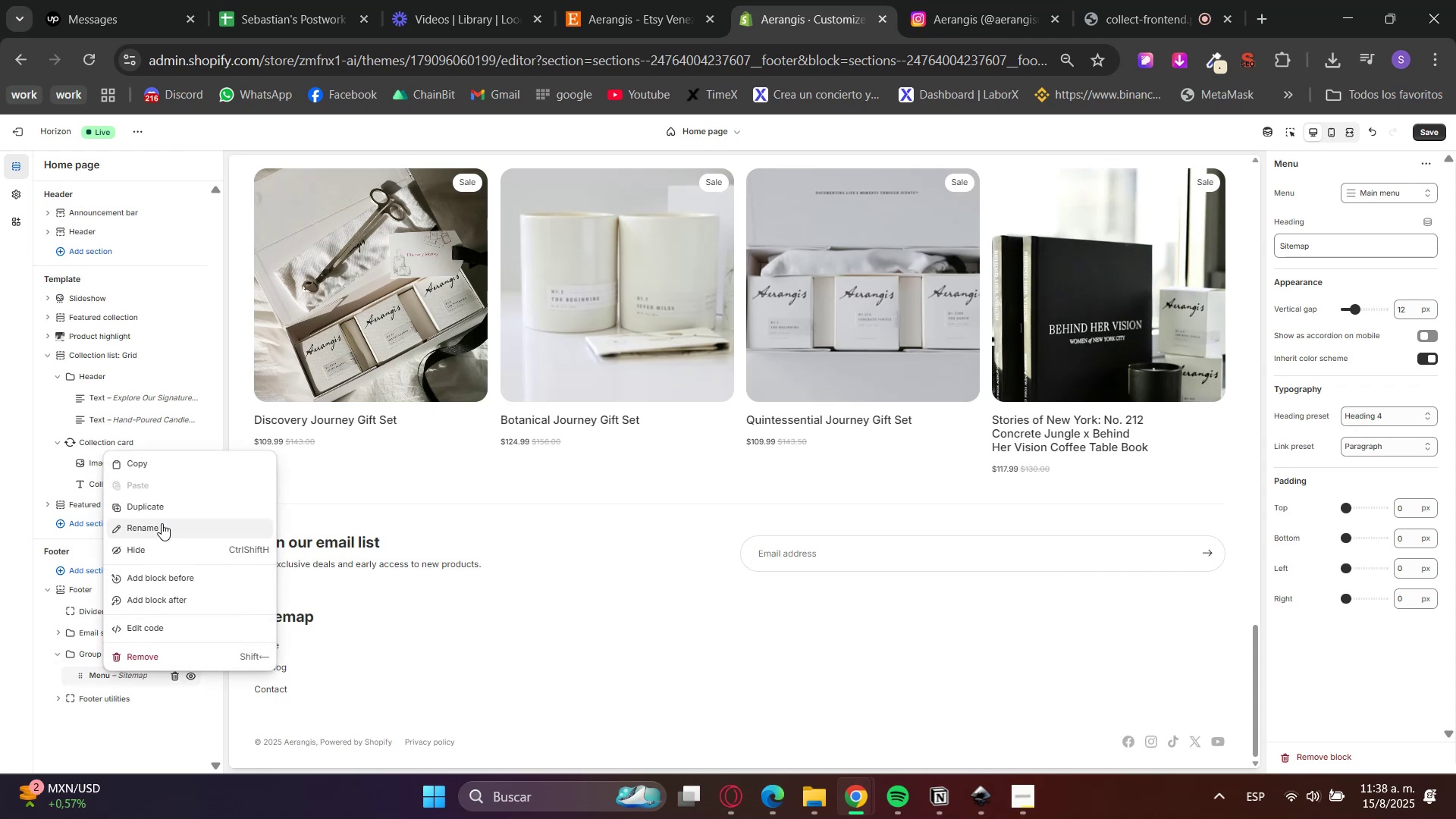 
left_click([160, 513])
 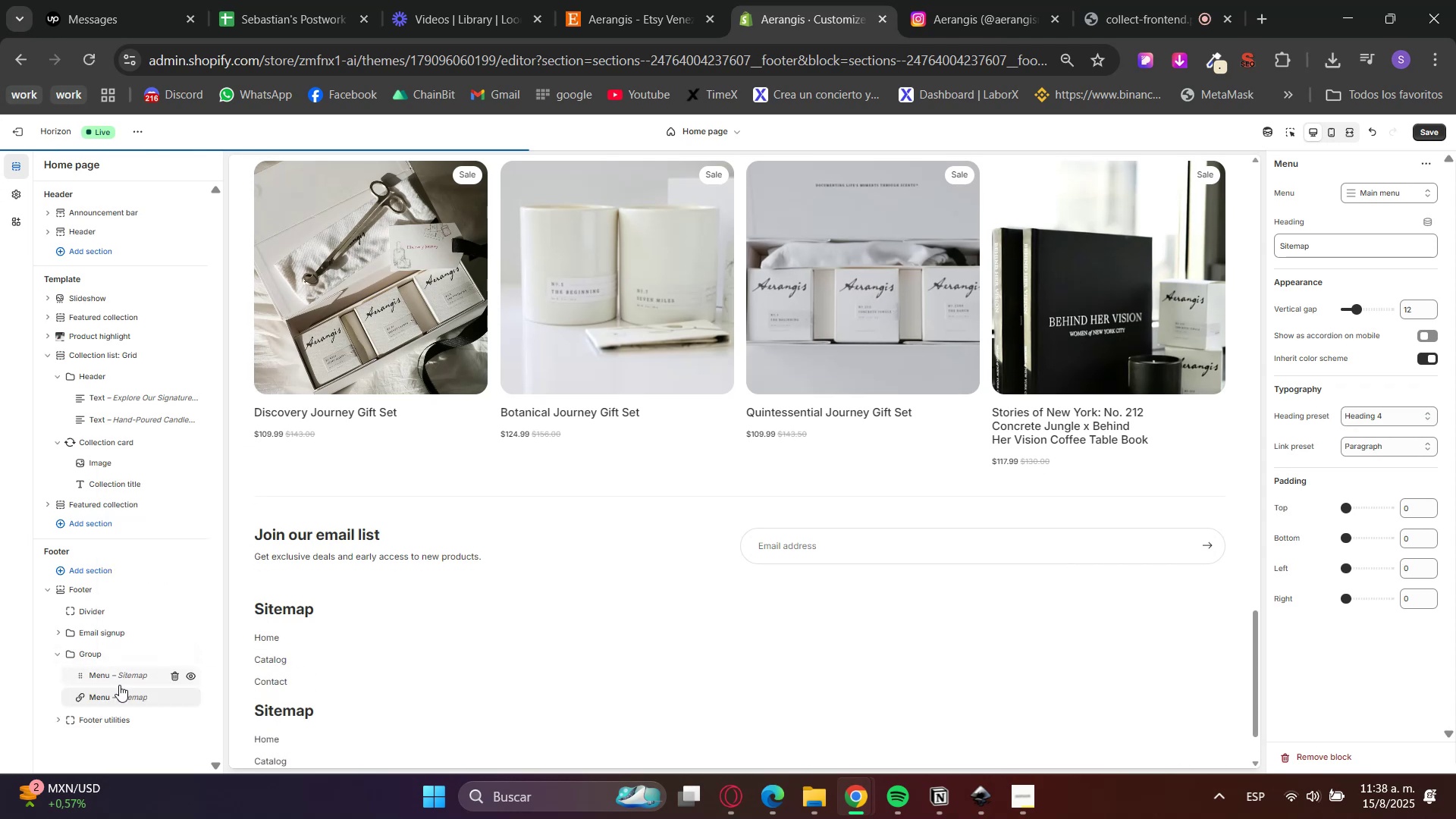 
right_click([115, 697])
 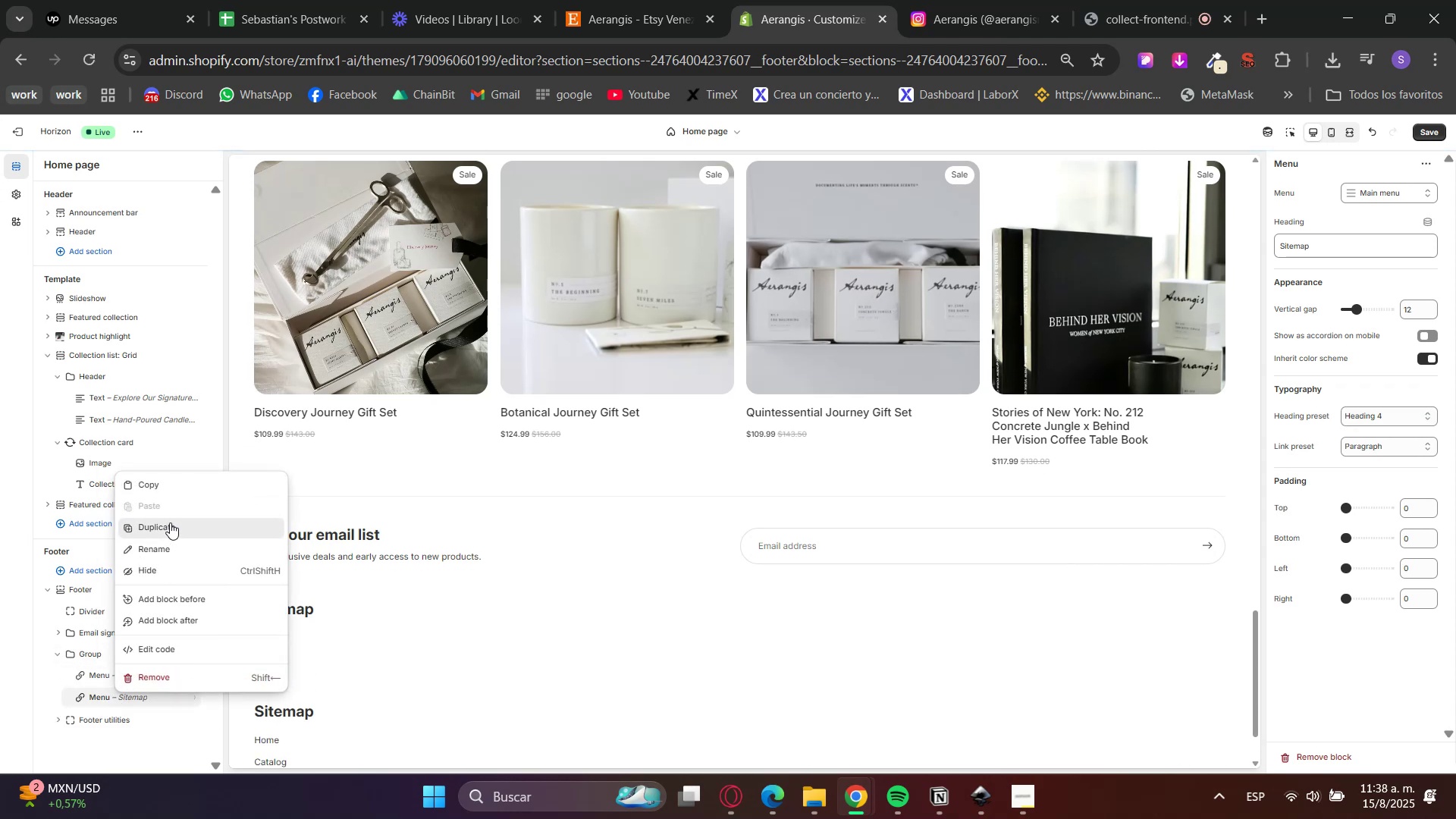 
left_click([98, 653])
 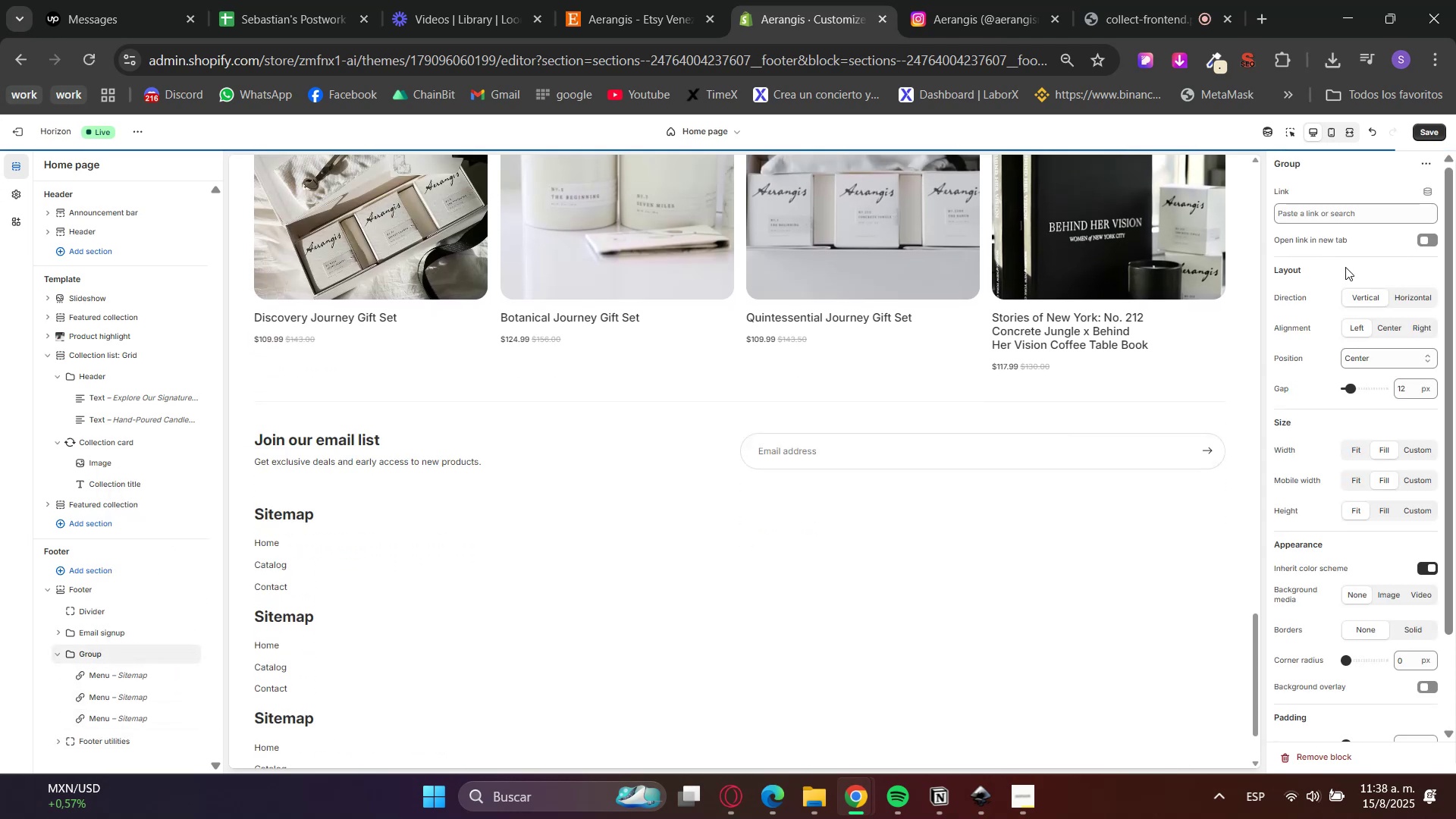 
left_click([1417, 293])
 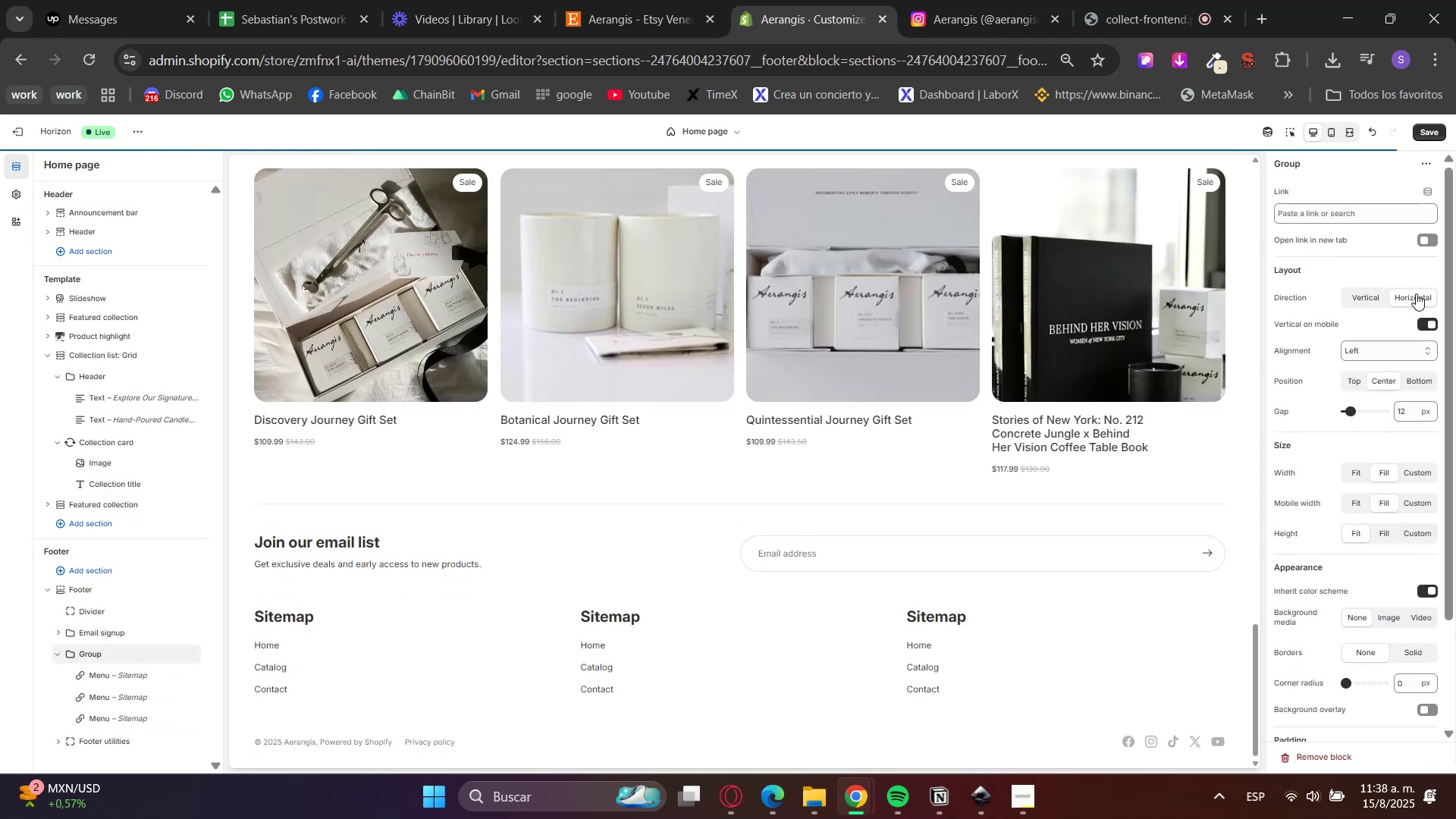 
scroll: coordinate [1009, 634], scroll_direction: down, amount: 3.0
 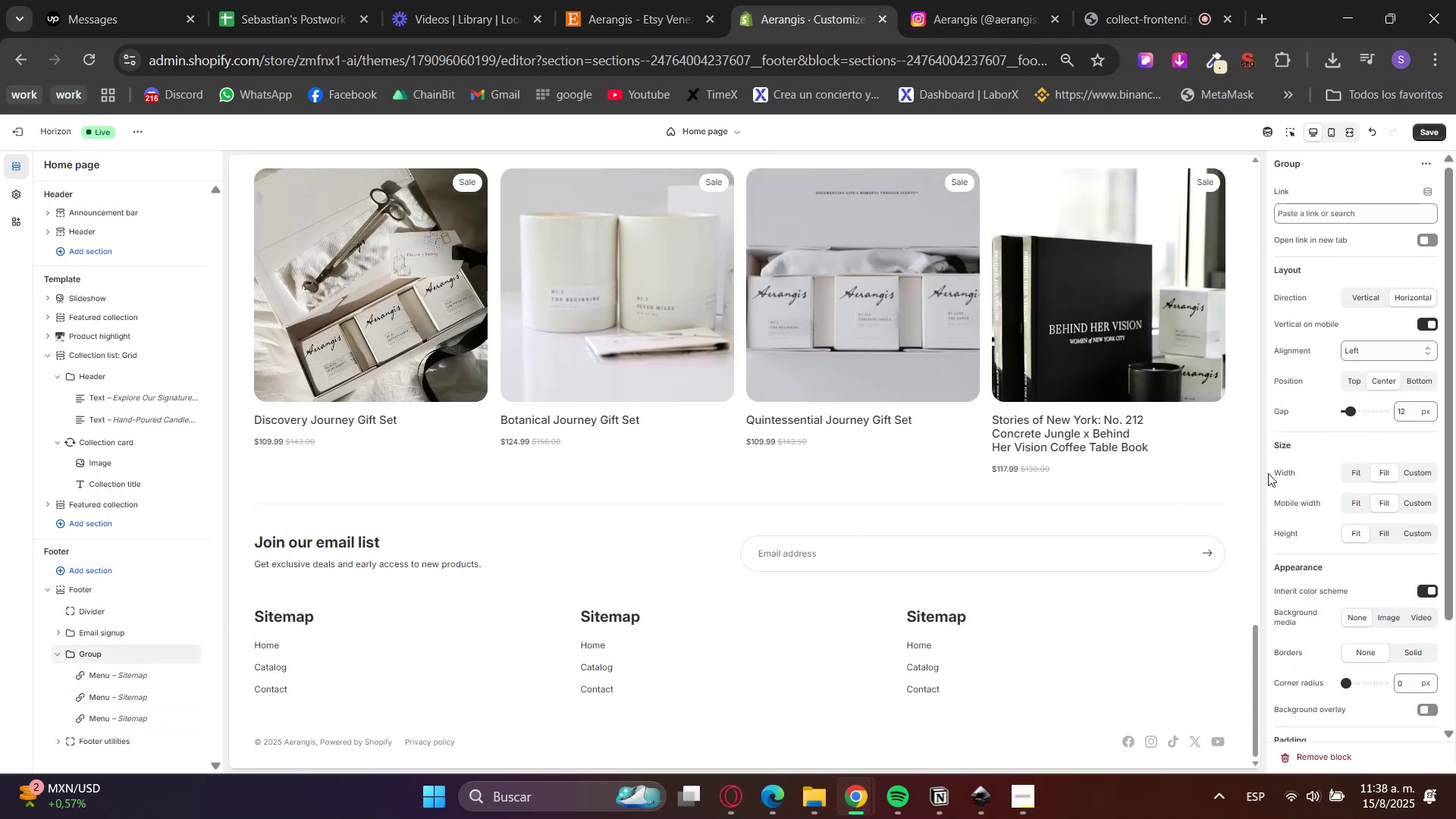 
left_click([1353, 381])
 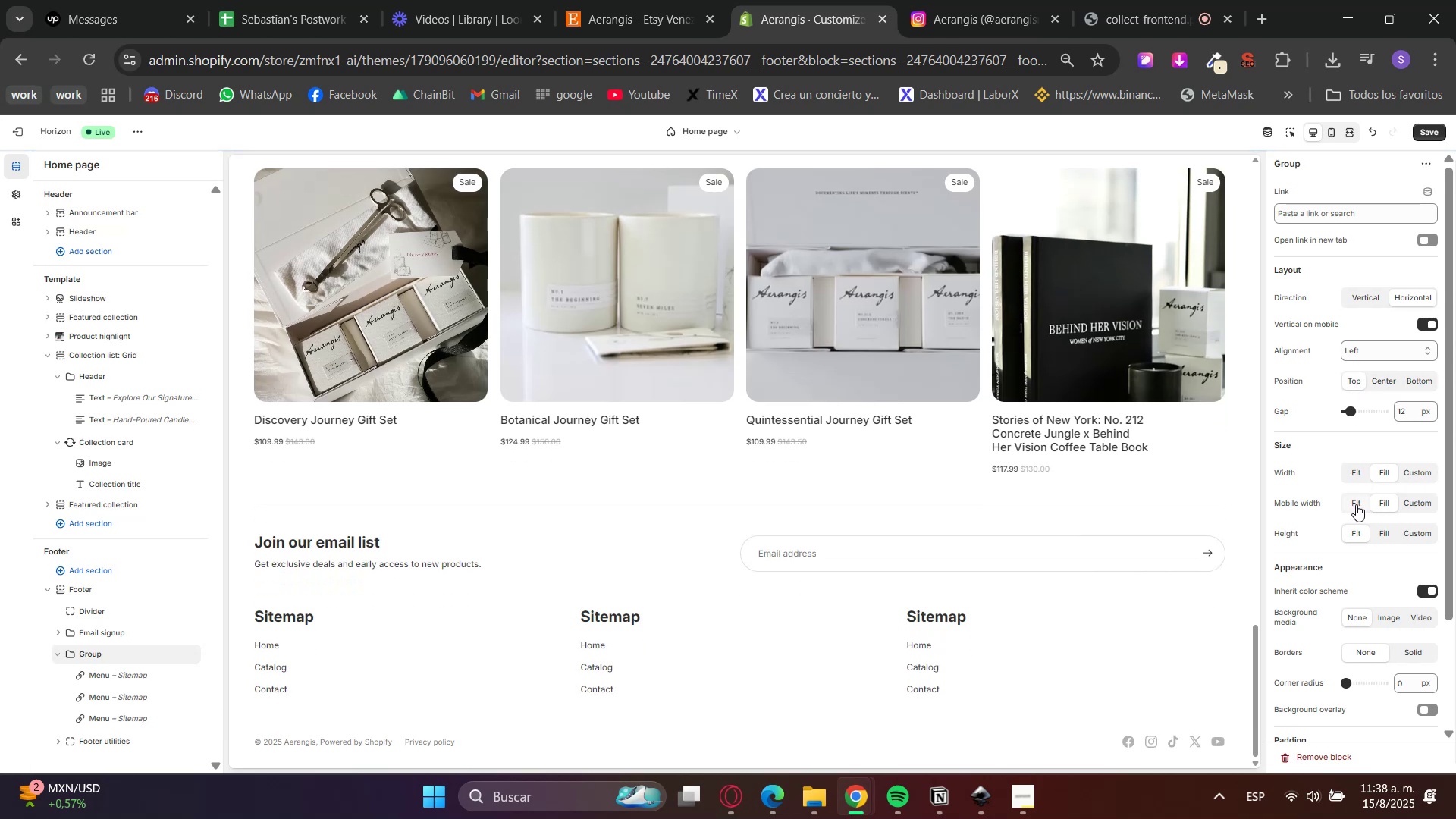 
left_click([1384, 352])
 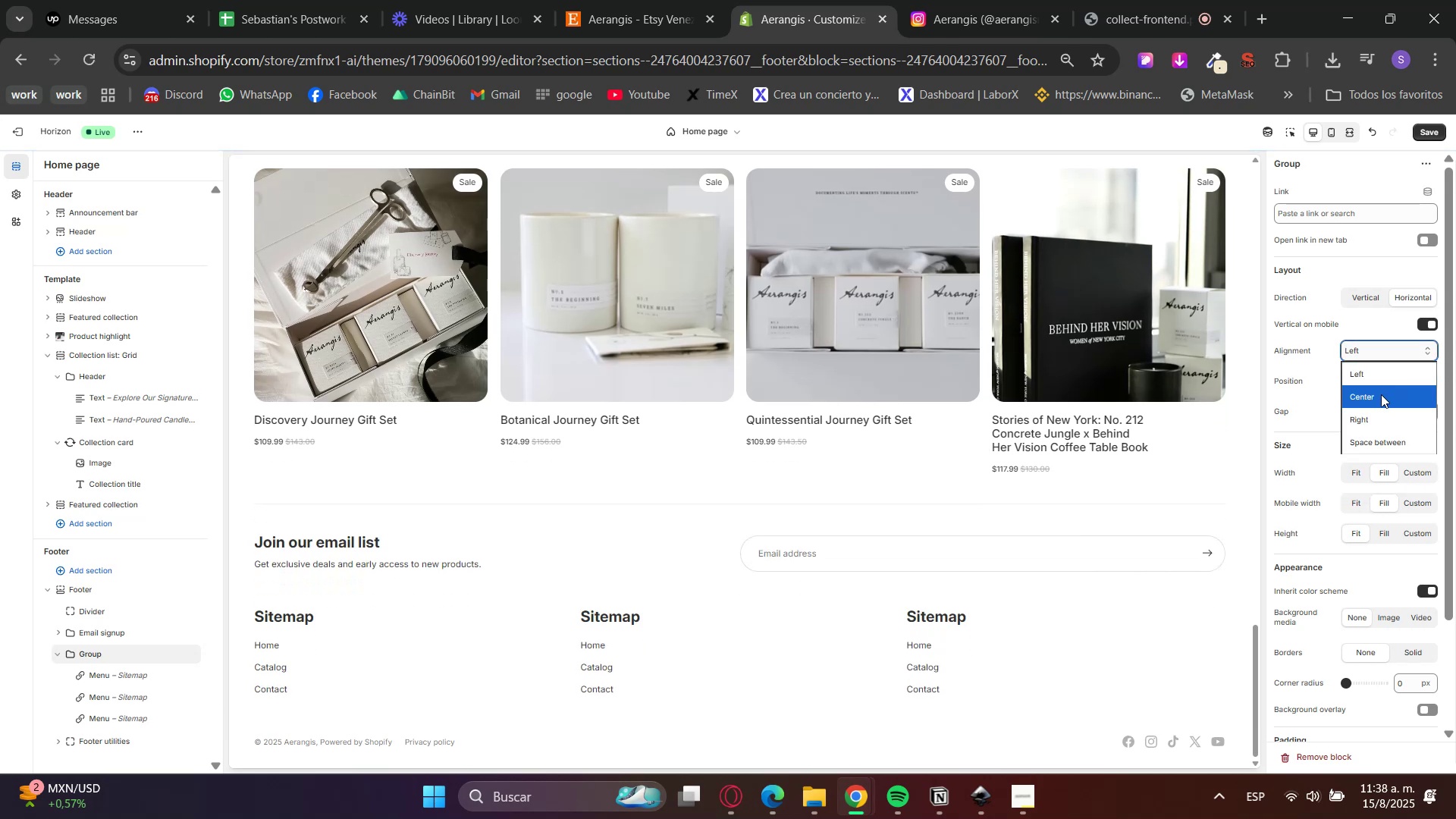 
left_click([1381, 394])
 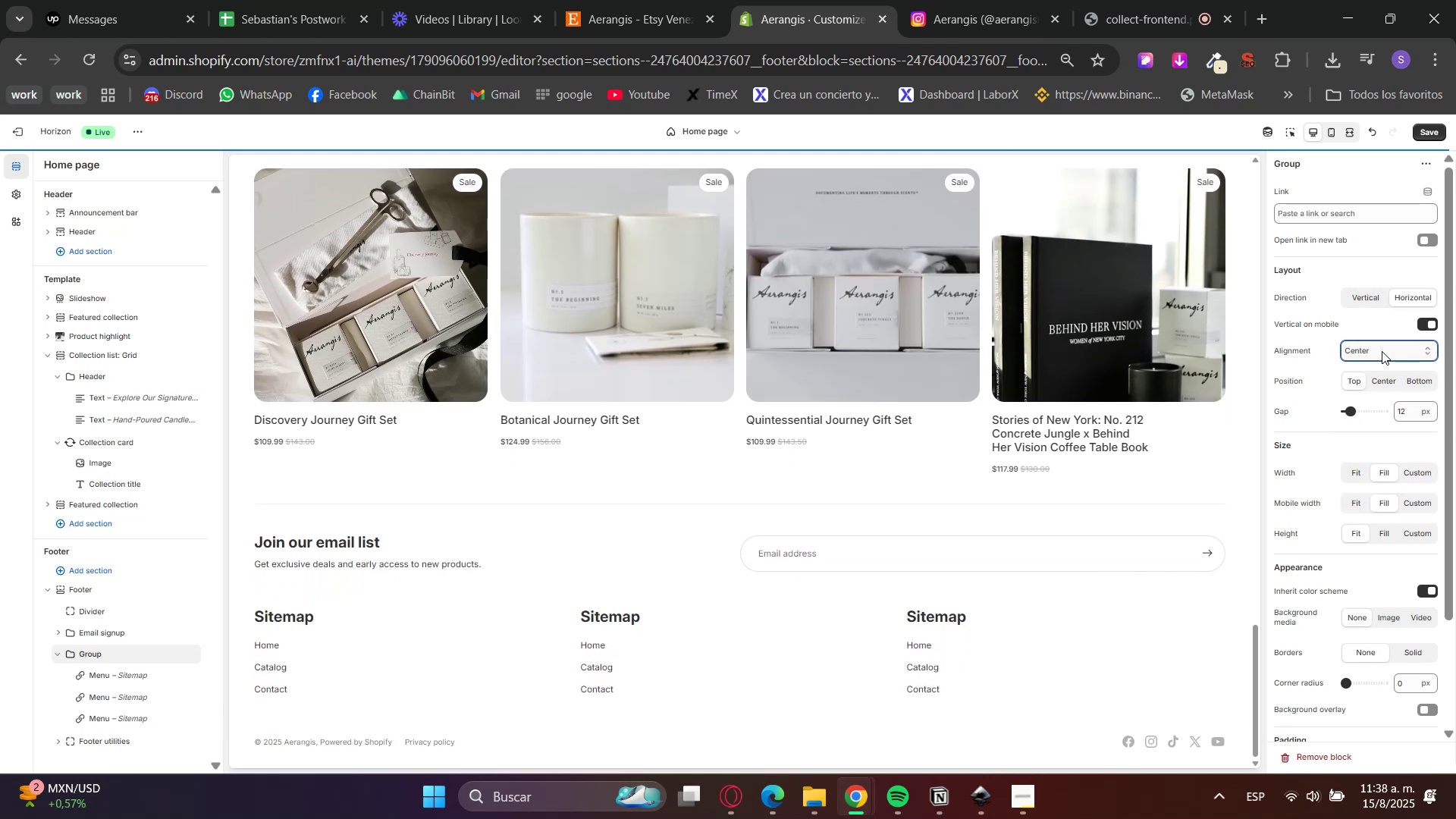 
double_click([1373, 372])
 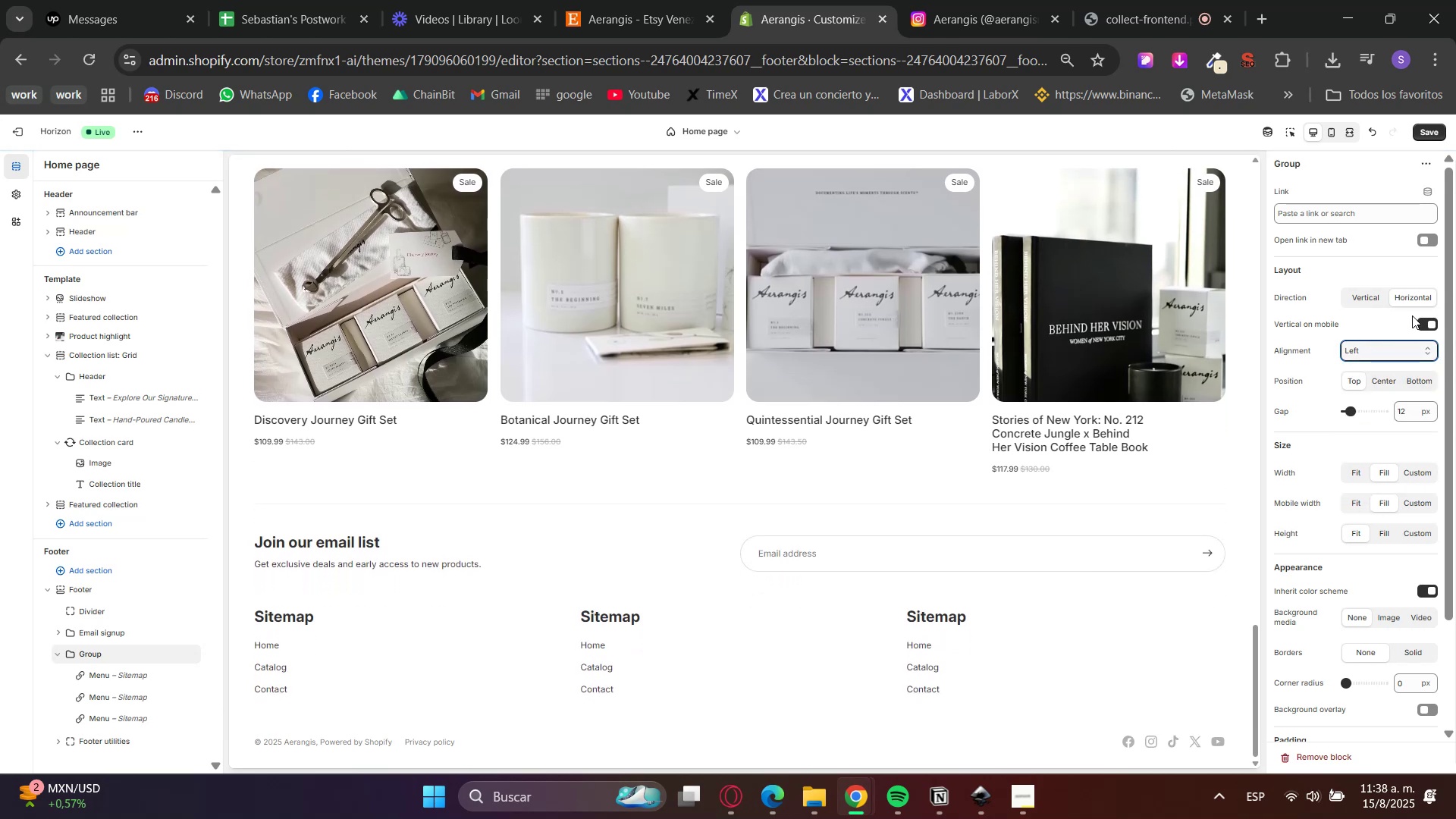 
left_click([1331, 134])
 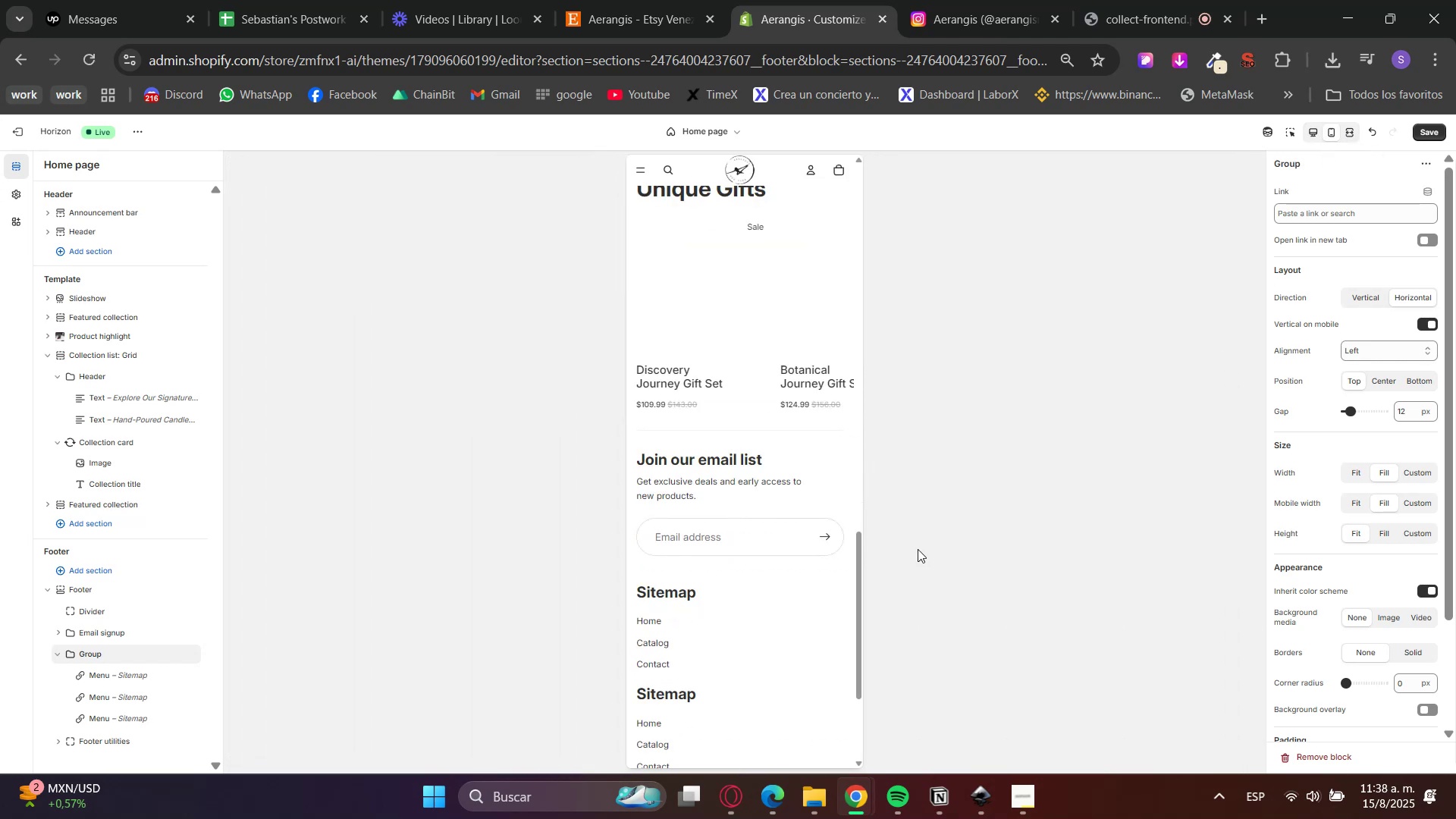 
scroll: coordinate [774, 597], scroll_direction: down, amount: 4.0
 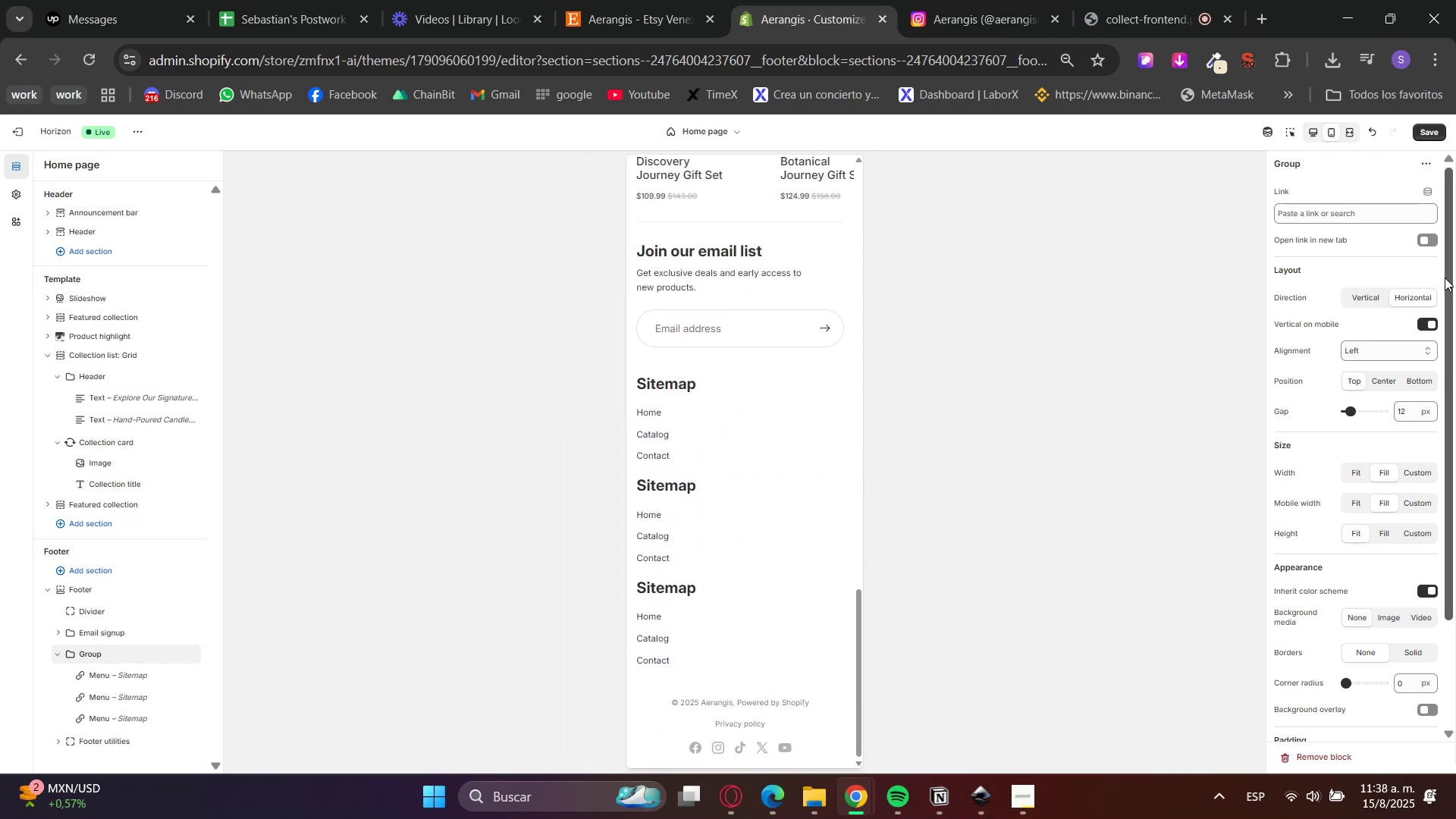 
left_click([1429, 318])
 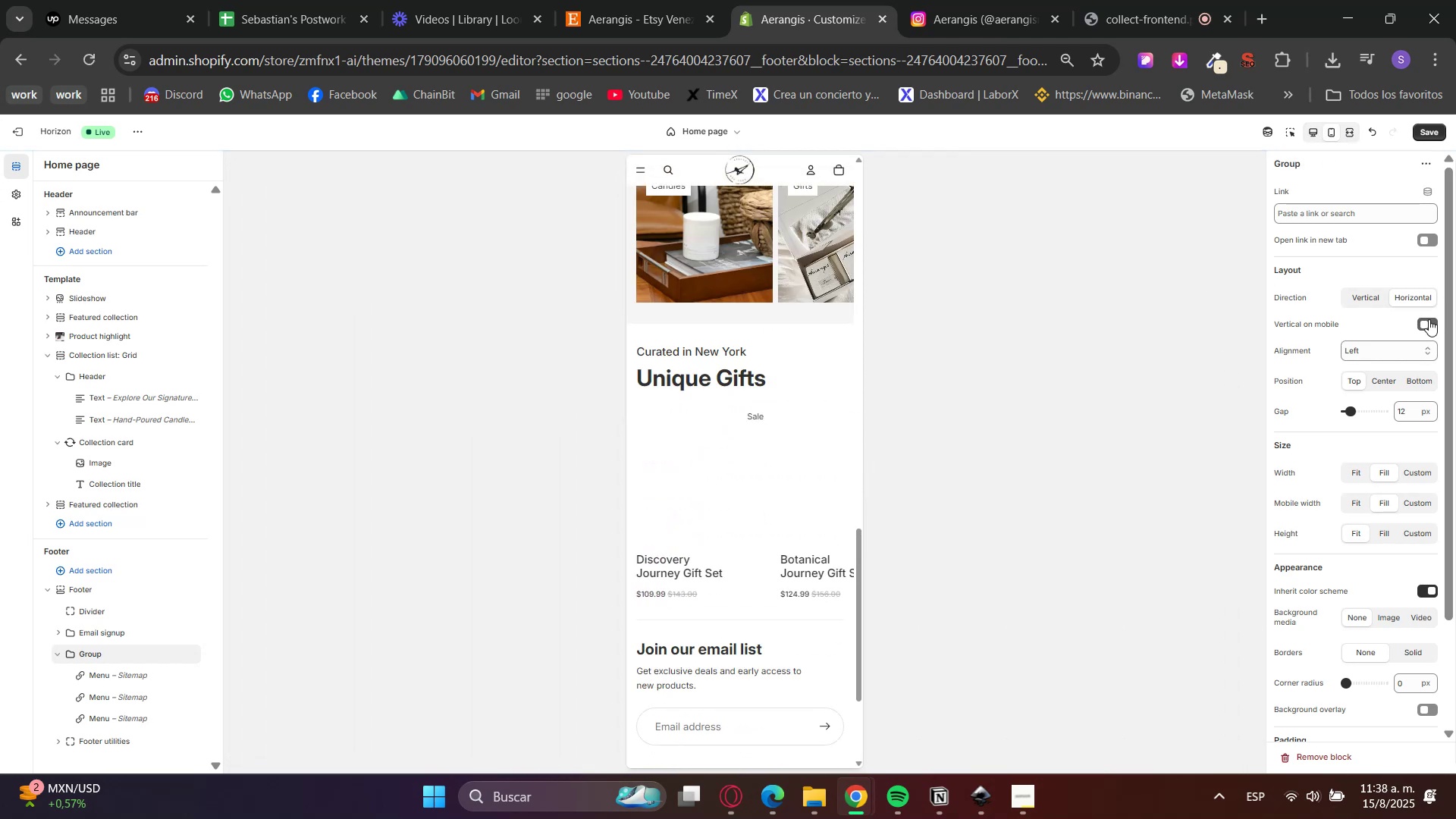 
scroll: coordinate [742, 580], scroll_direction: down, amount: 3.0
 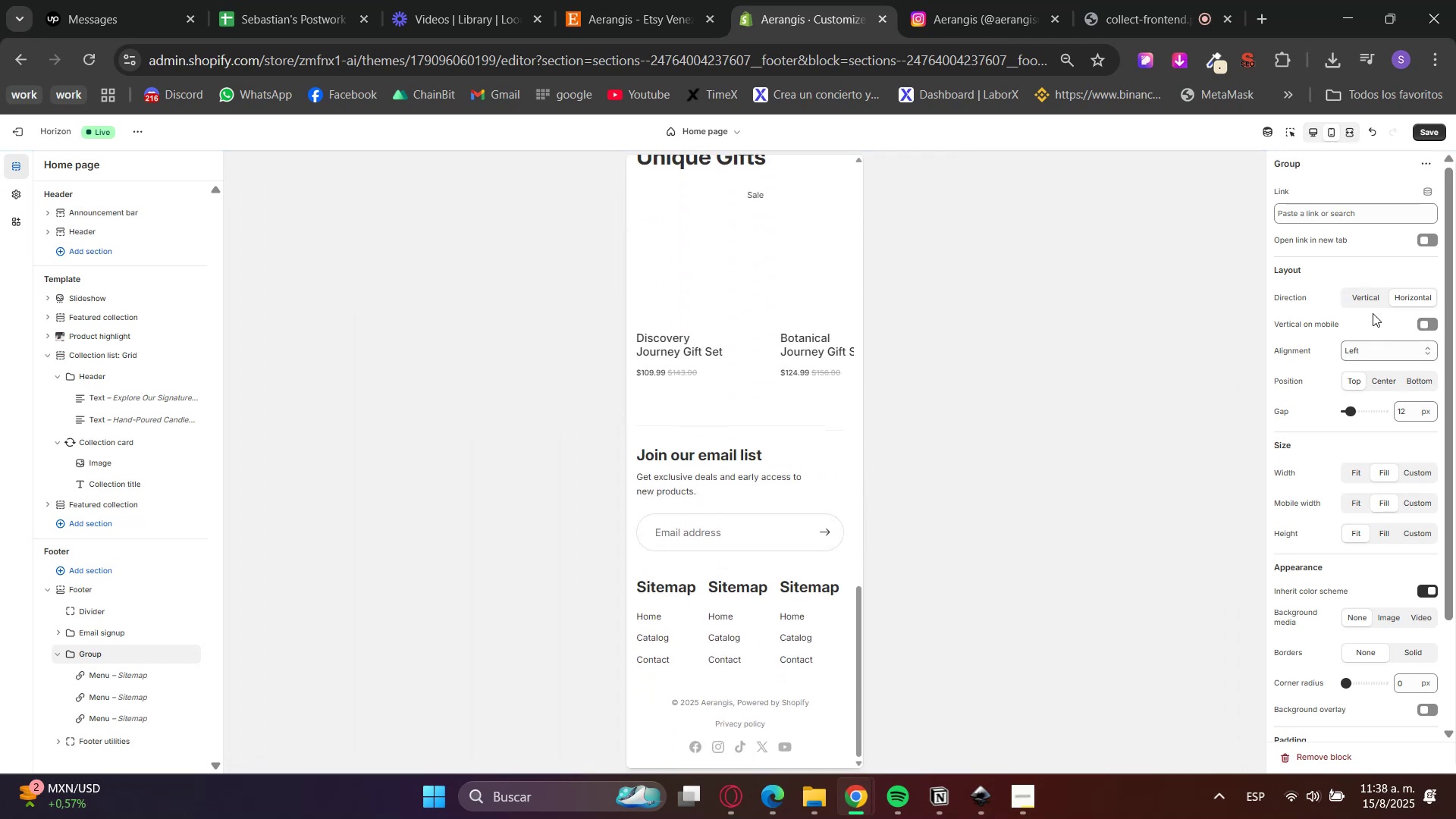 
left_click([1371, 306])
 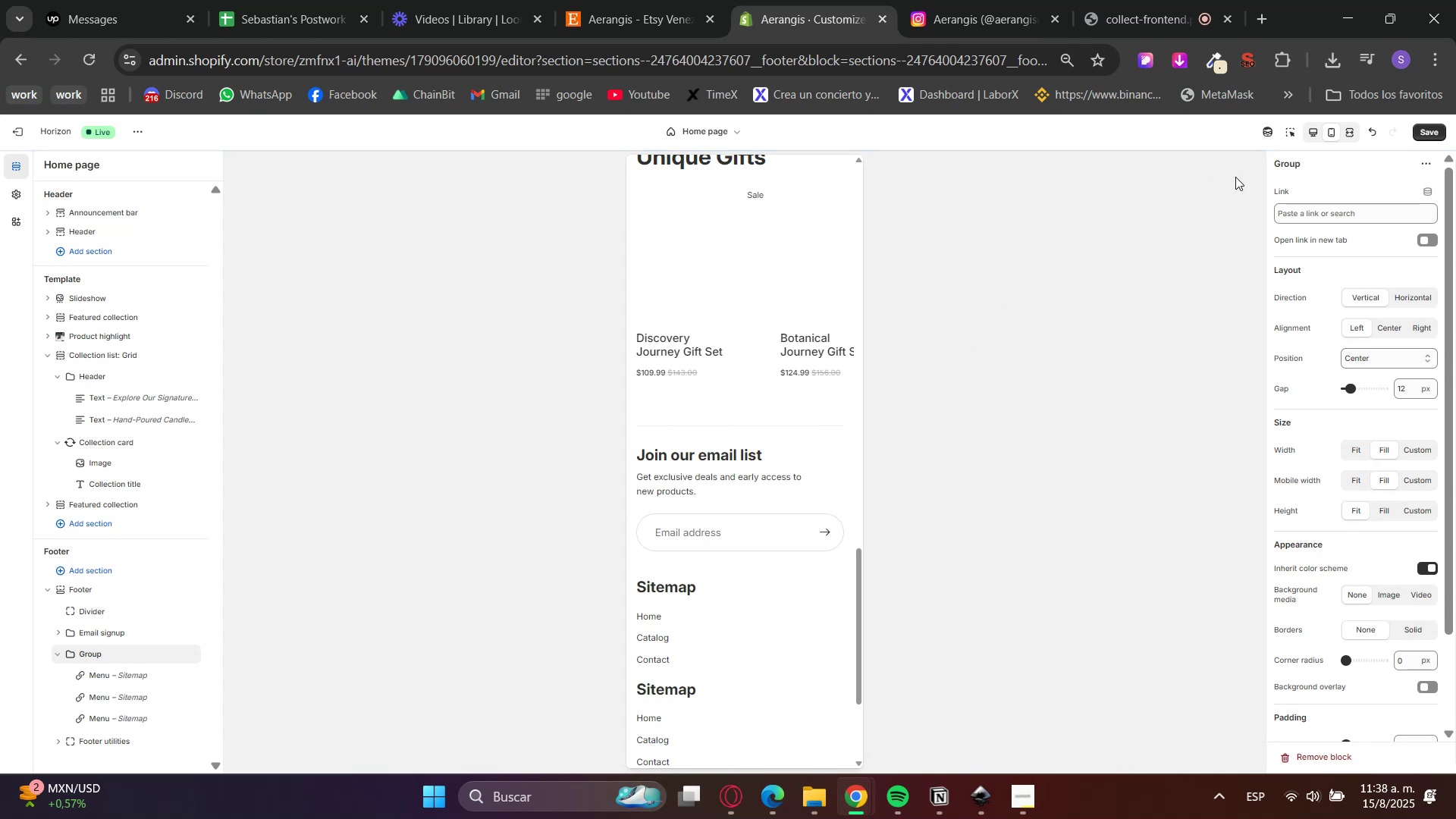 
left_click([1318, 132])
 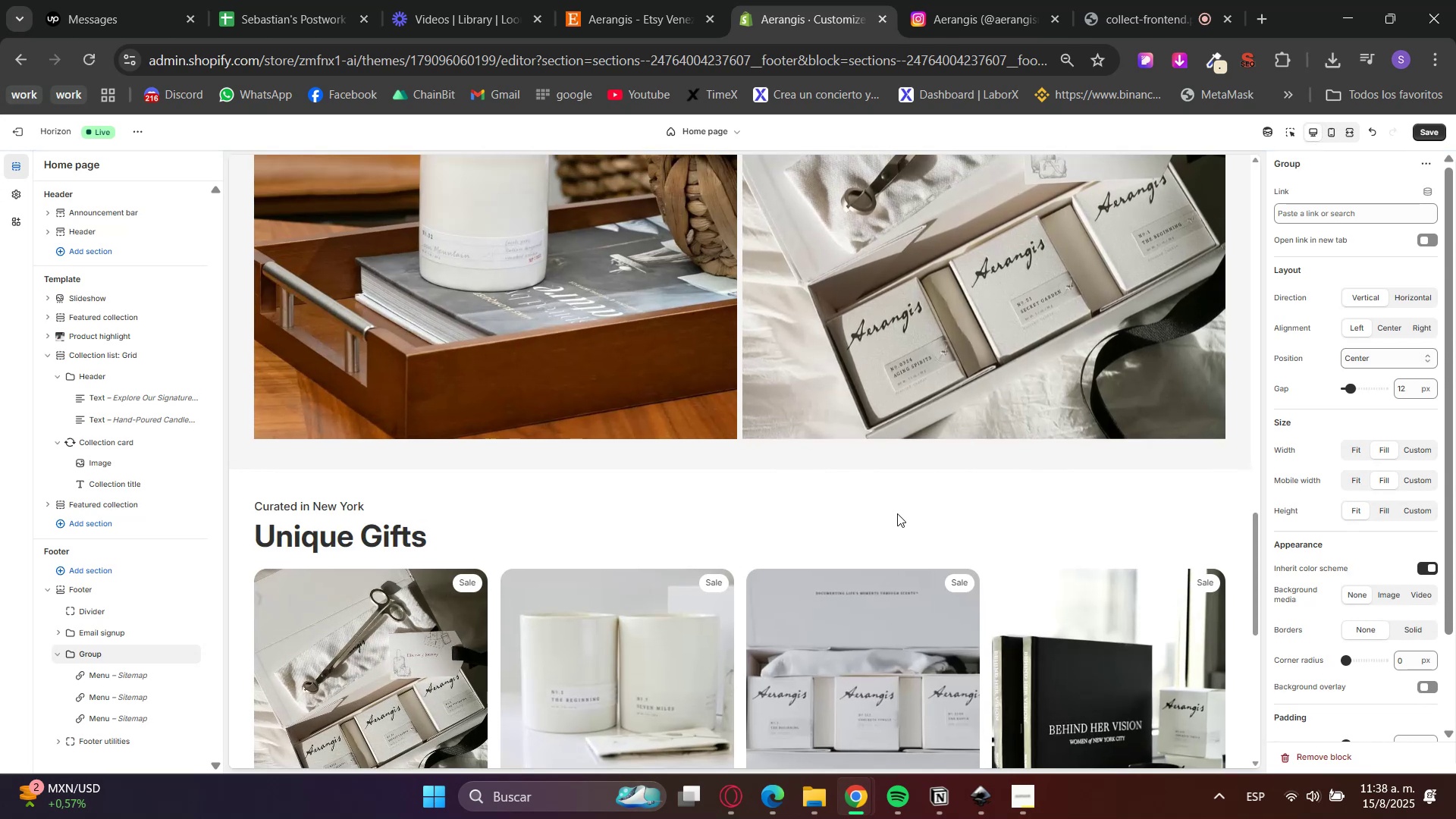 
scroll: coordinate [816, 626], scroll_direction: down, amount: 8.0
 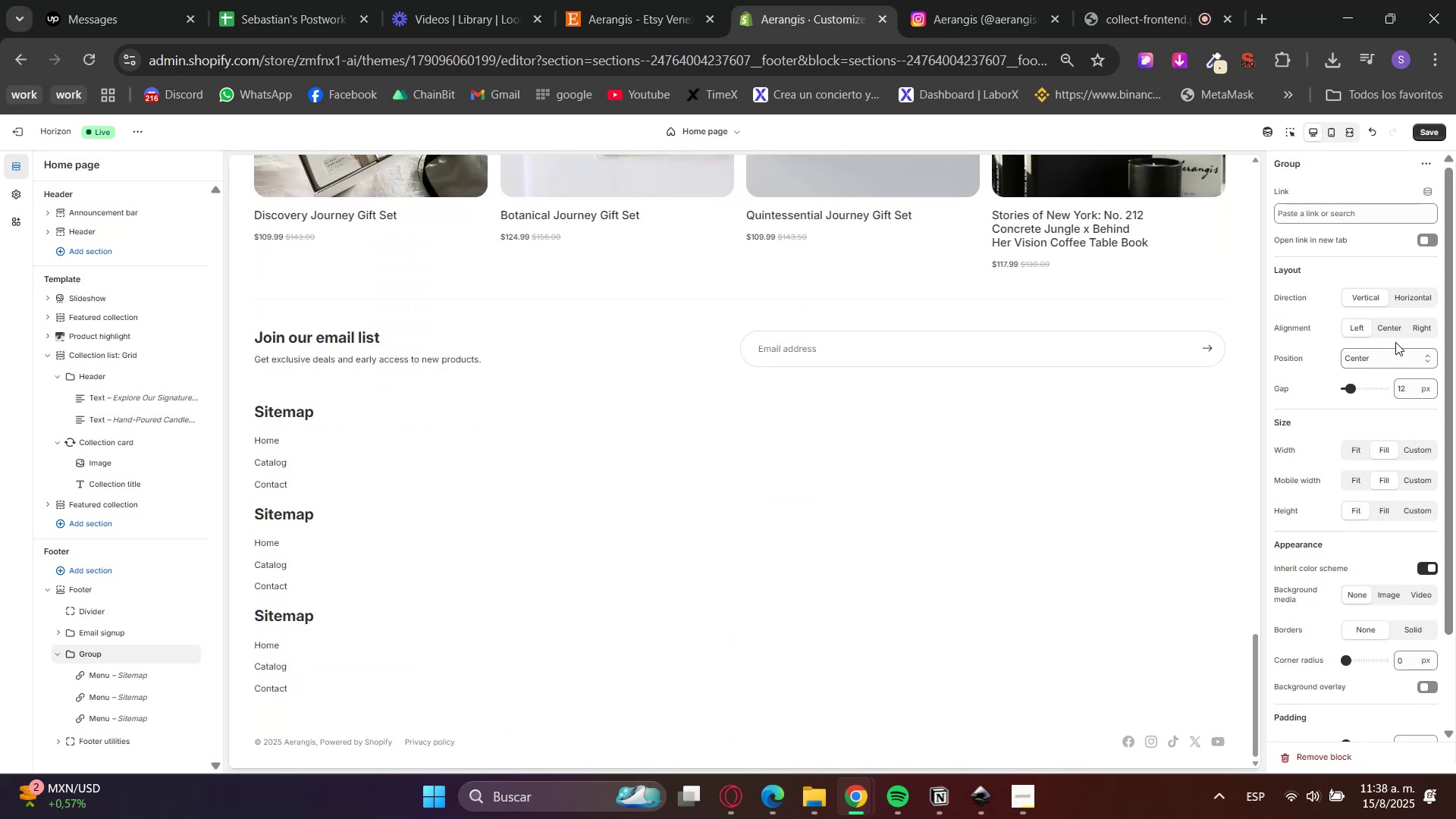 
left_click([1404, 295])
 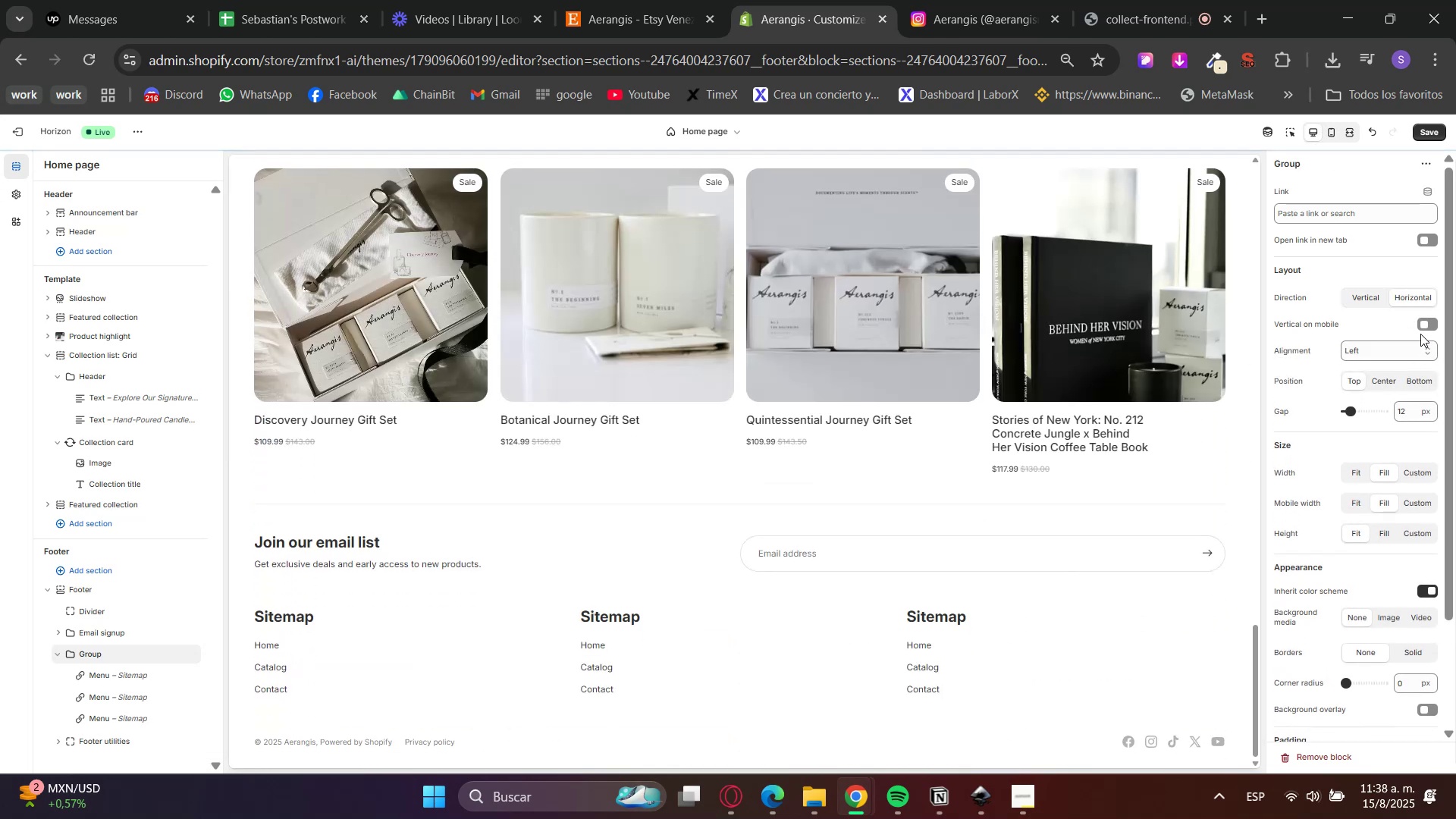 
left_click([1427, 325])
 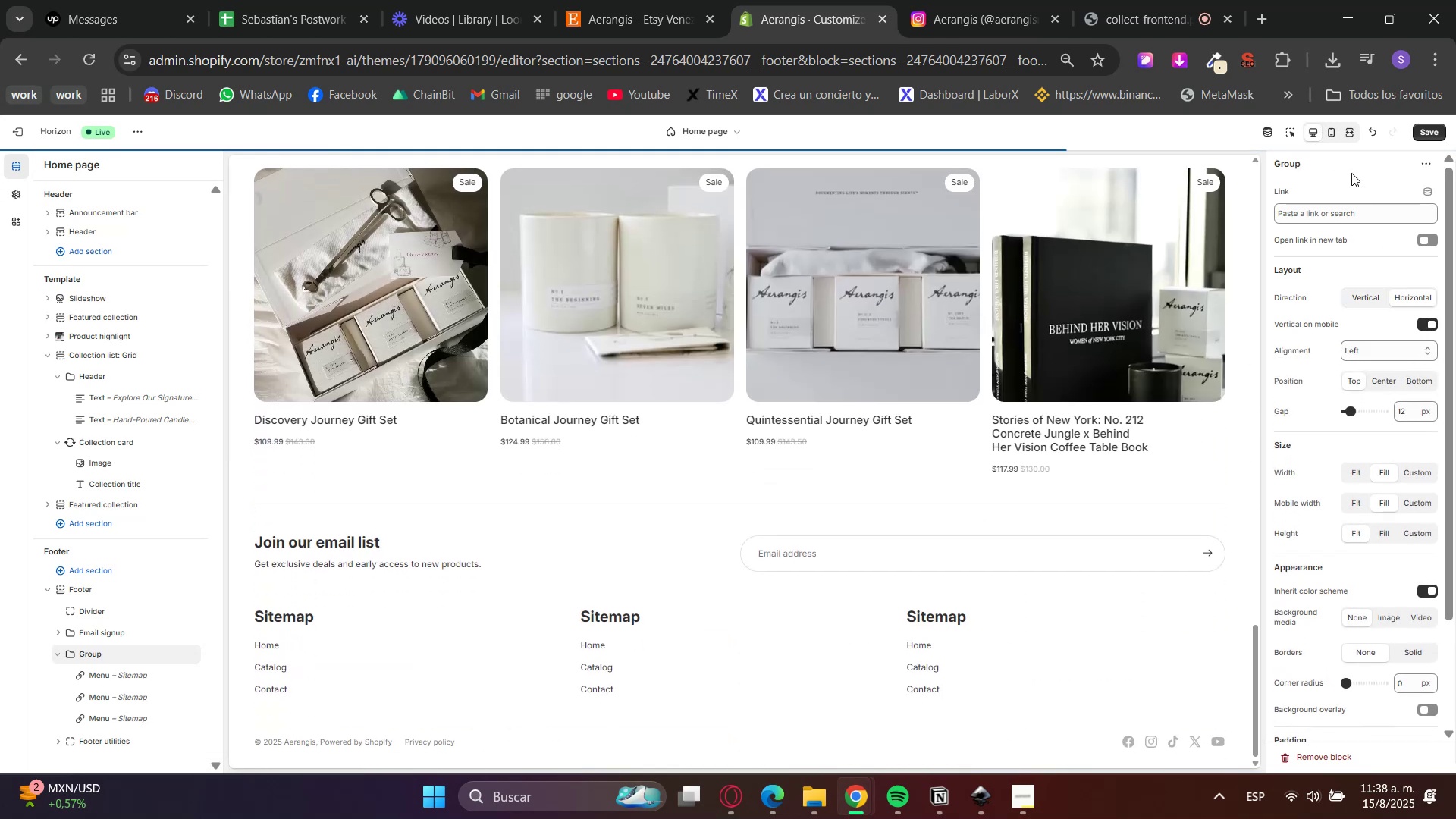 
left_click([1331, 135])
 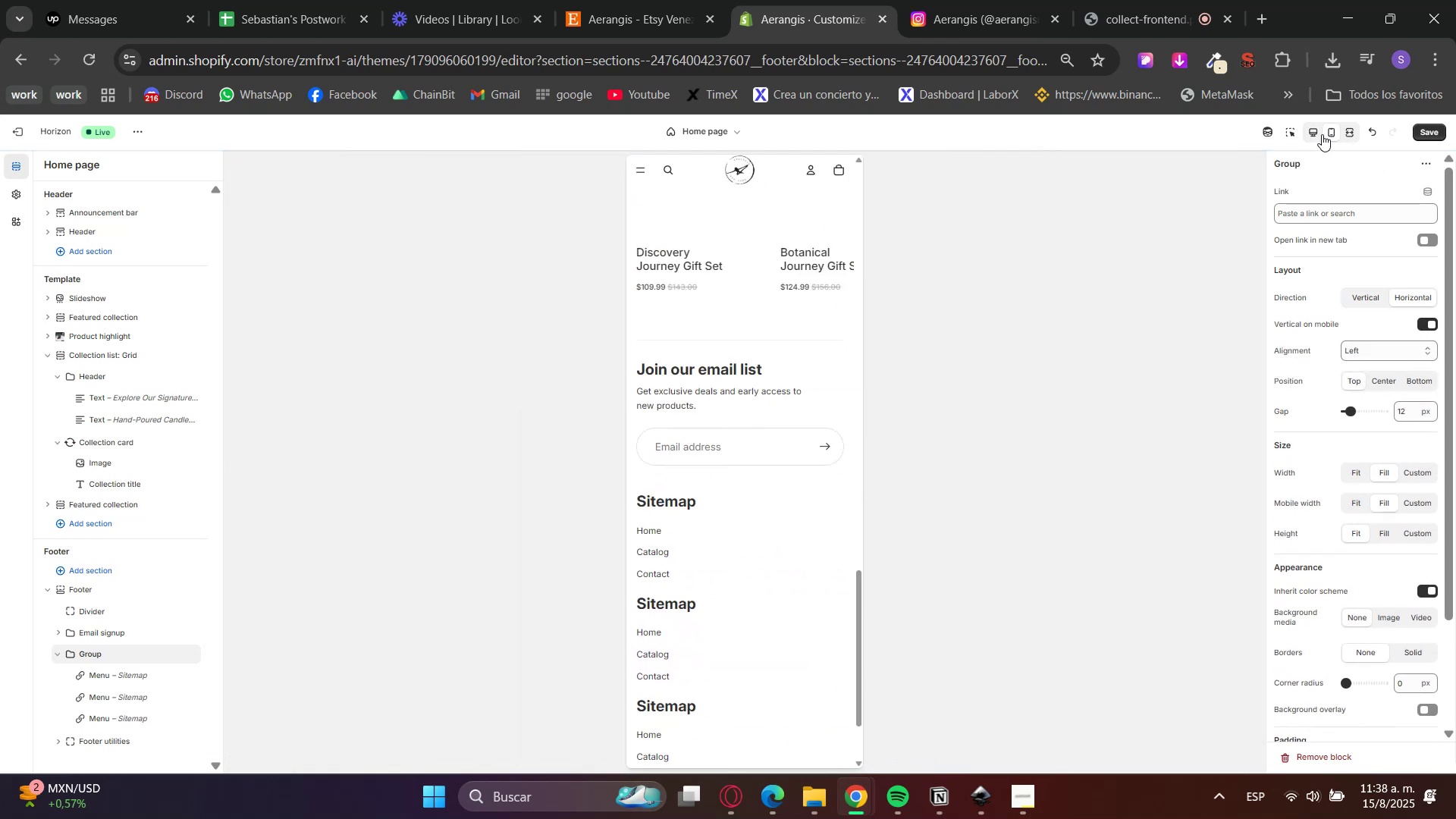 
left_click([1313, 134])
 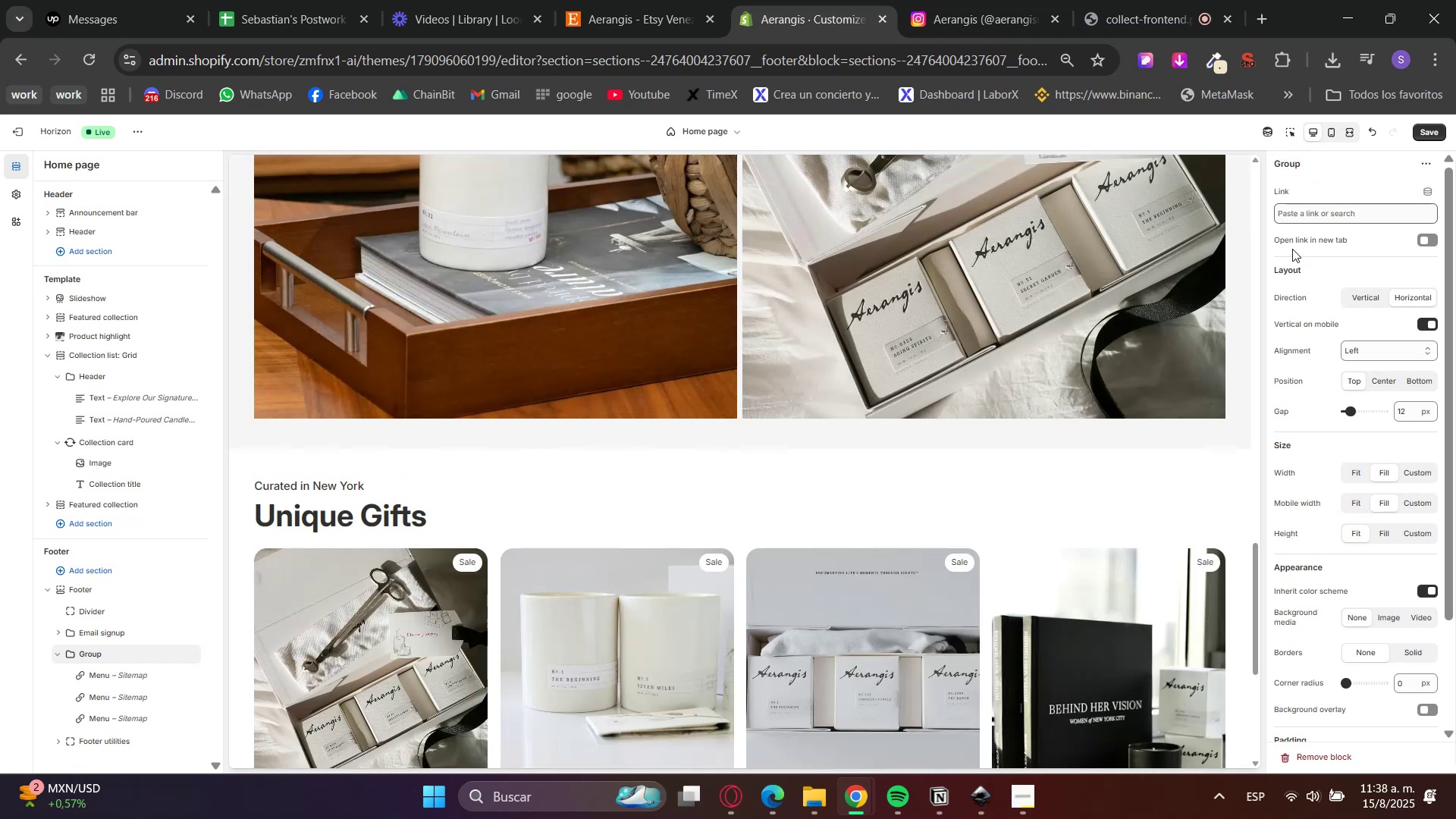 
scroll: coordinate [934, 551], scroll_direction: down, amount: 9.0
 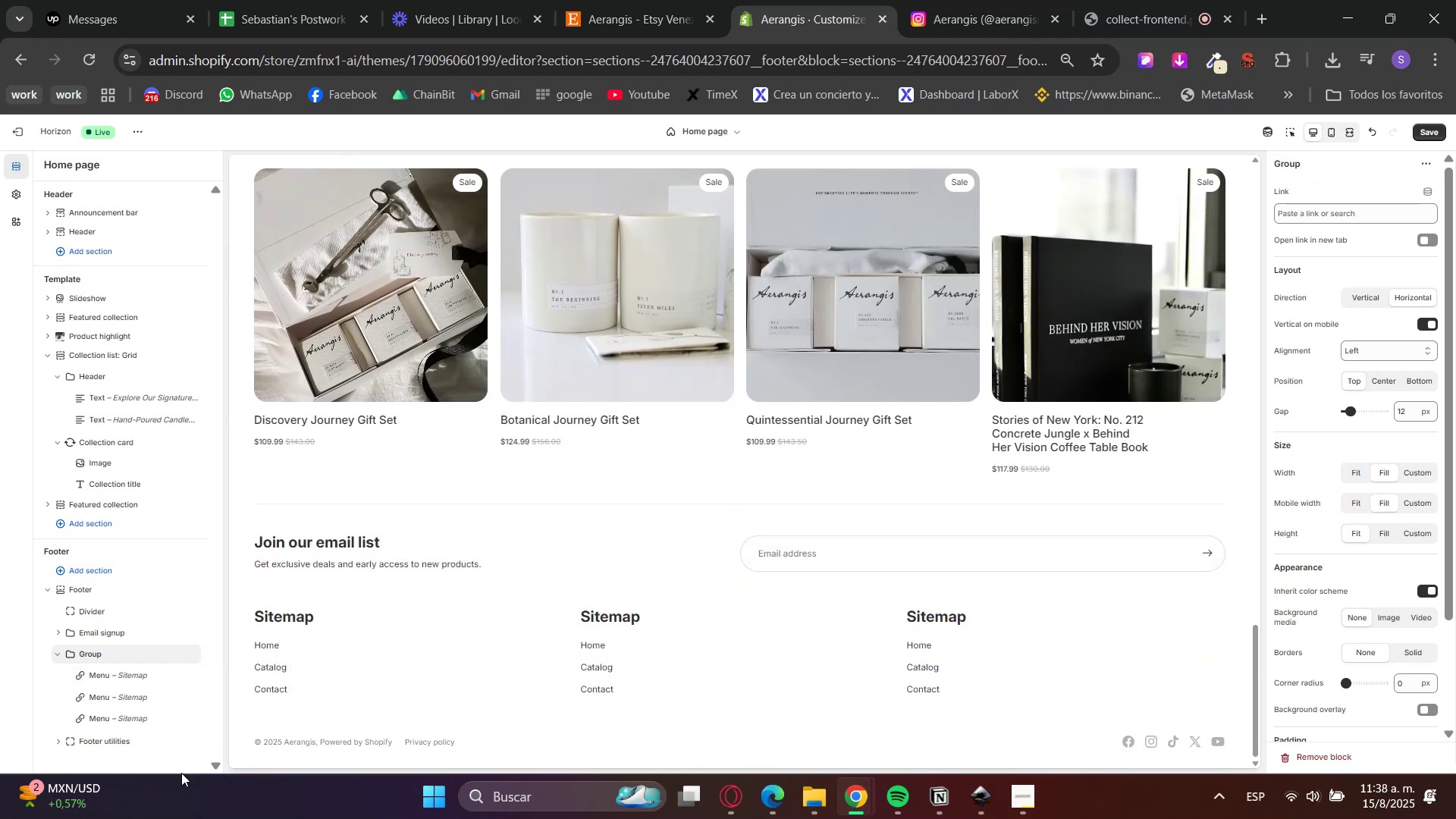 
wait(5.21)
 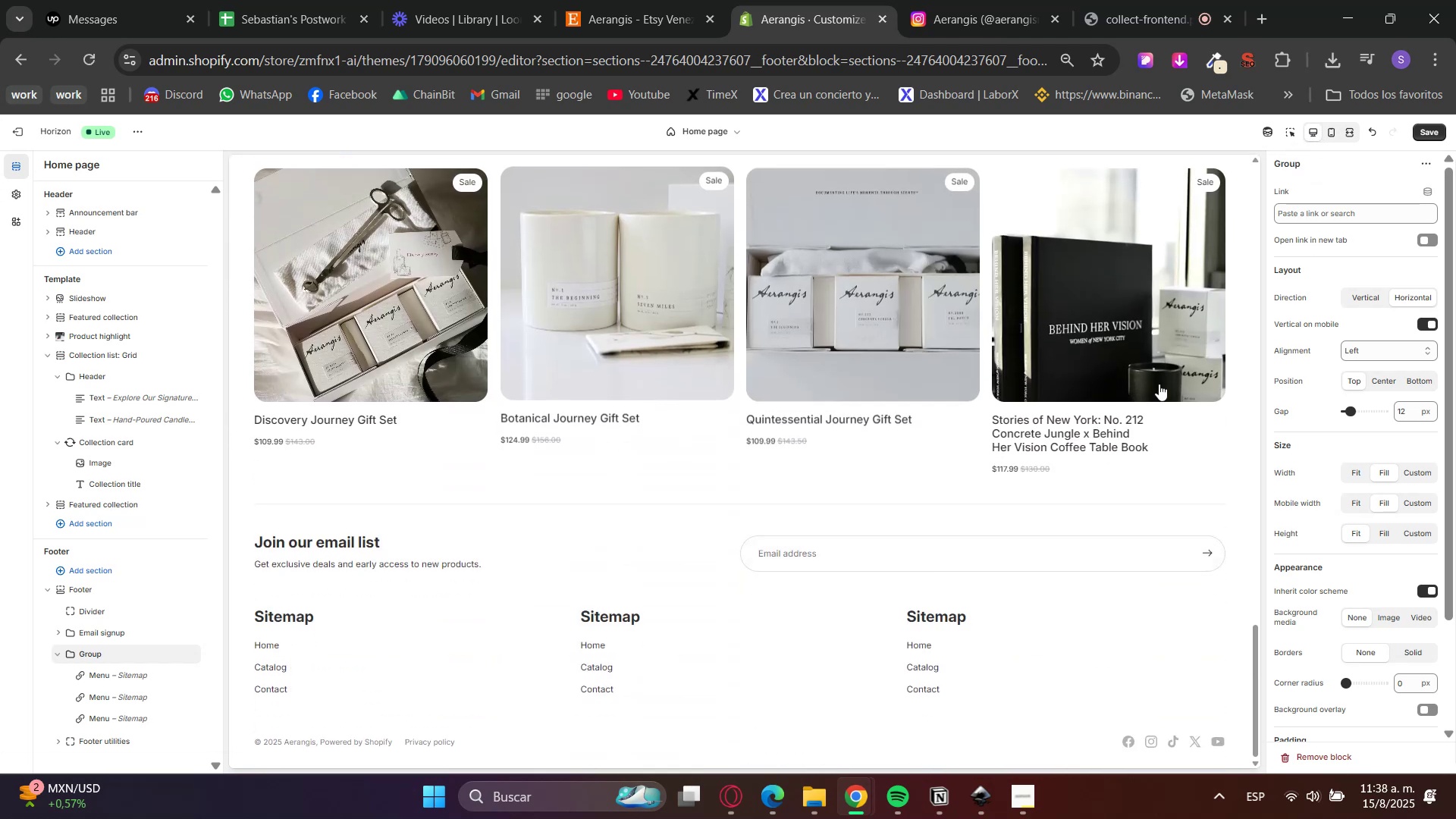 
left_click([1292, 125])
 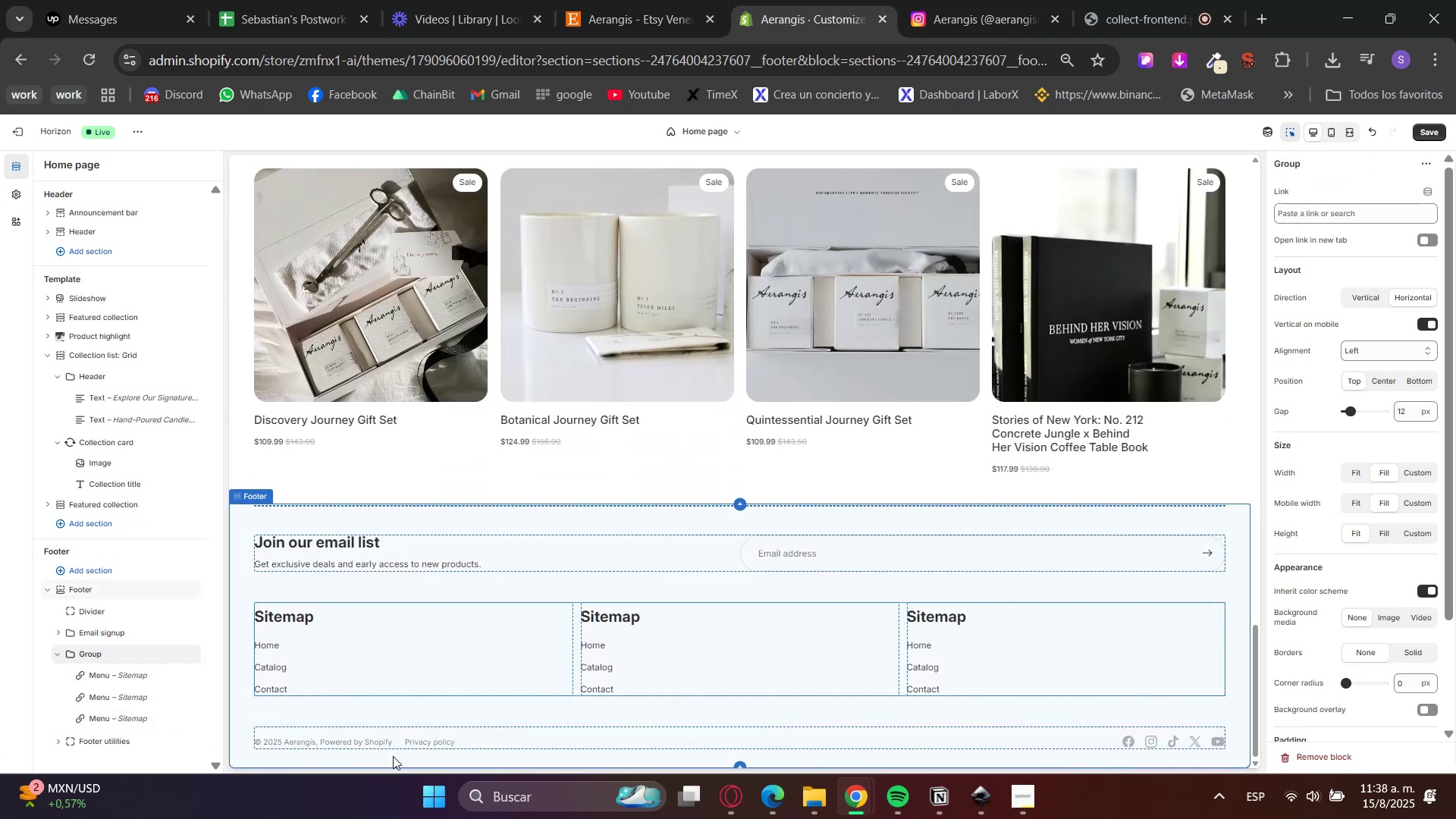 
left_click([372, 745])
 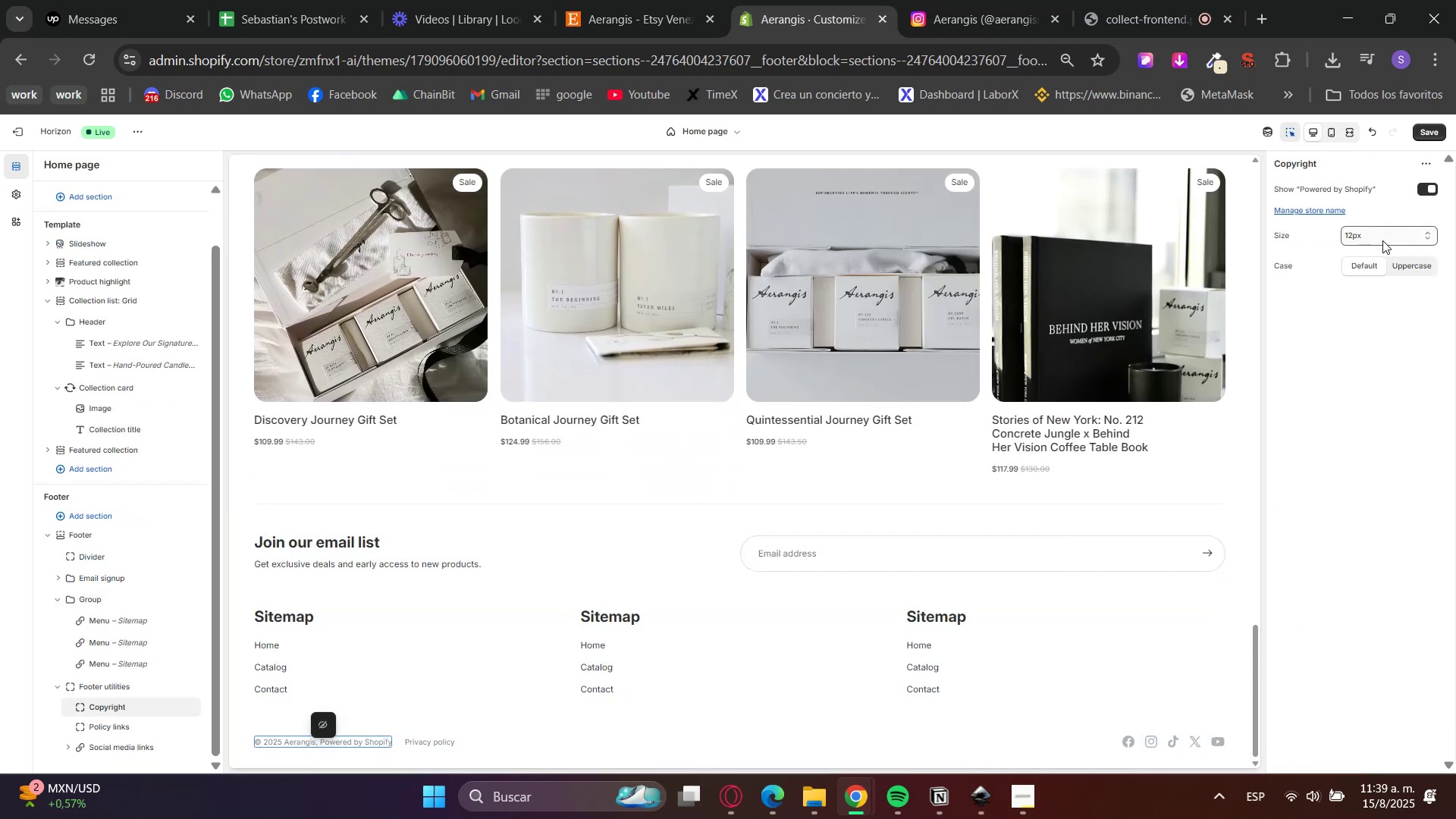 
left_click([1427, 193])
 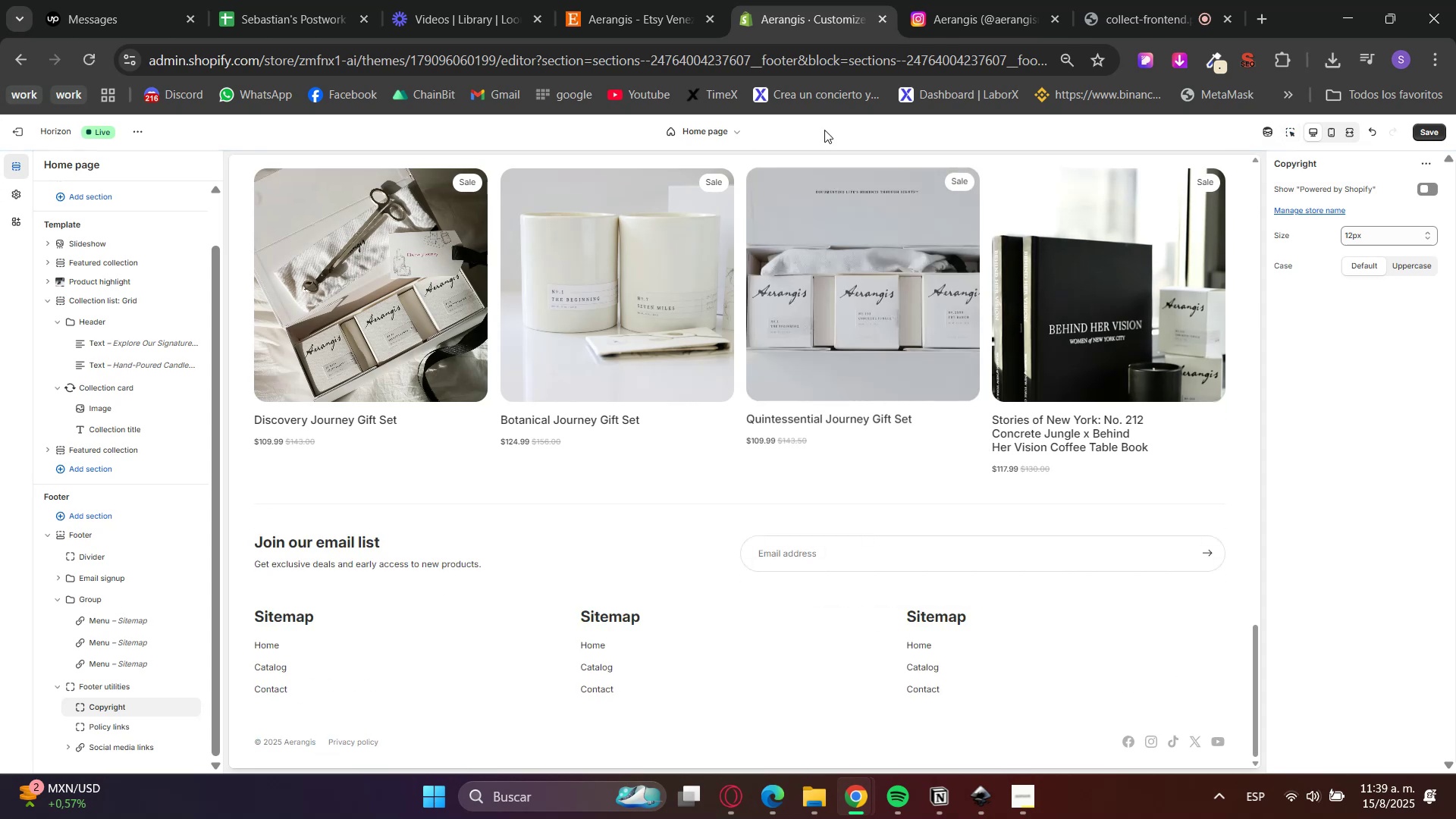 
left_click([620, 67])
 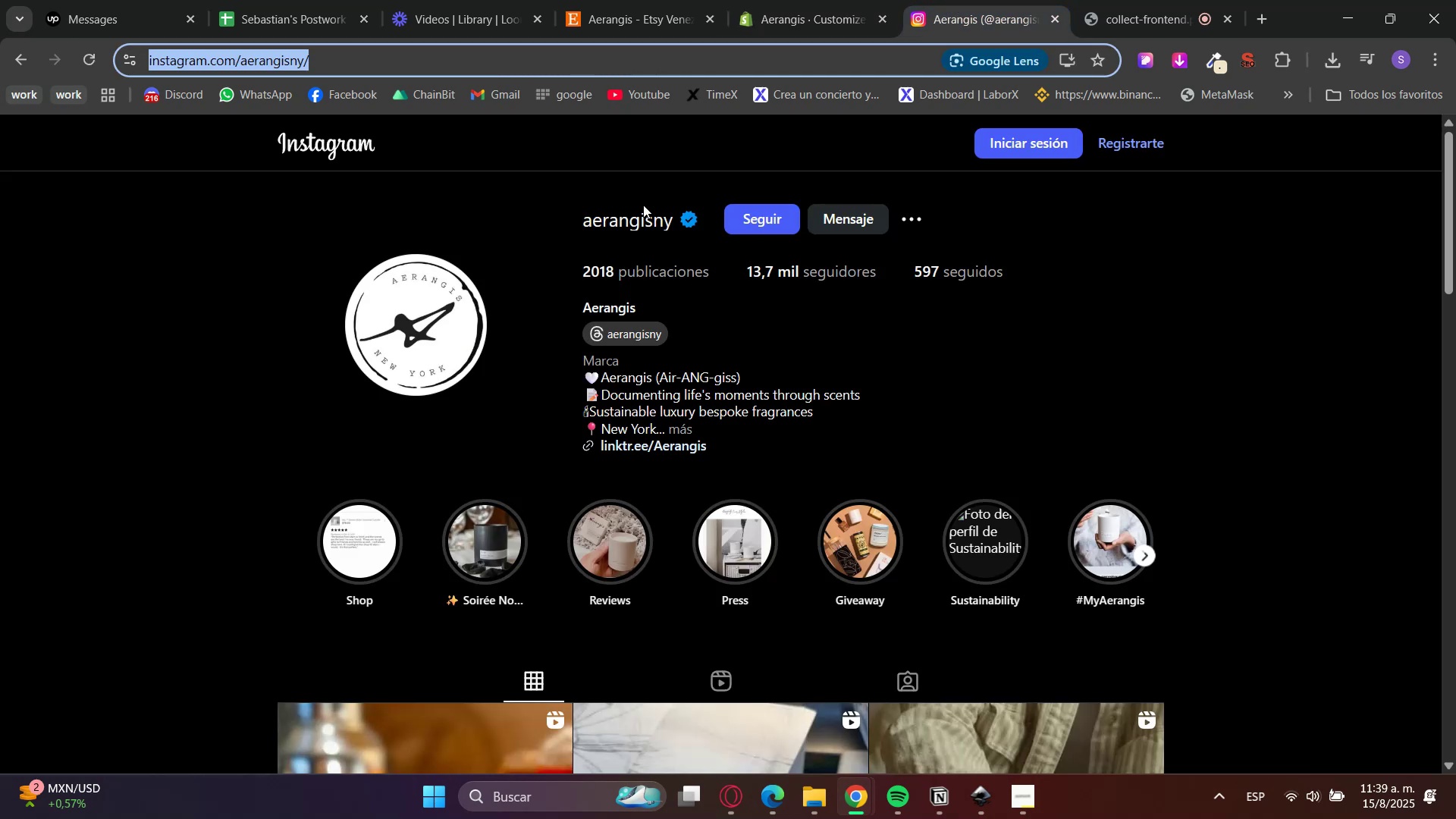 
key(Control+C)
 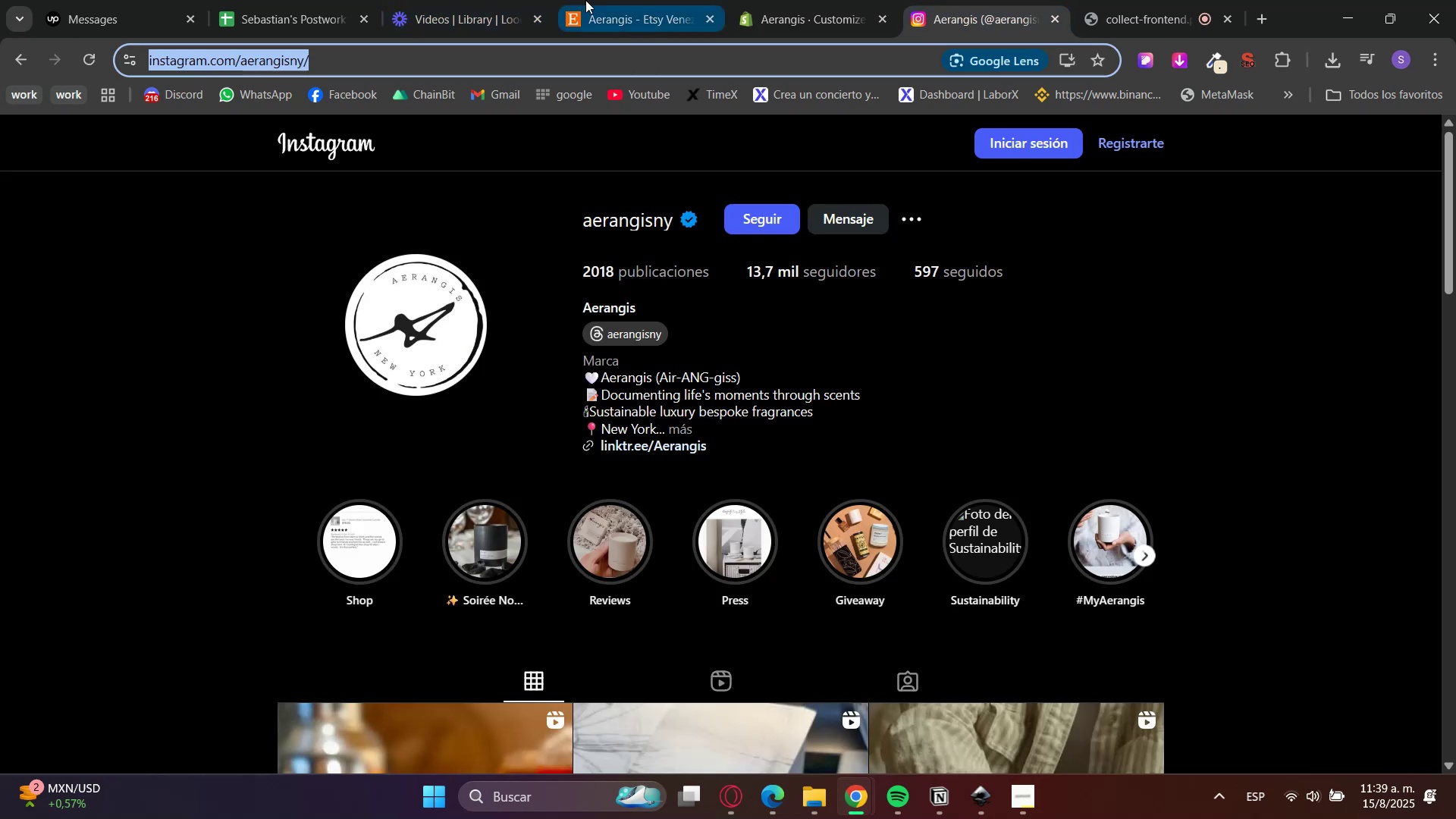 
left_click([795, 0])
 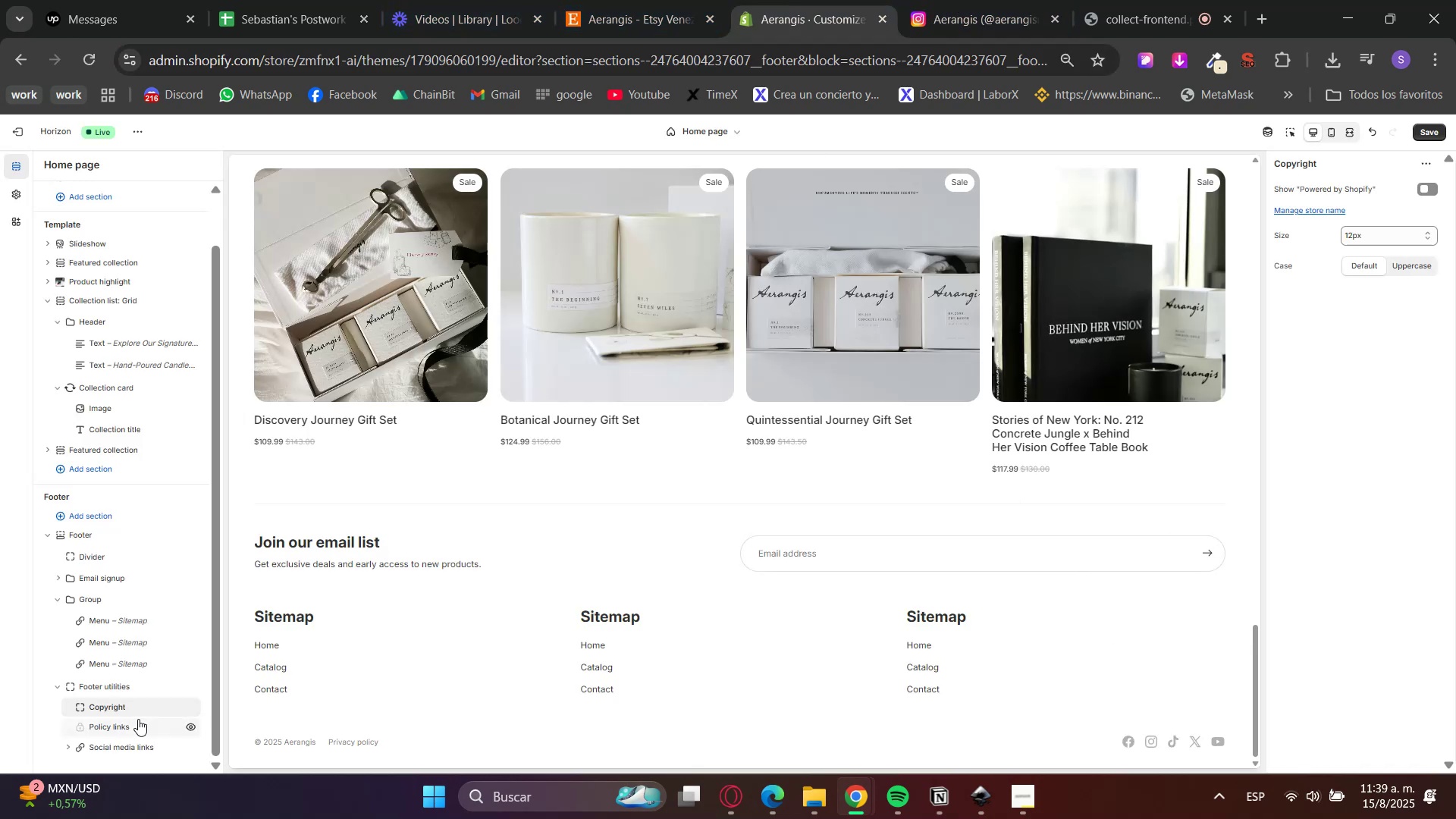 
left_click([107, 752])
 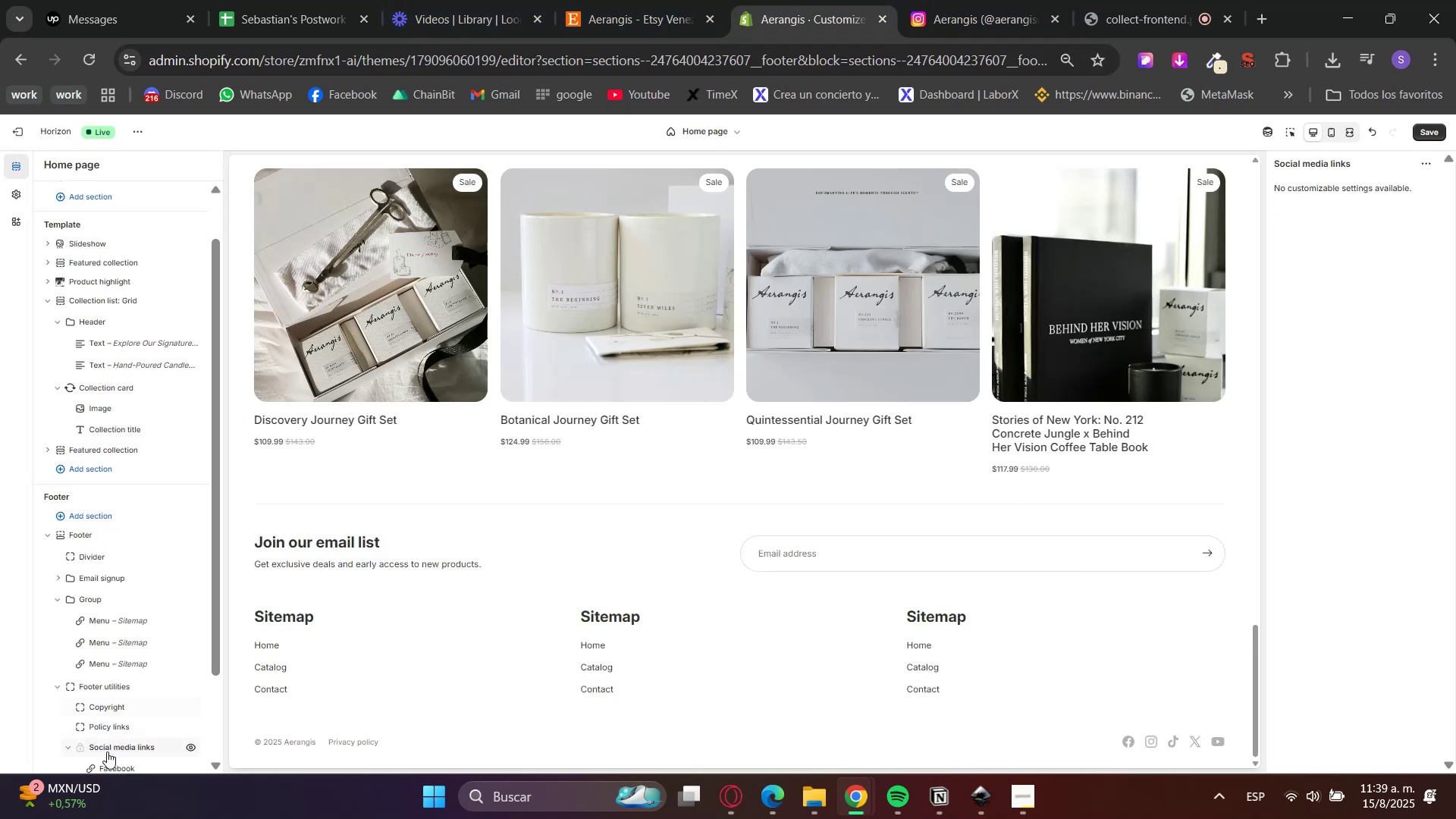 
scroll: coordinate [107, 751], scroll_direction: down, amount: 3.0
 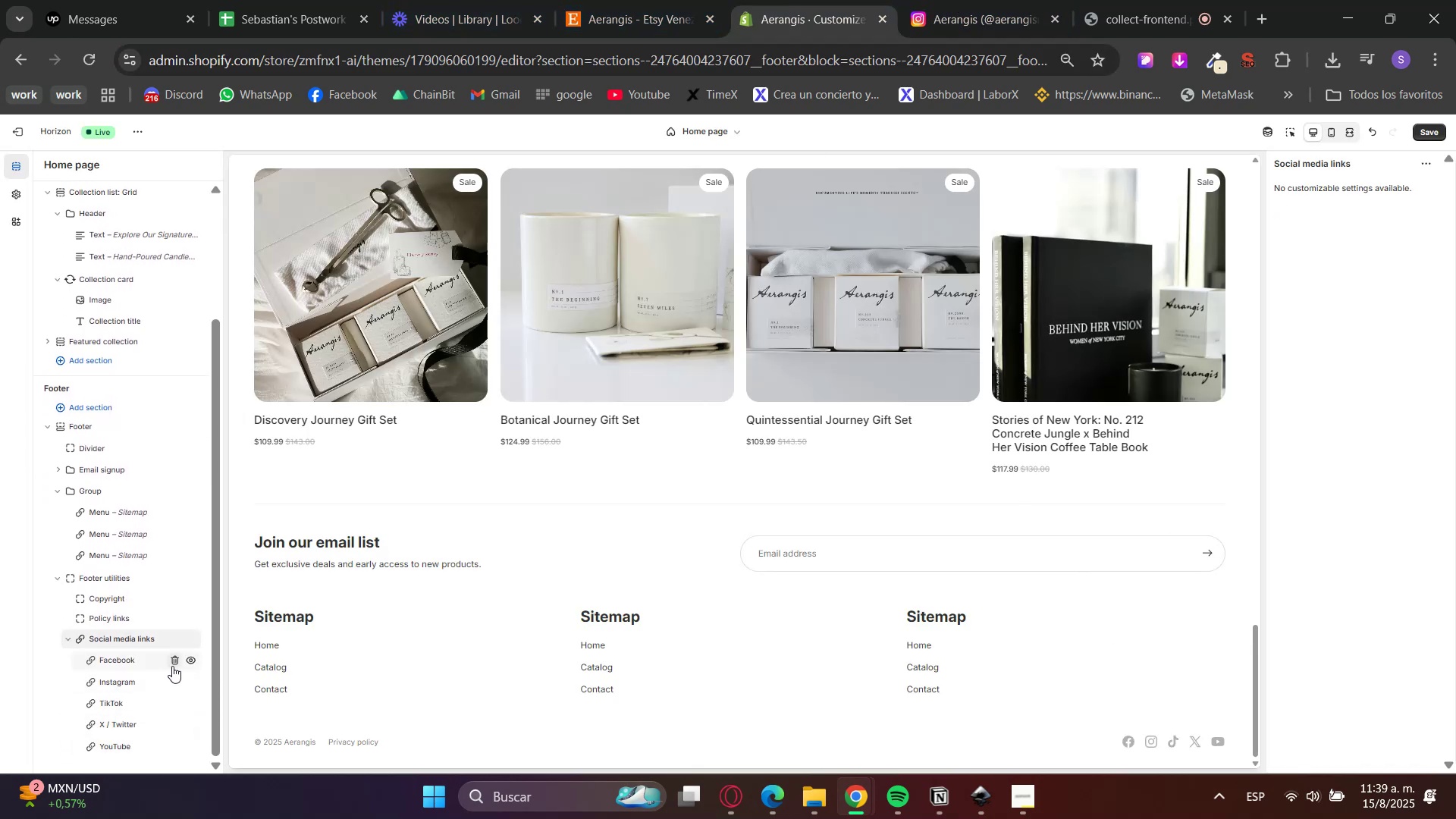 
left_click([179, 662])
 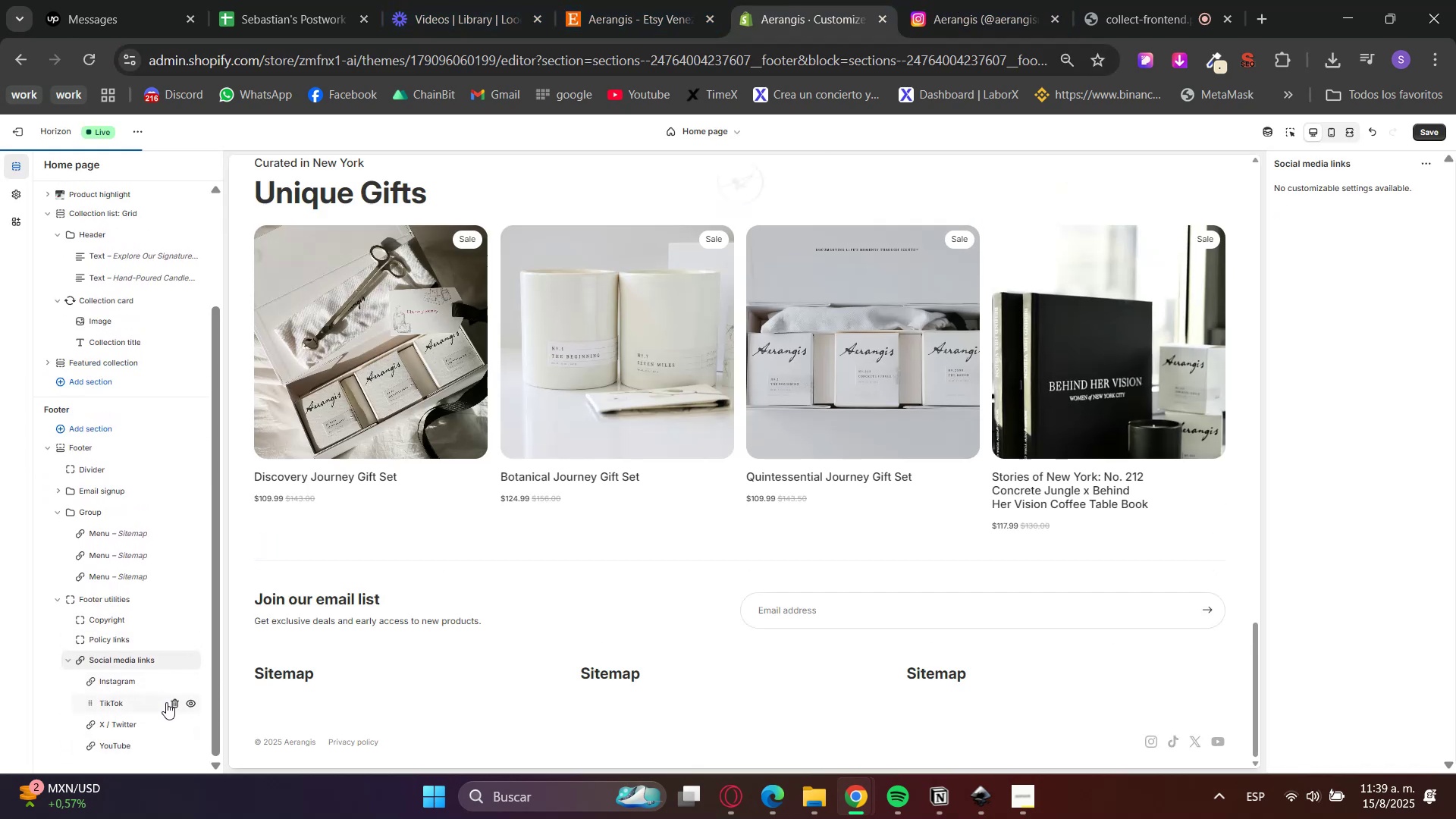 
left_click([172, 703])
 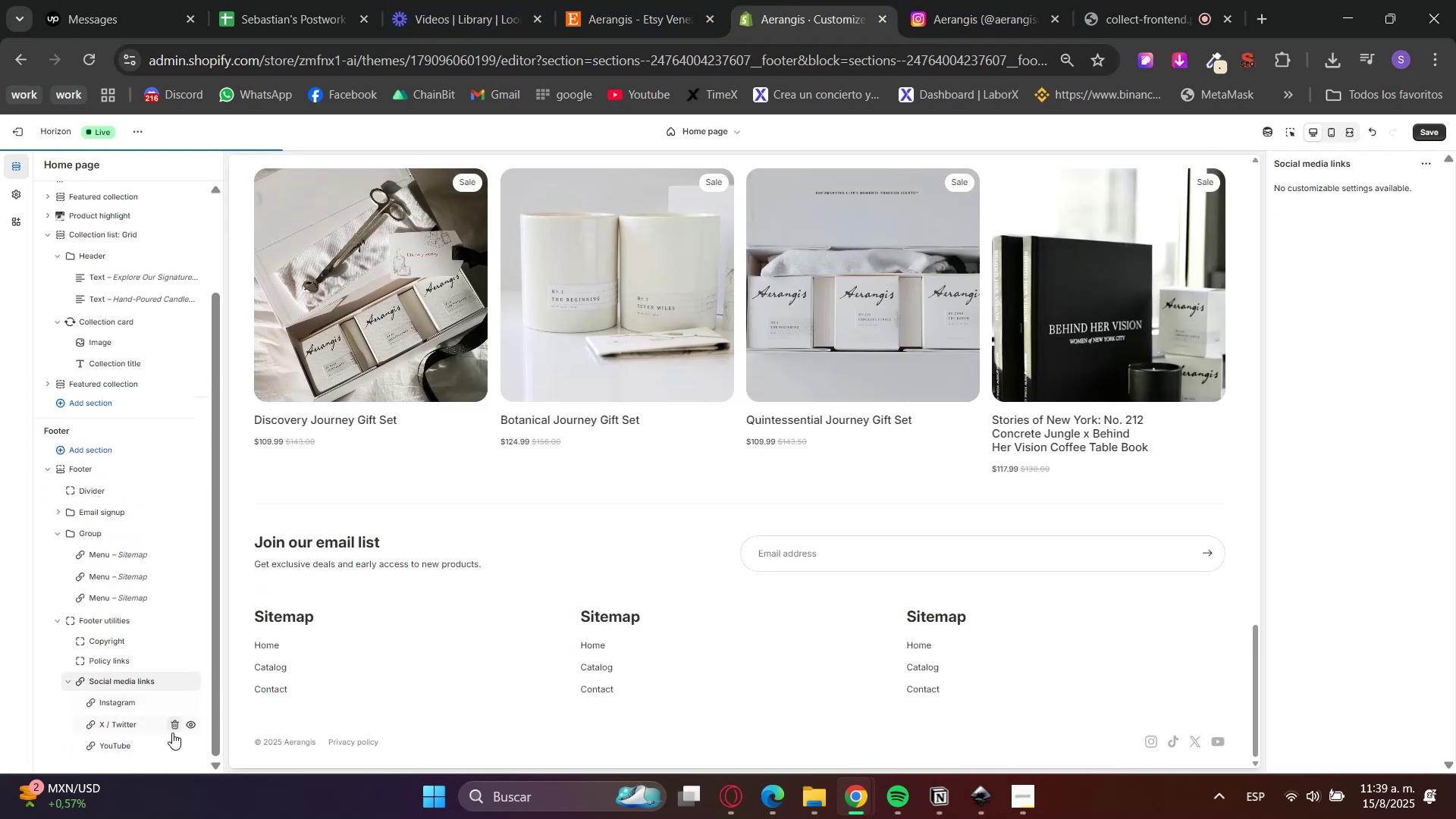 
left_click([171, 725])
 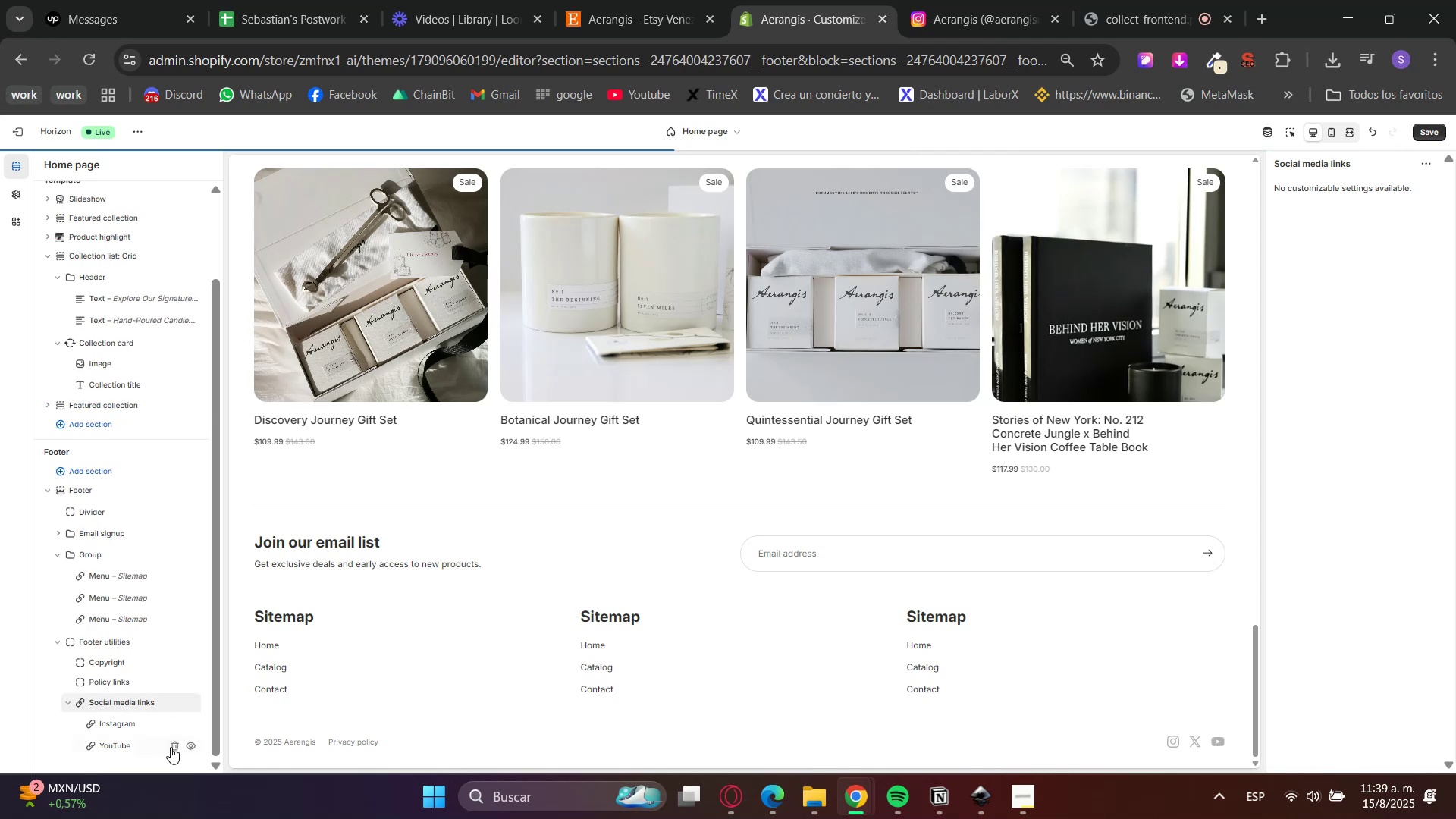 
double_click([170, 754])
 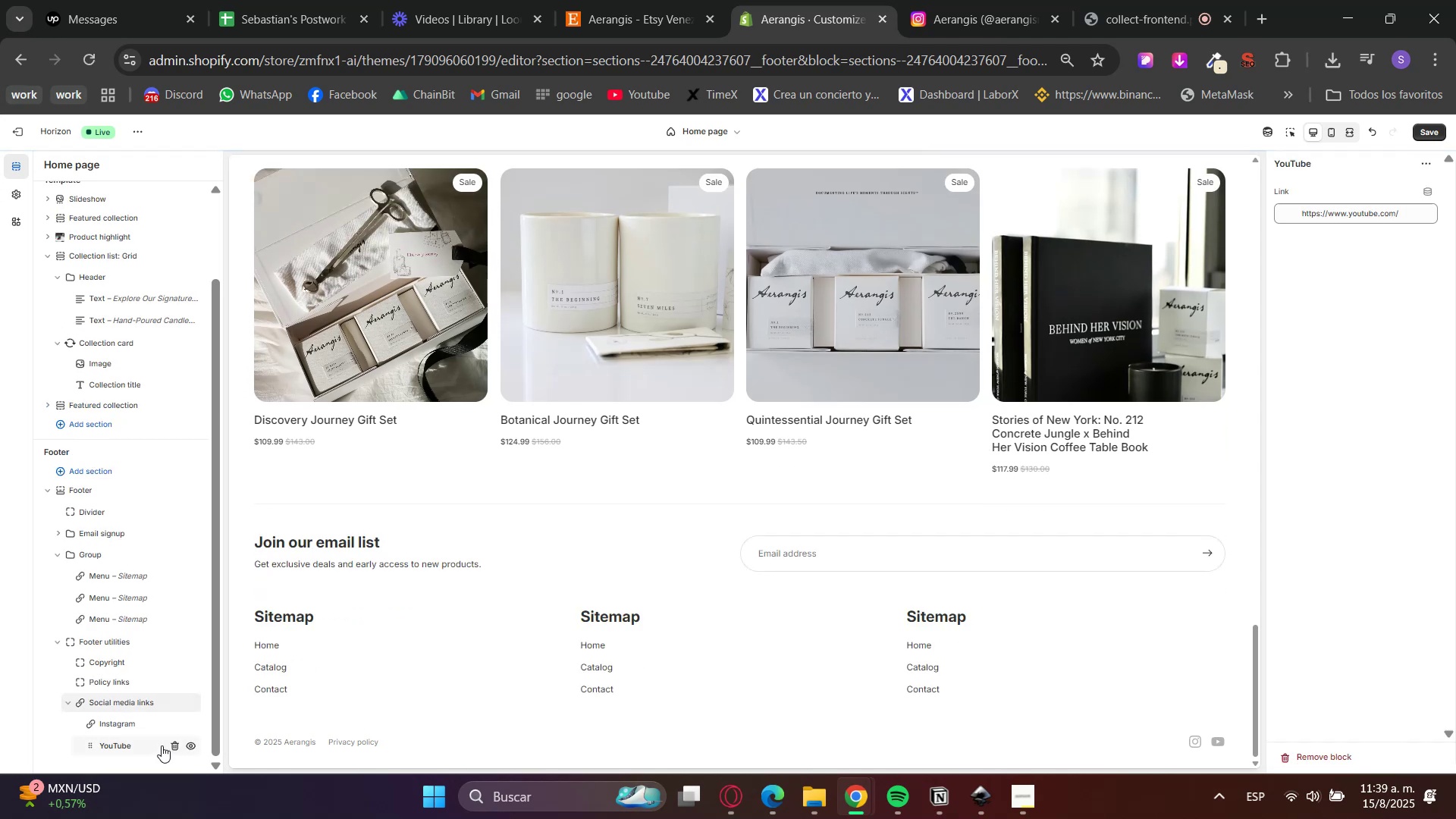 
double_click([171, 748])
 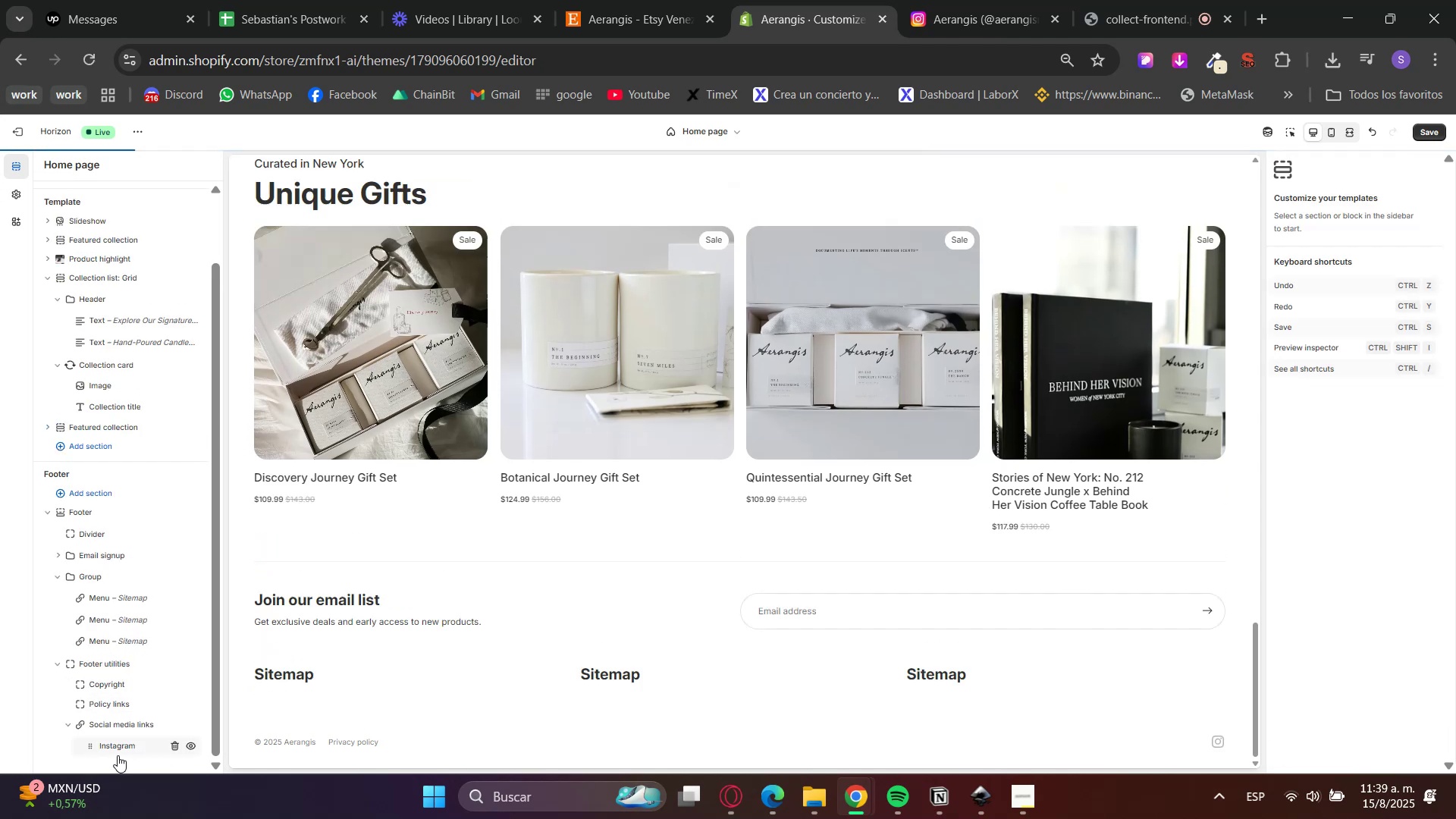 
left_click([115, 748])
 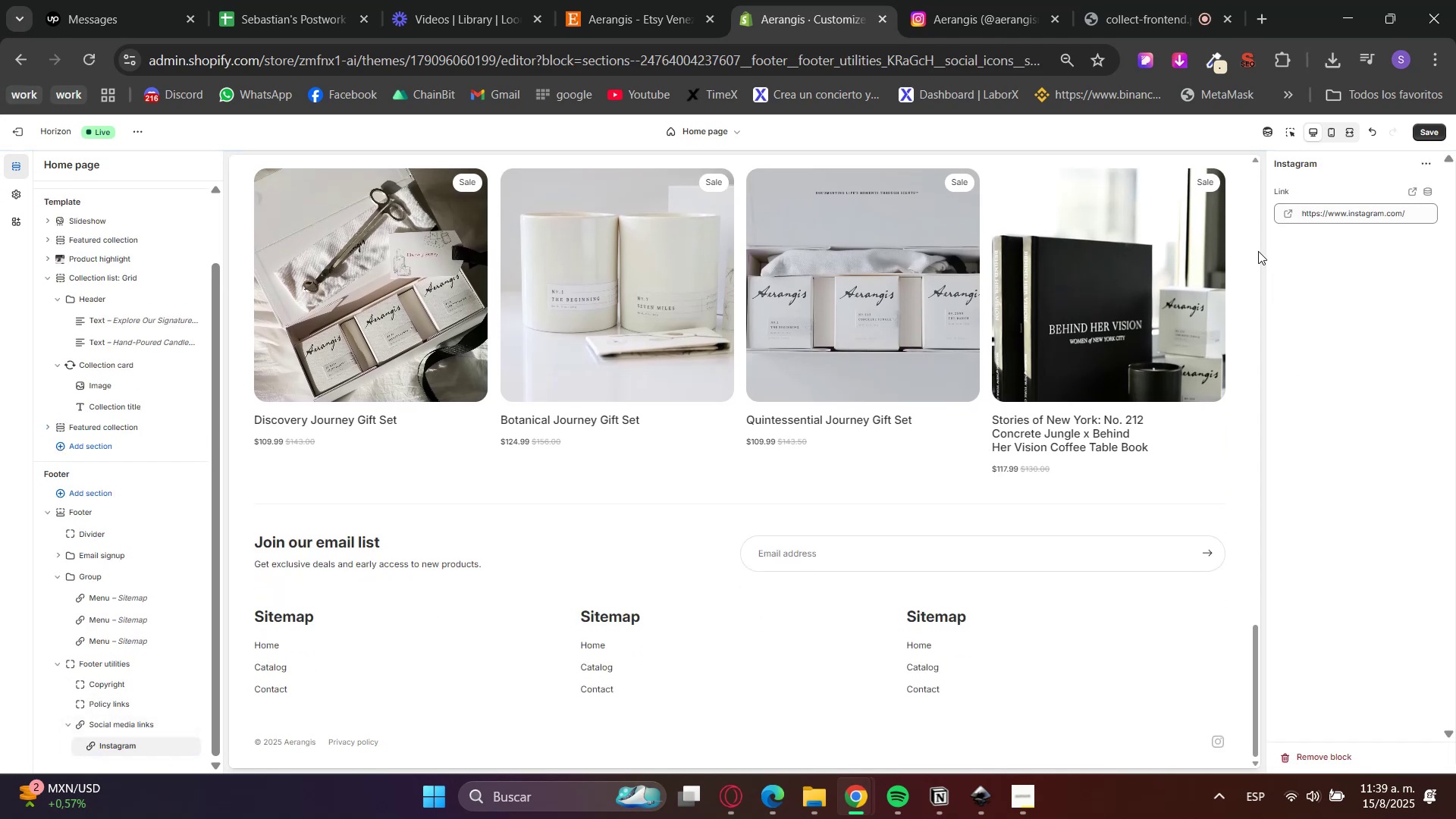 
left_click_drag(start_coordinate=[1414, 212], to_coordinate=[1203, 221])
 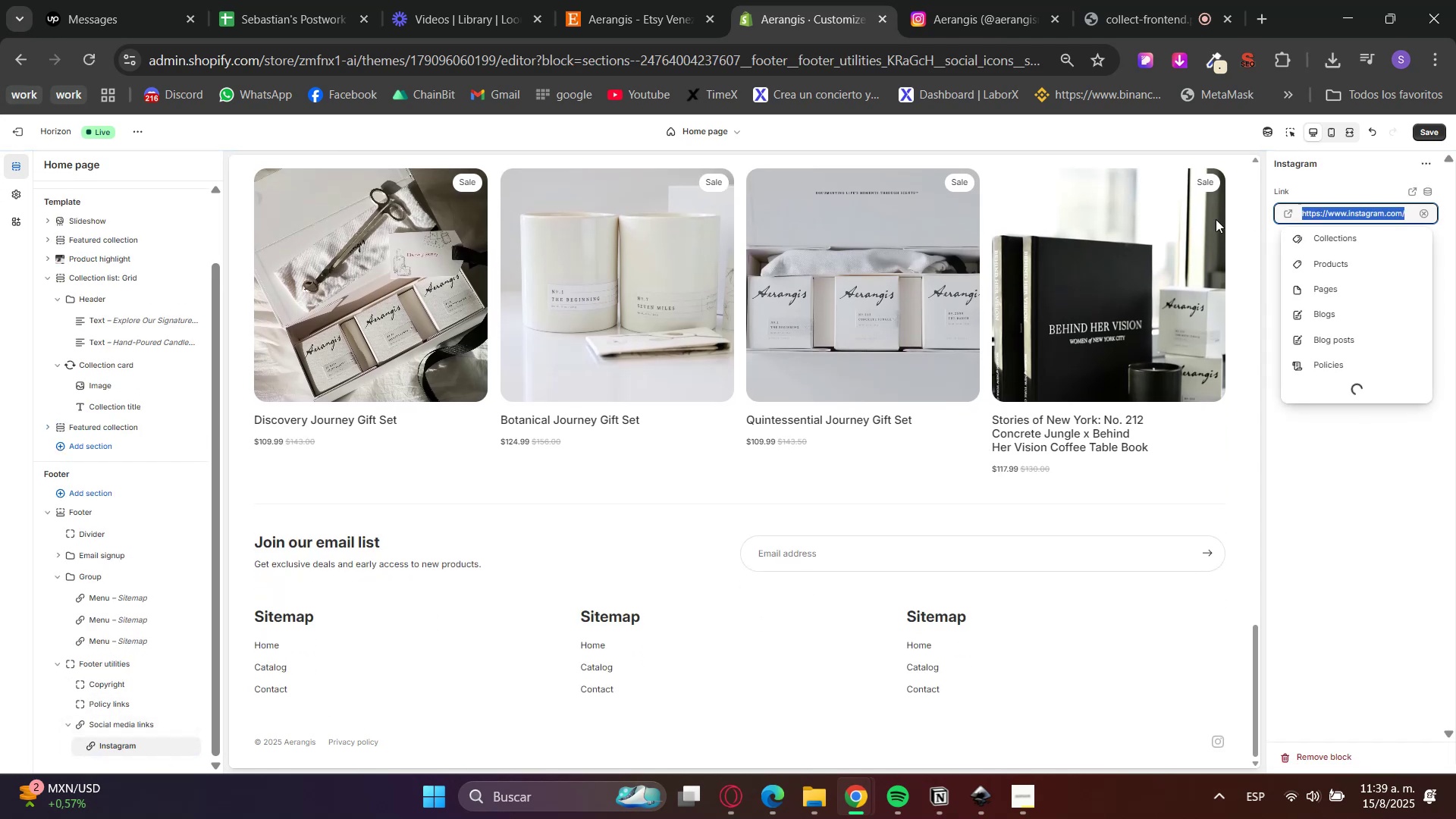 
key(Control+ControlLeft)
 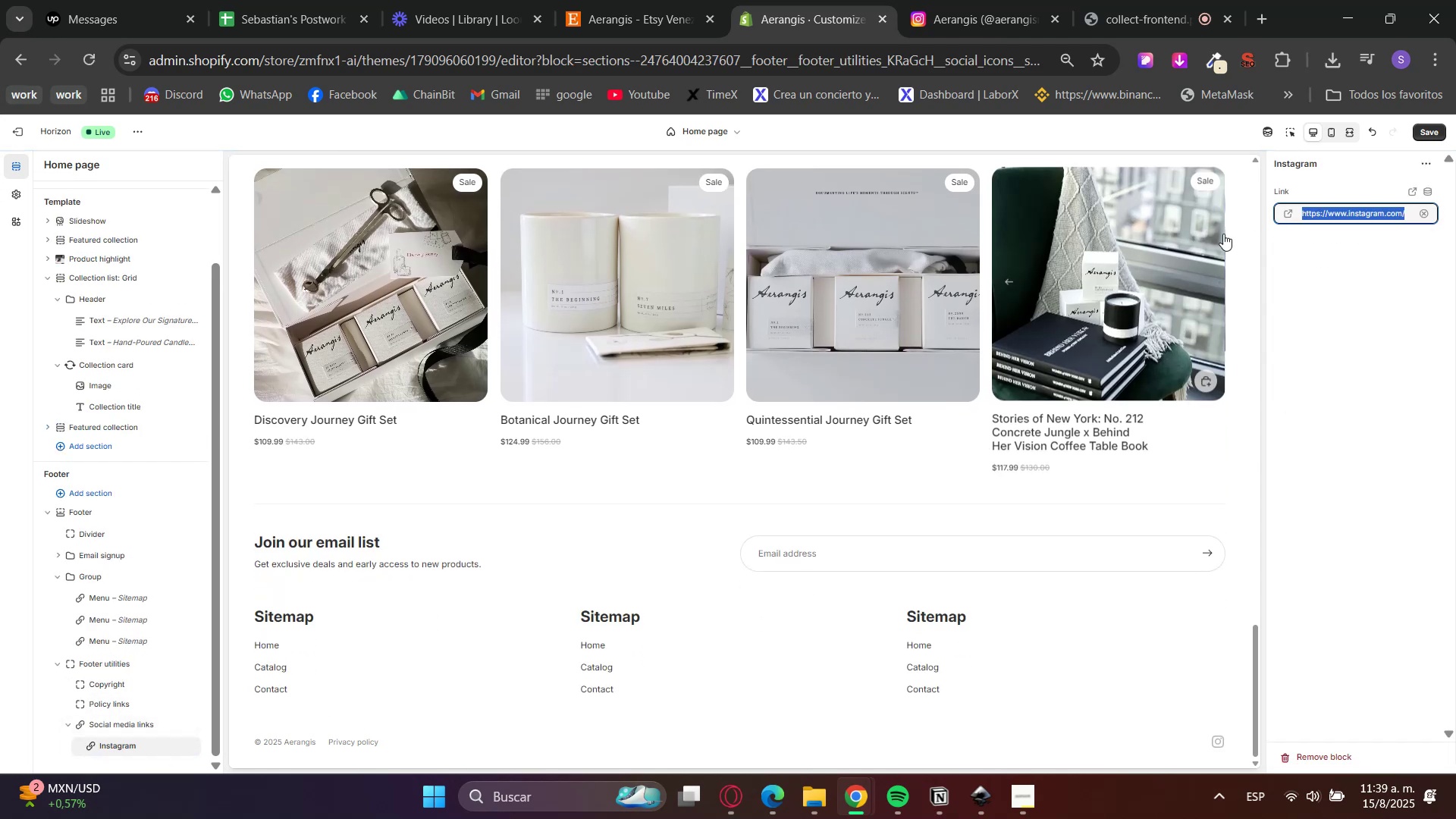 
key(Control+V)
 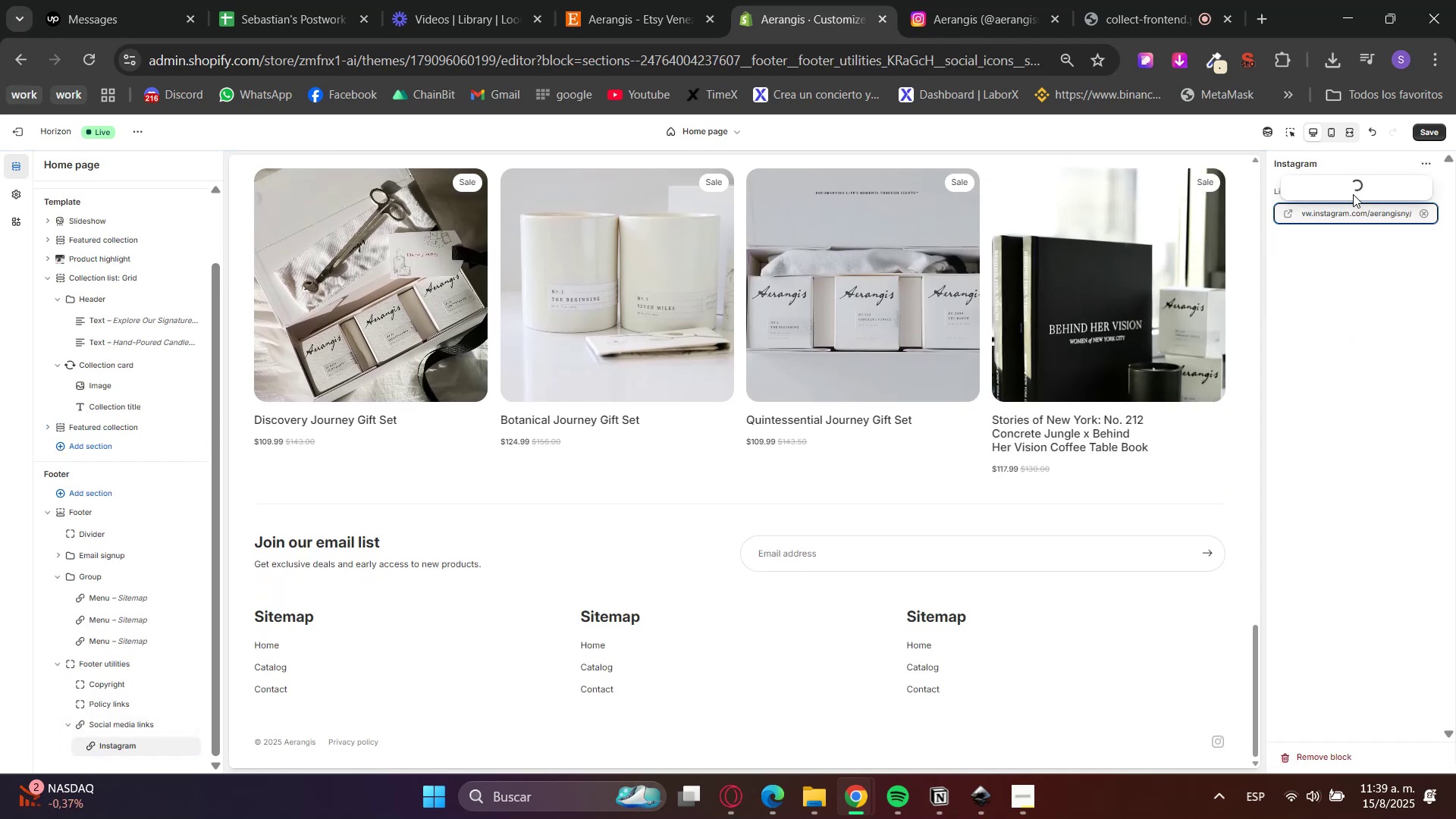 
left_click([1351, 165])
 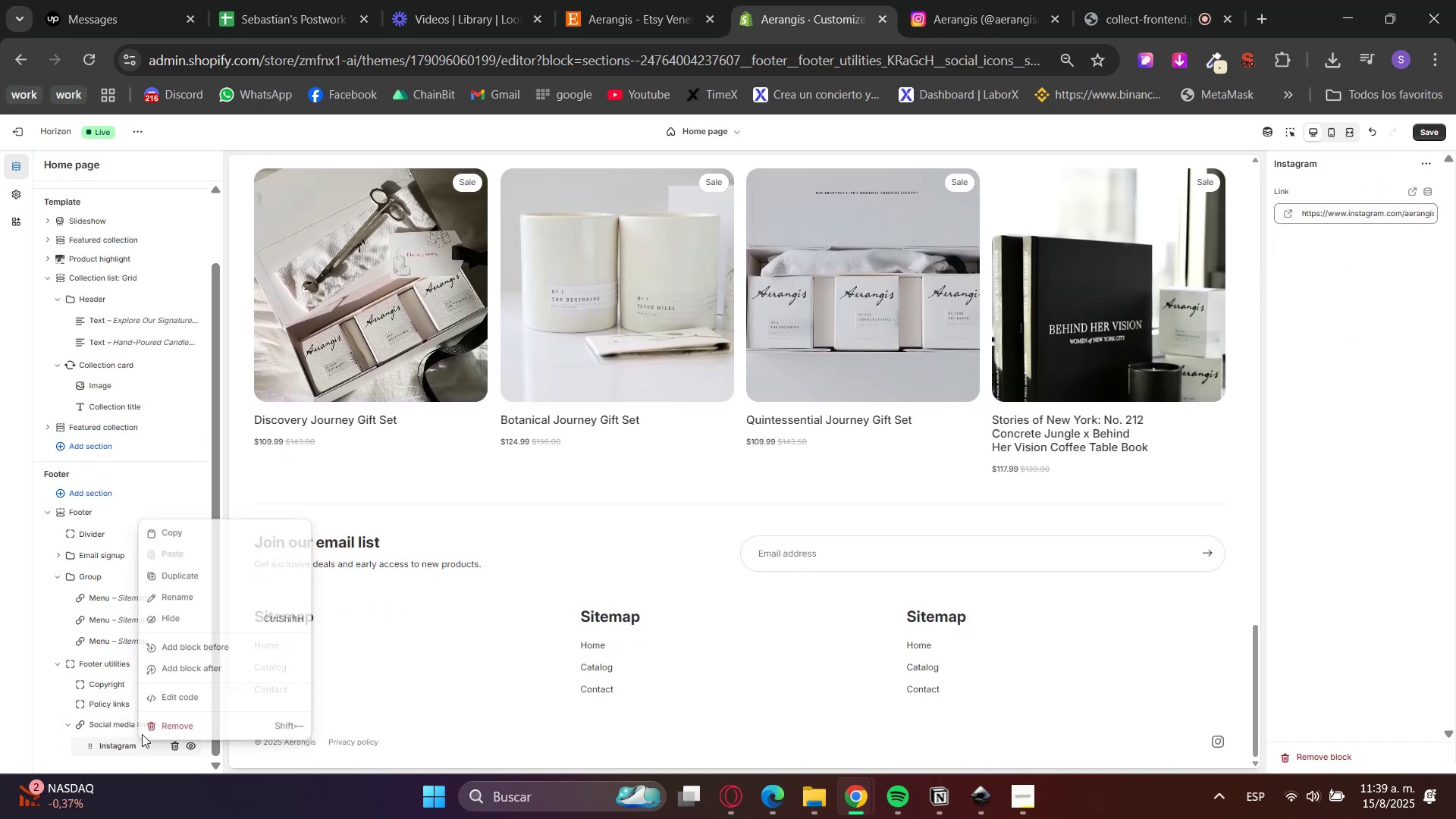 
left_click([173, 584])
 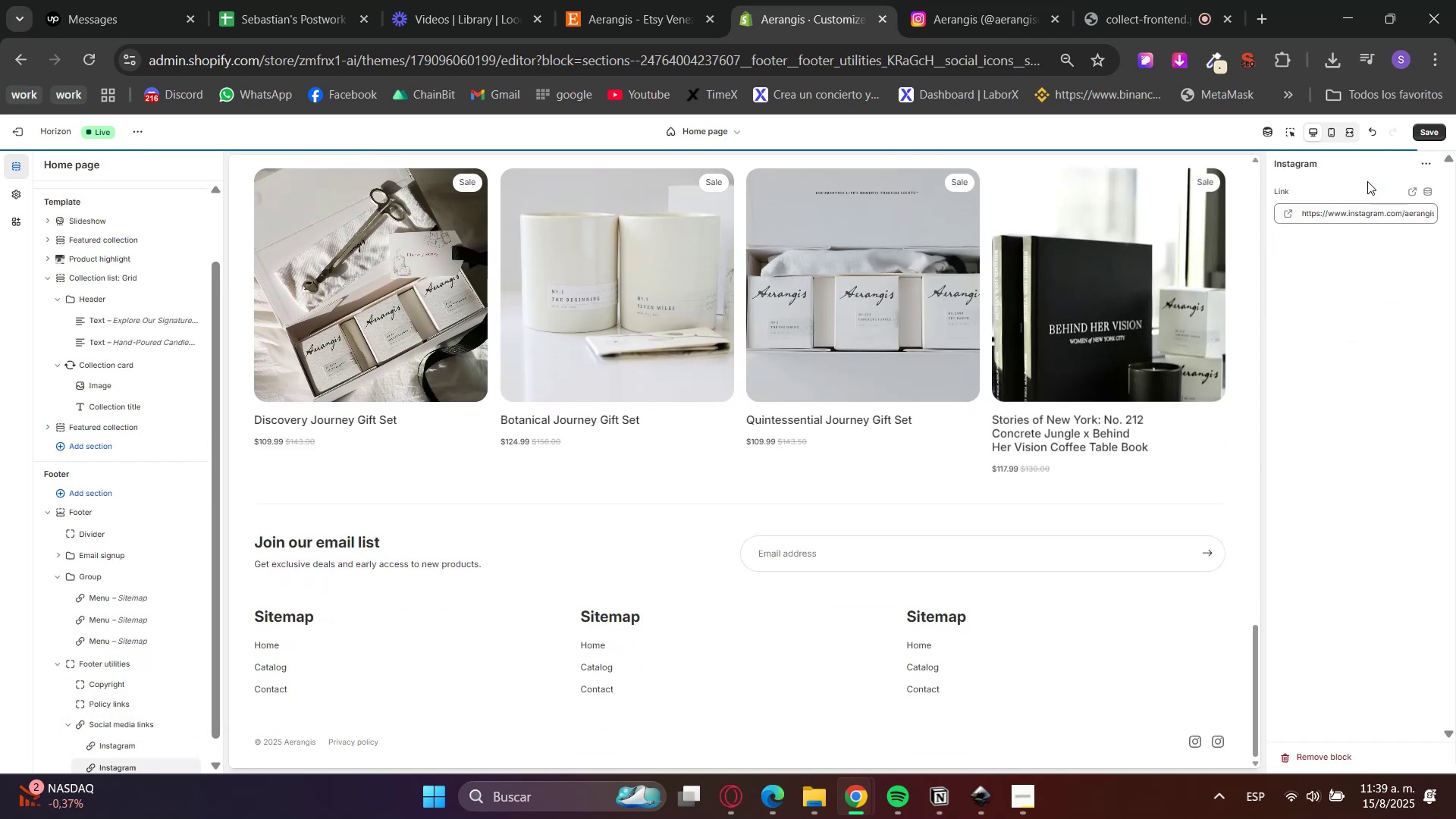 
left_click([1303, 162])
 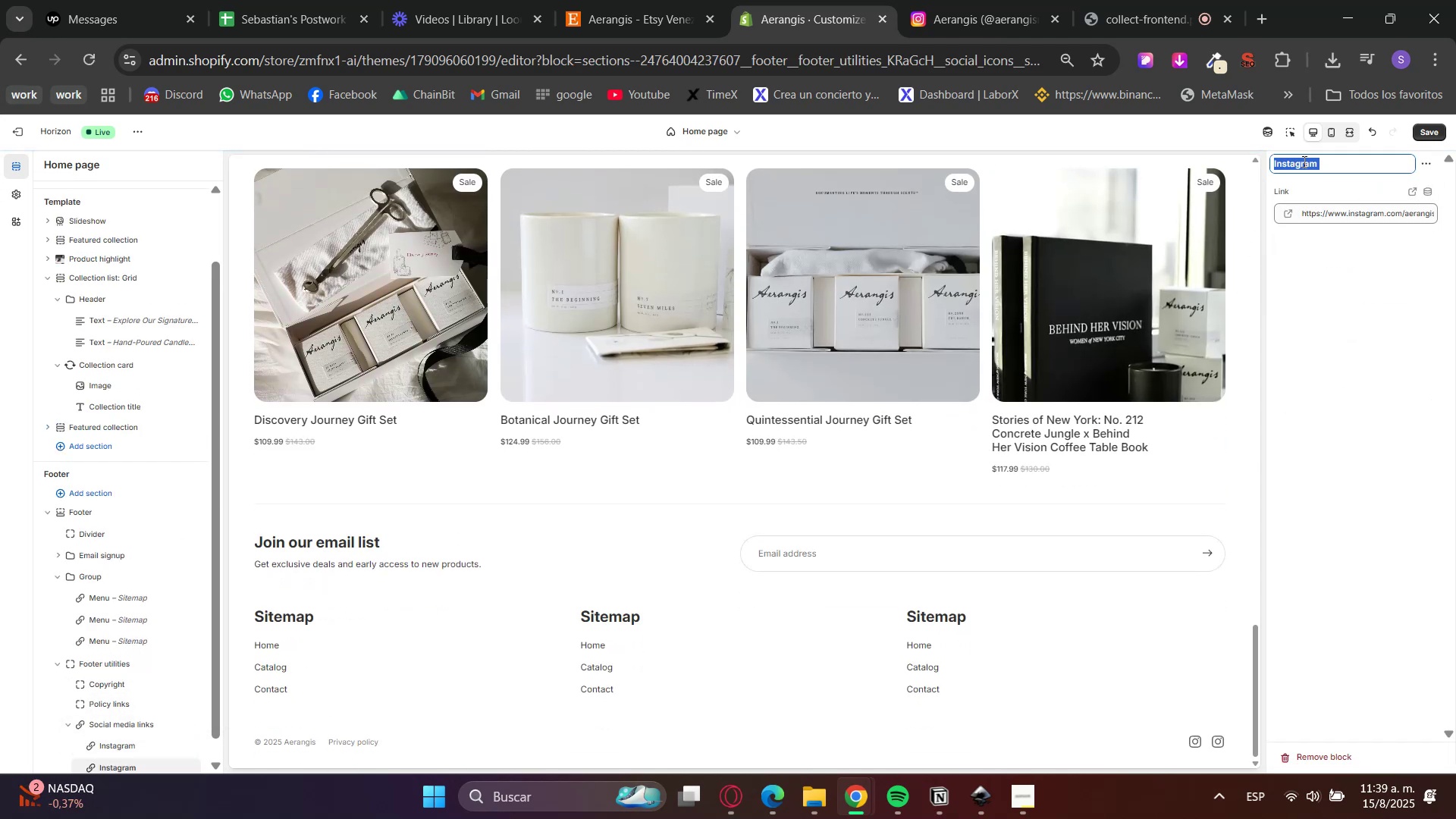 
type(etsty)
key(Backspace)
key(Backspace)
type(y)
 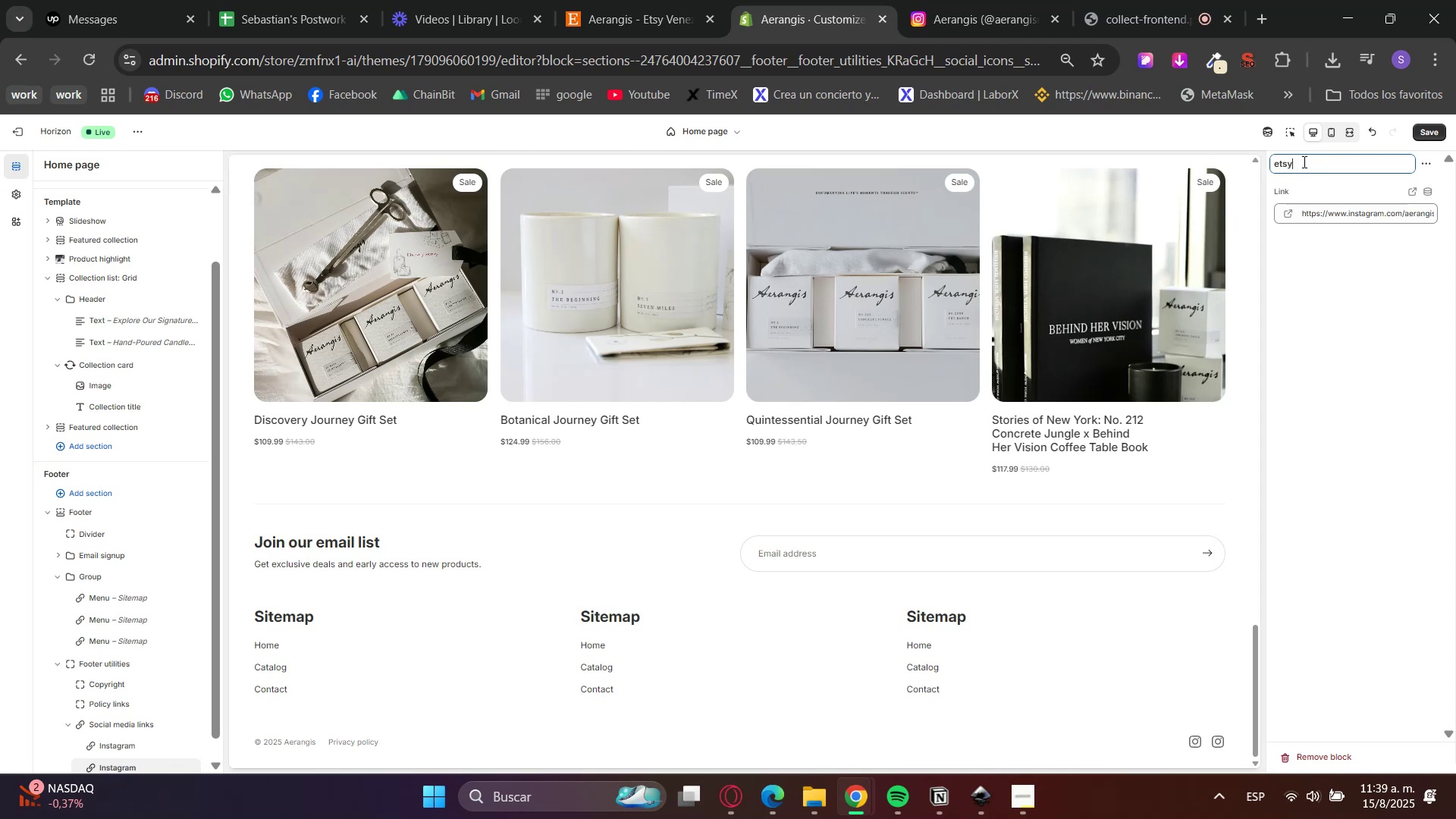 
key(Enter)
 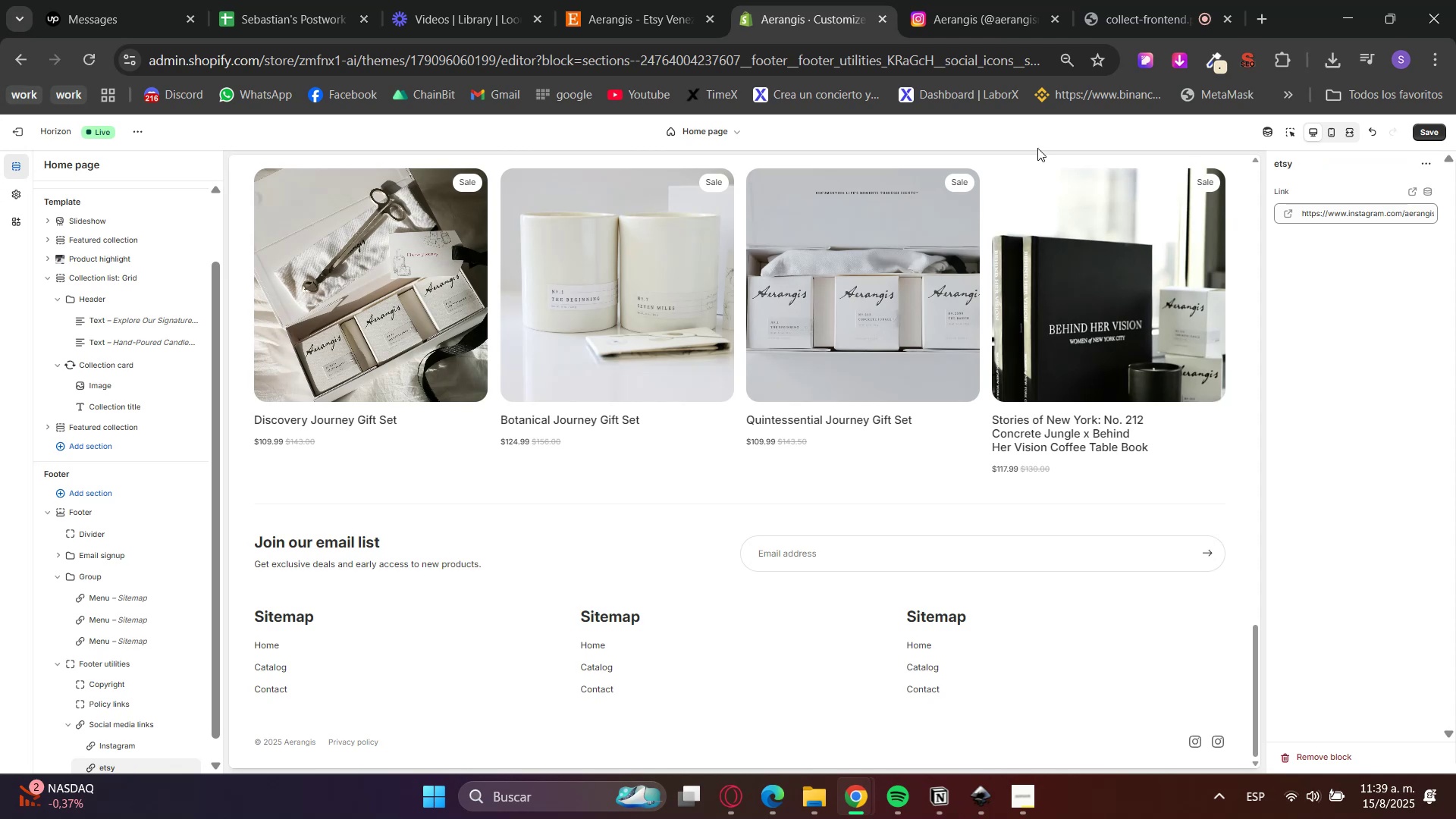 
left_click([657, 0])
 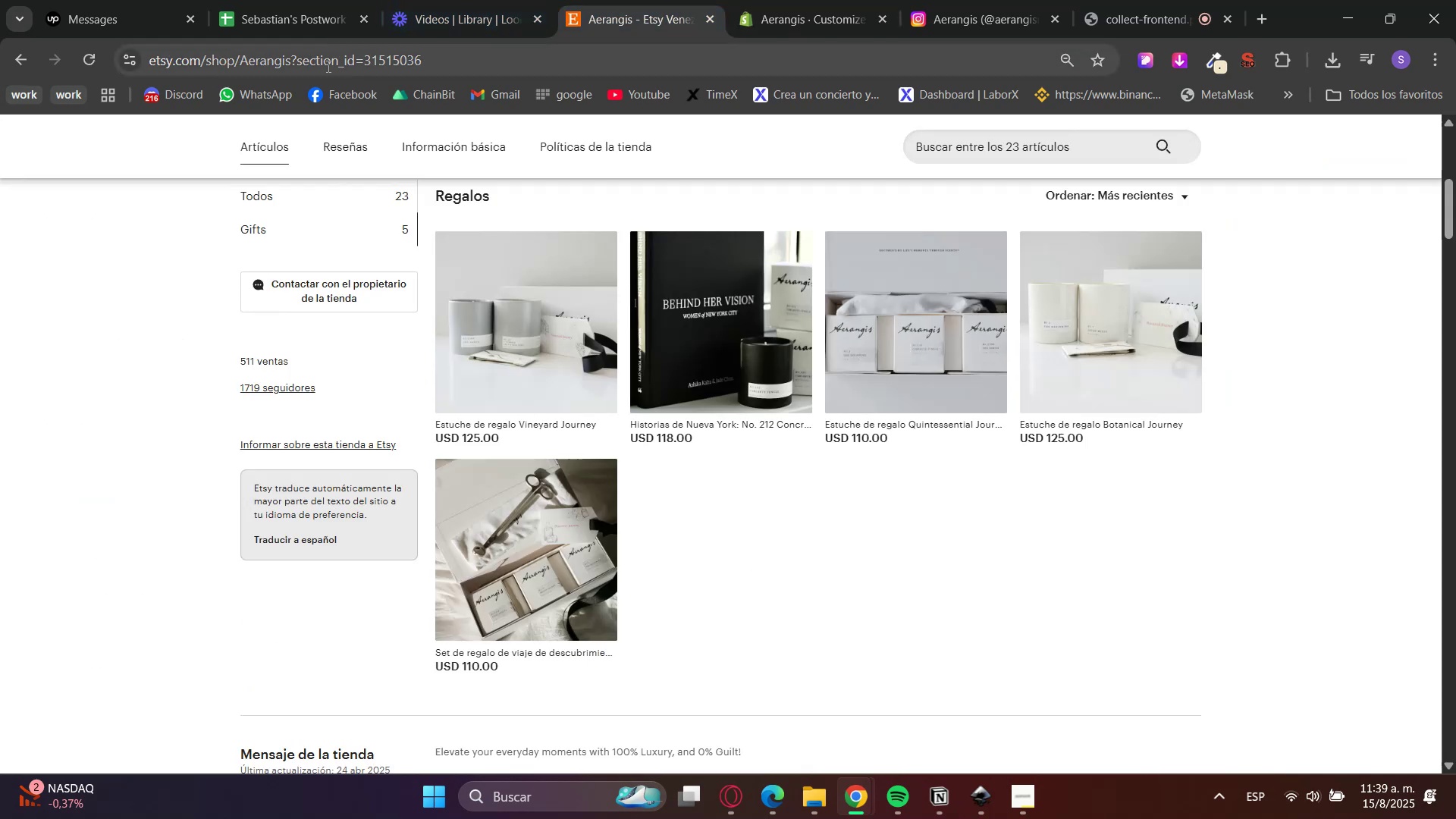 
left_click_drag(start_coordinate=[293, 59], to_coordinate=[774, 81])
 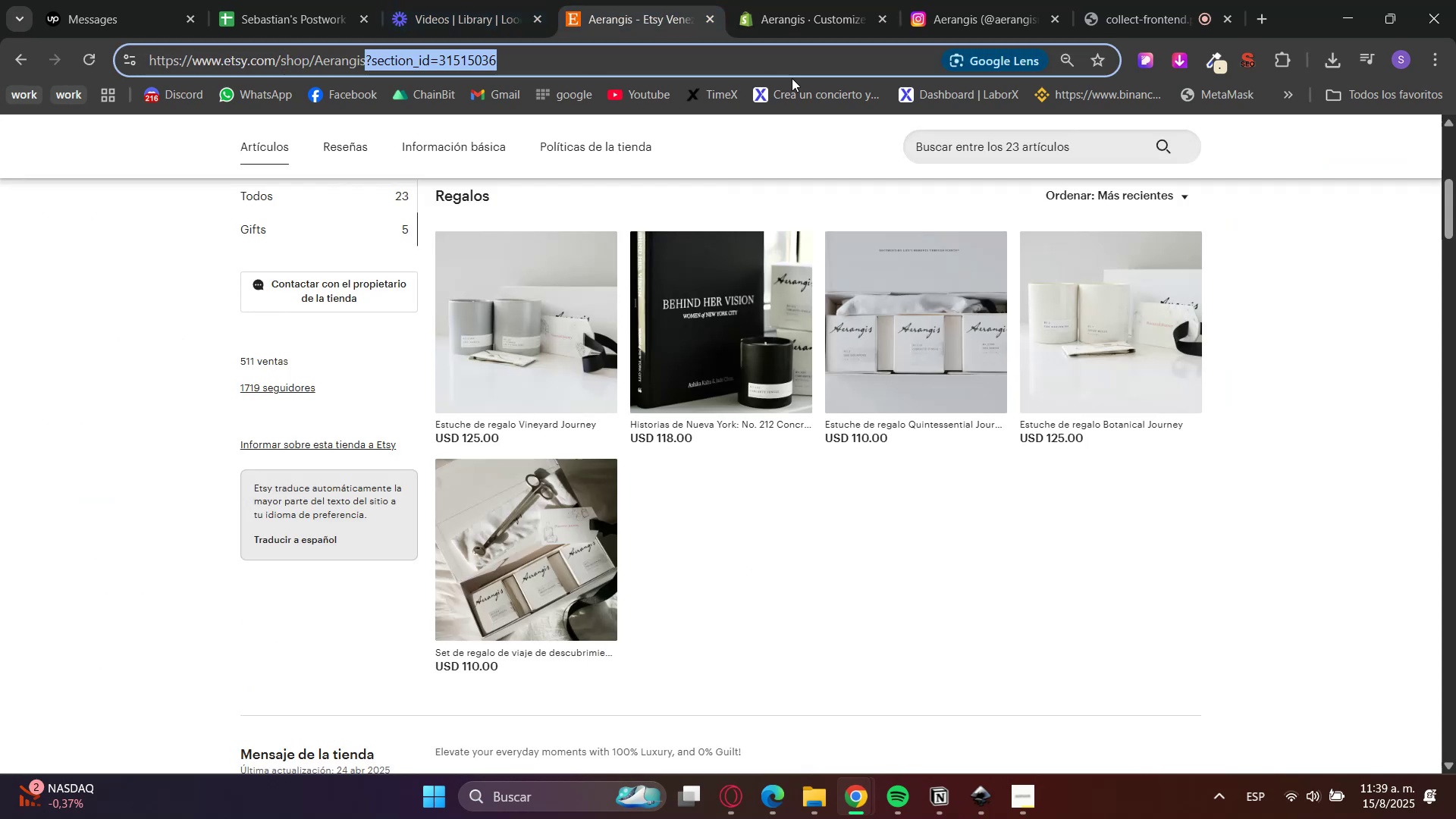 
key(Backspace)
 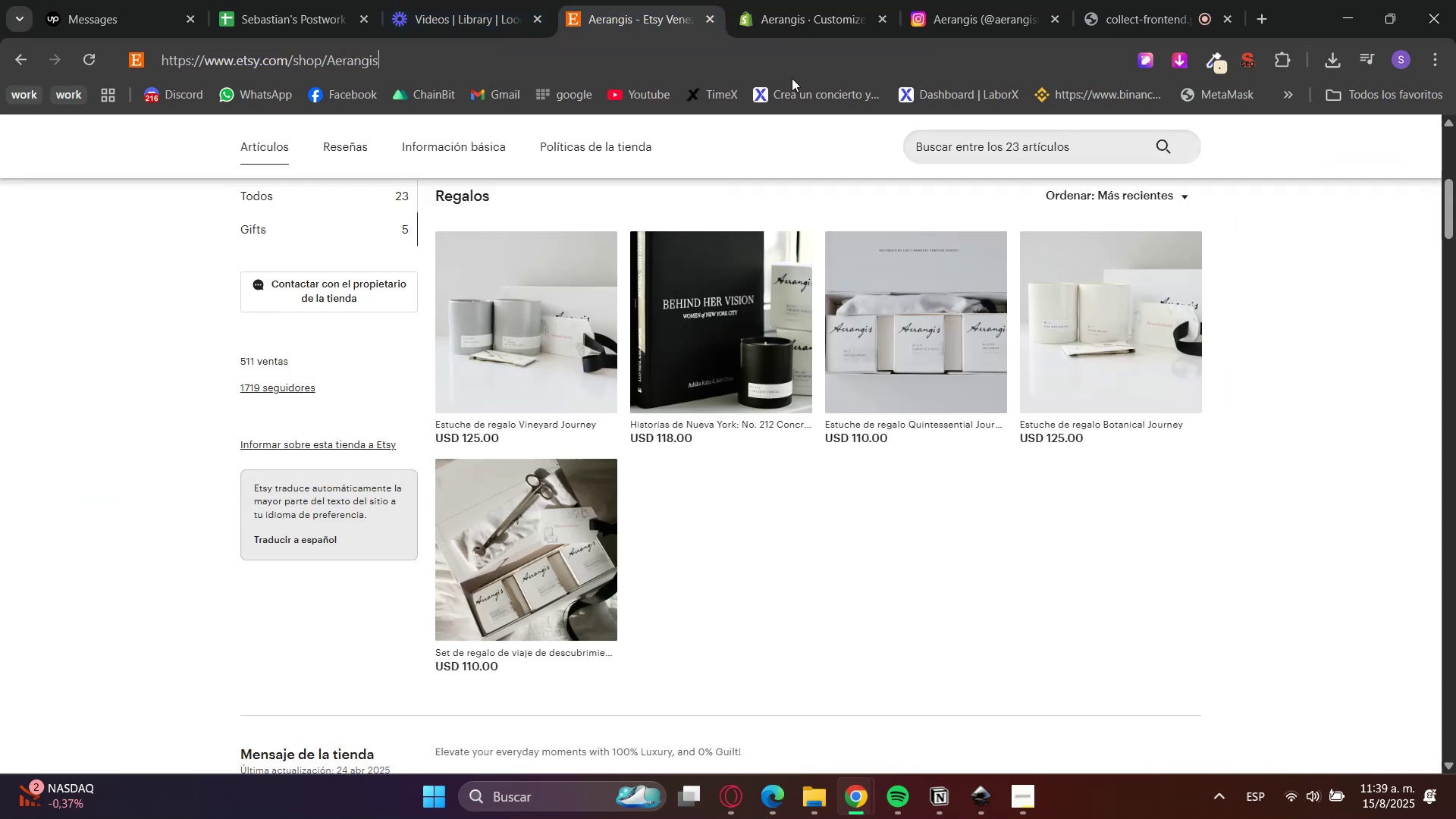 
key(Enter)
 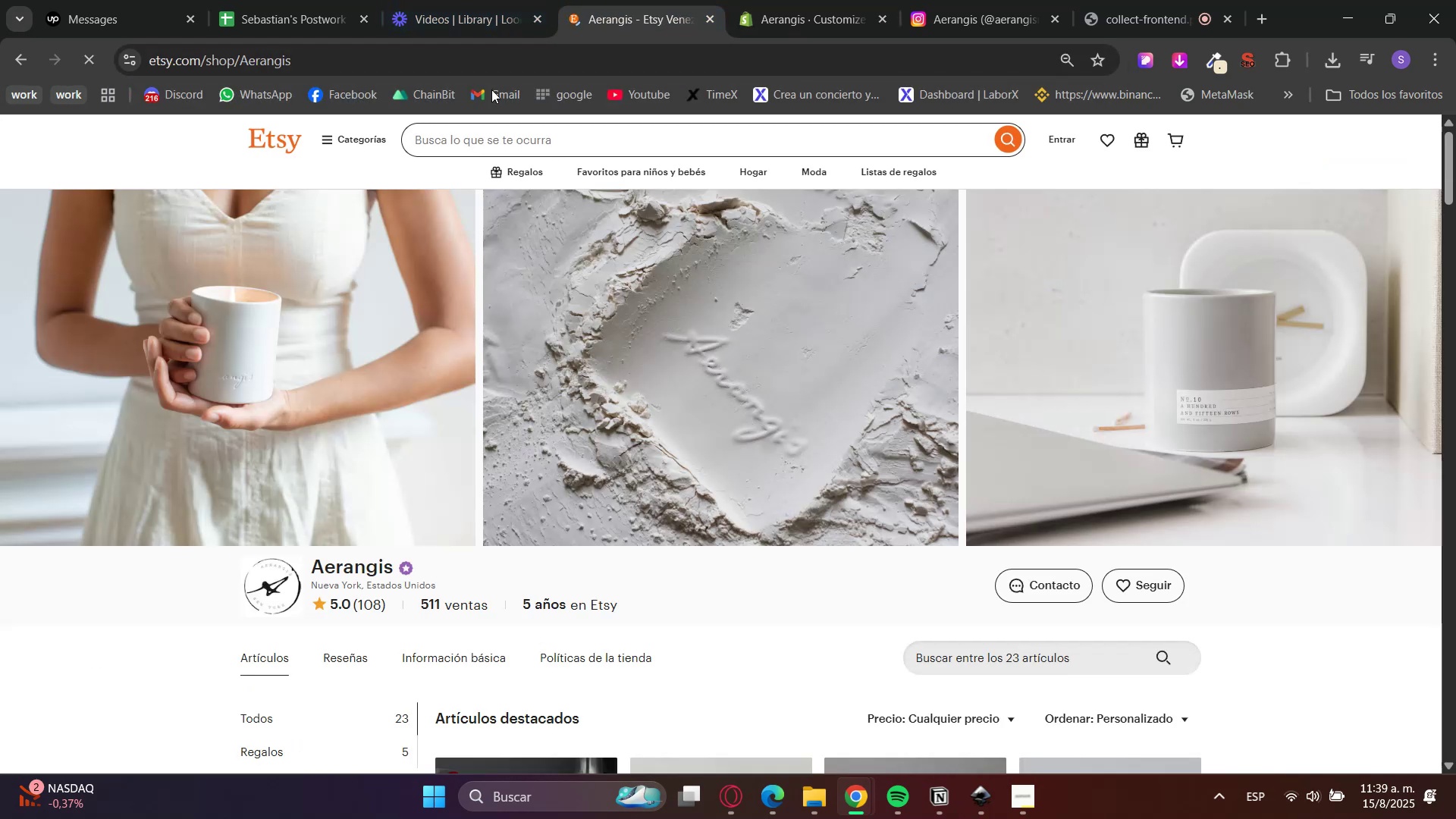 
left_click([285, 61])
 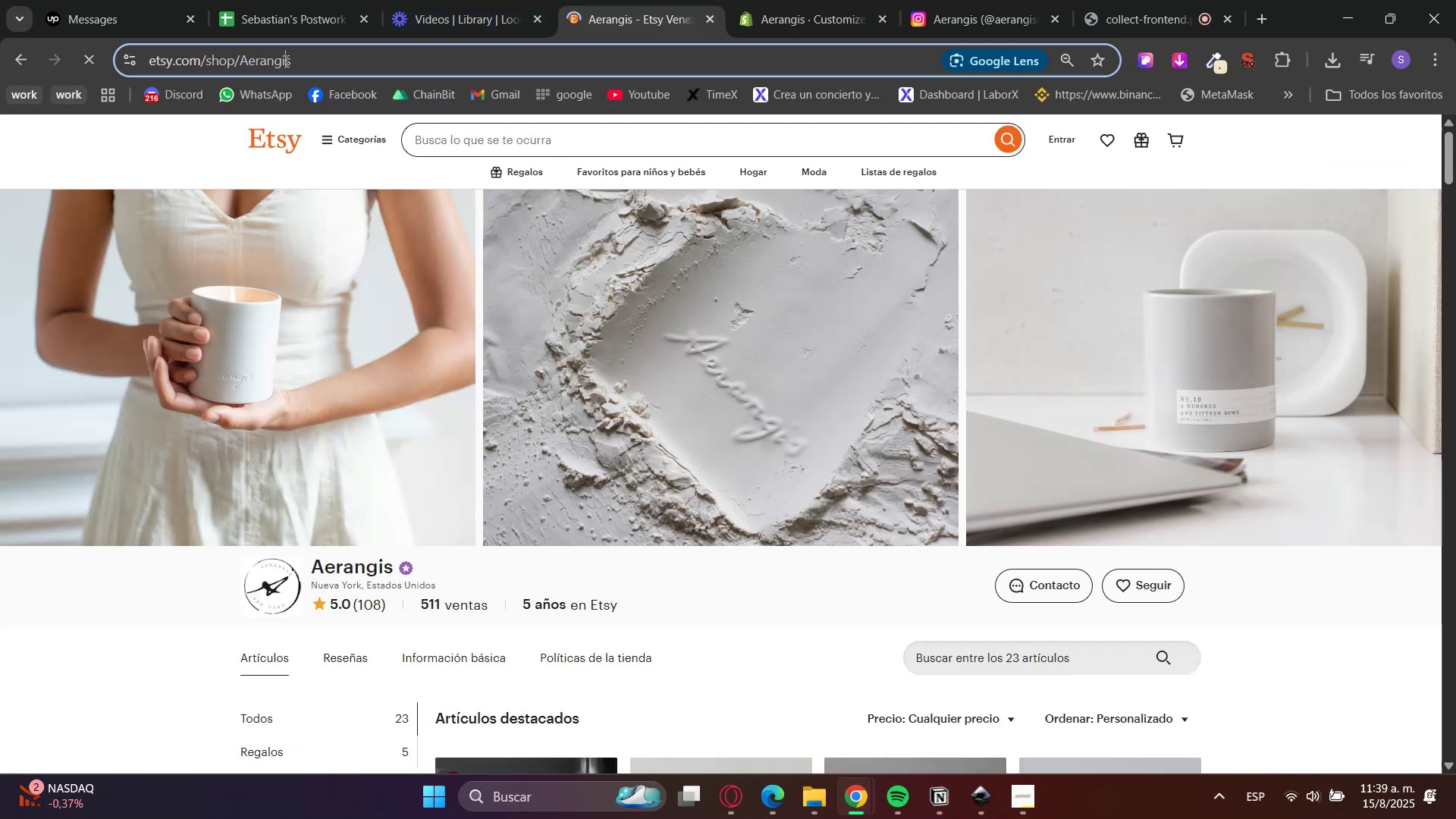 
key(Control+C)
 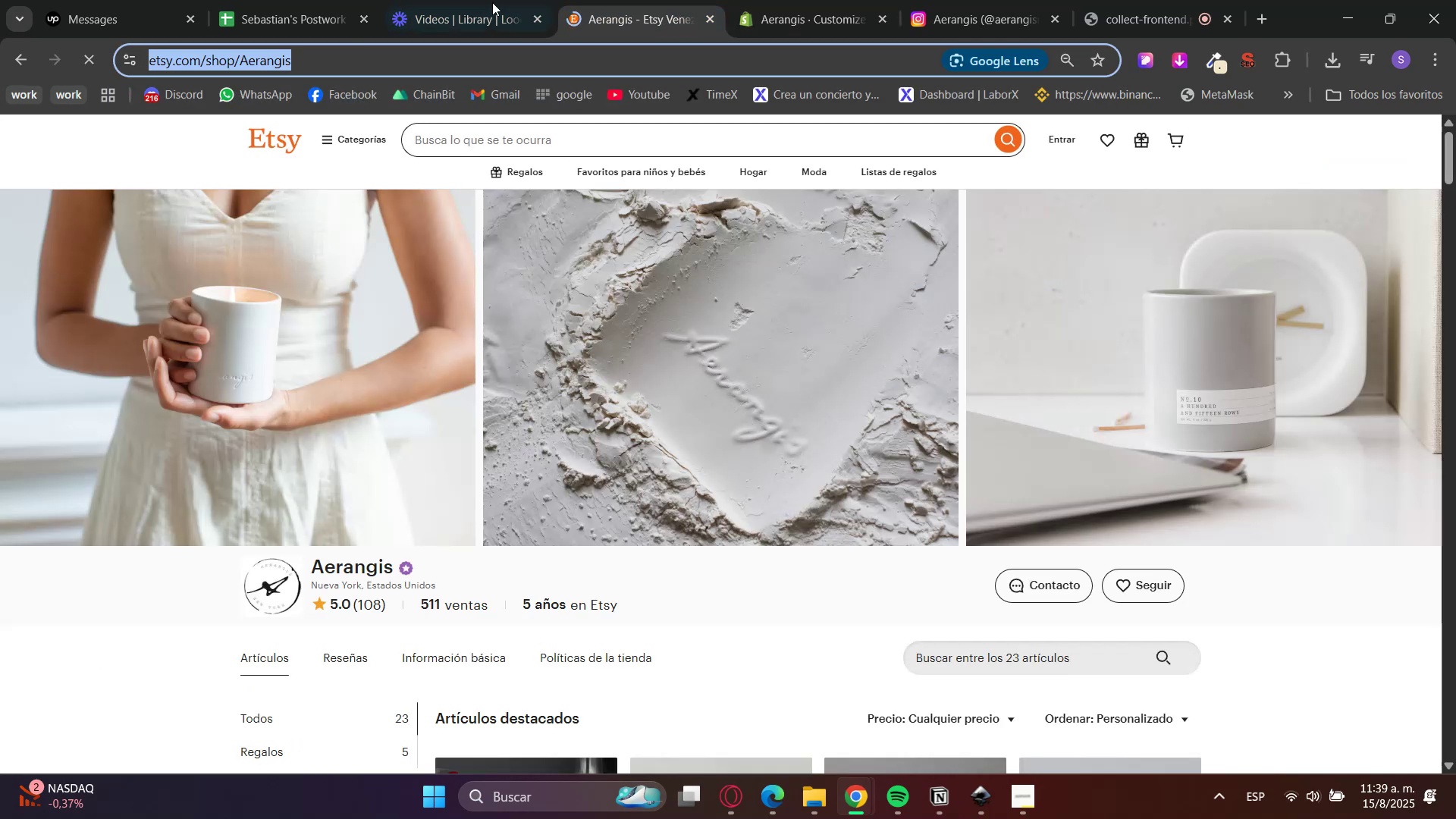 
key(Control+C)
 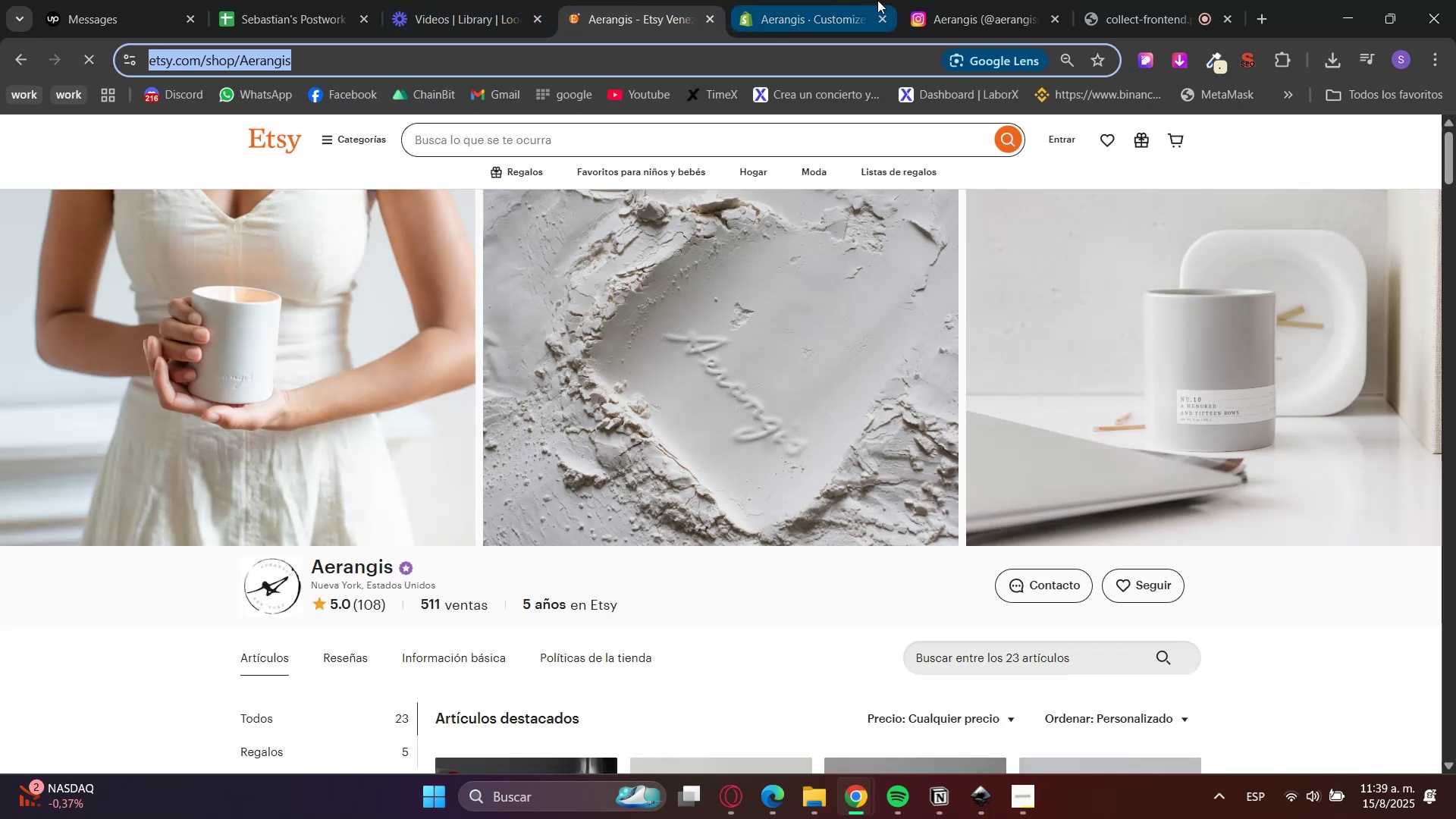 
left_click([829, 0])
 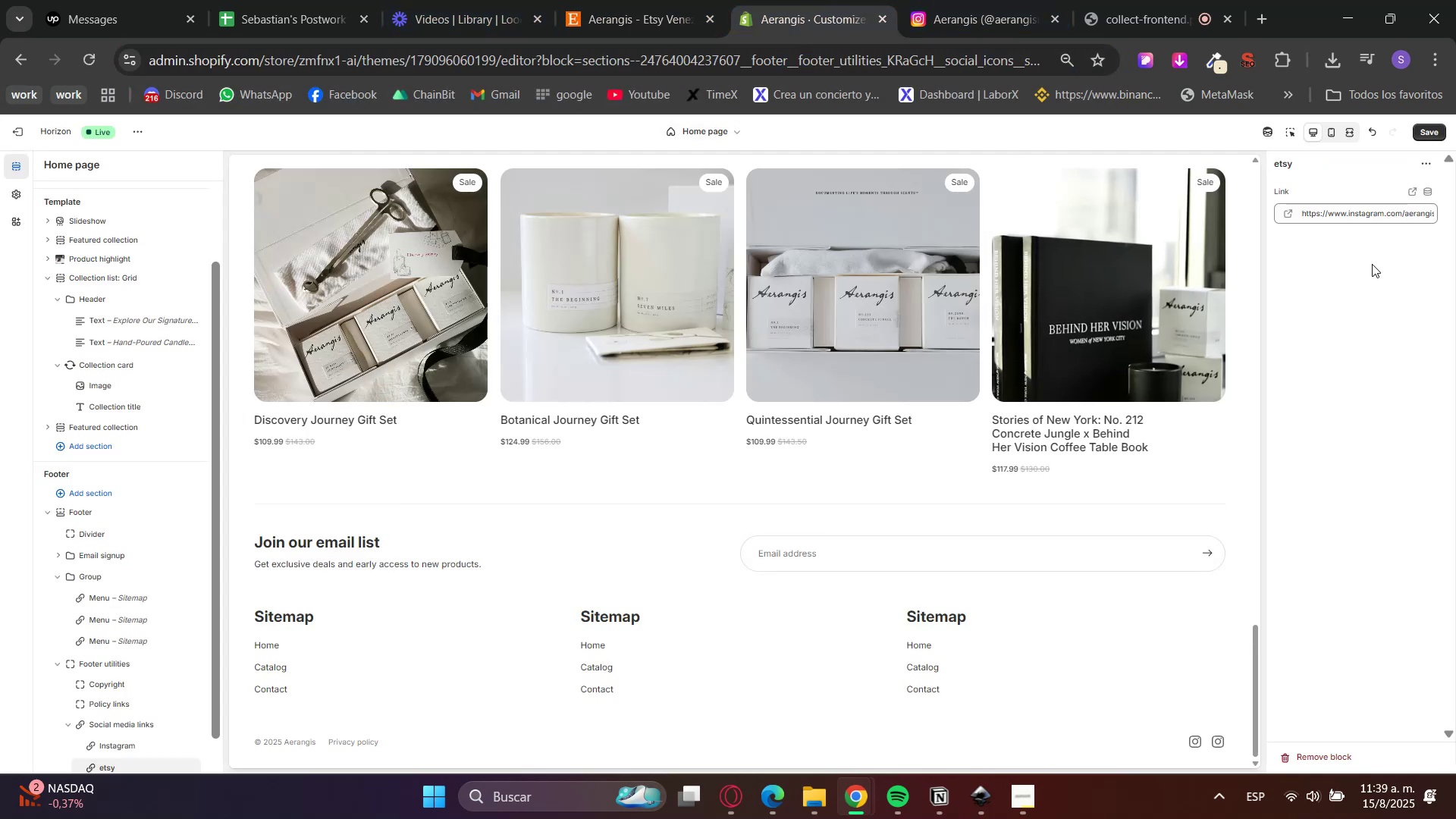 
double_click([1405, 207])
 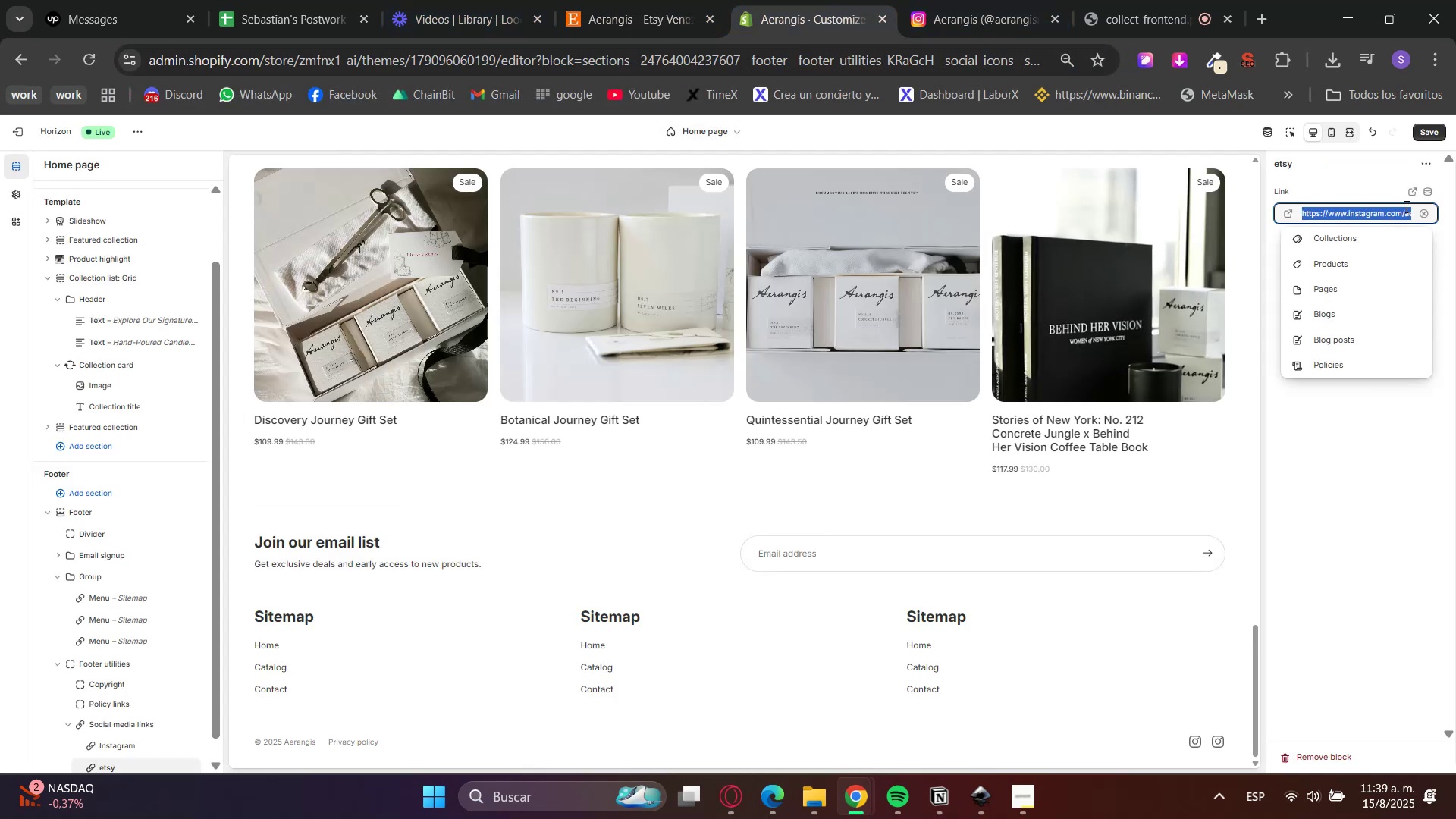 
key(Control+ControlLeft)
 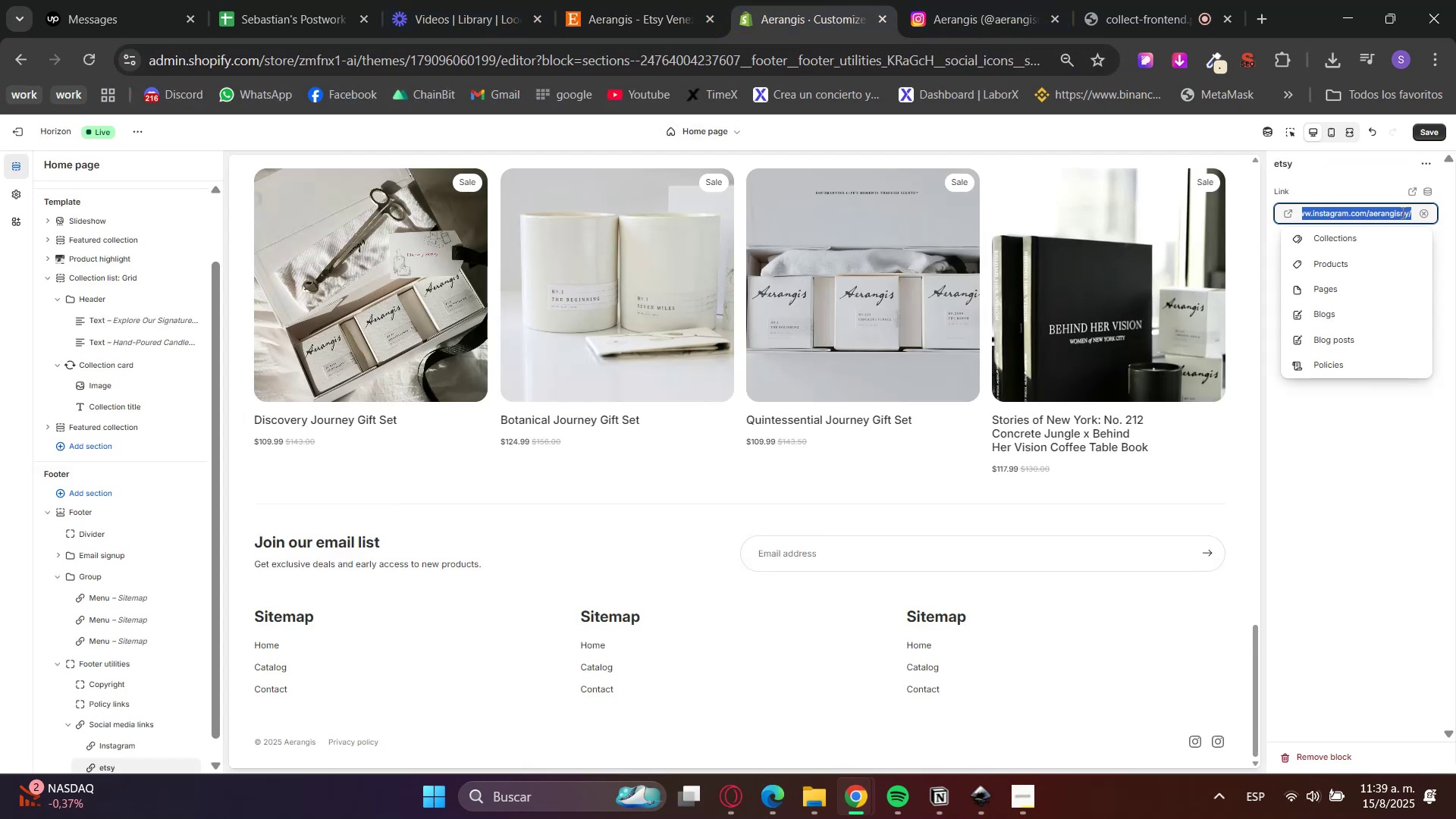 
key(Control+V)
 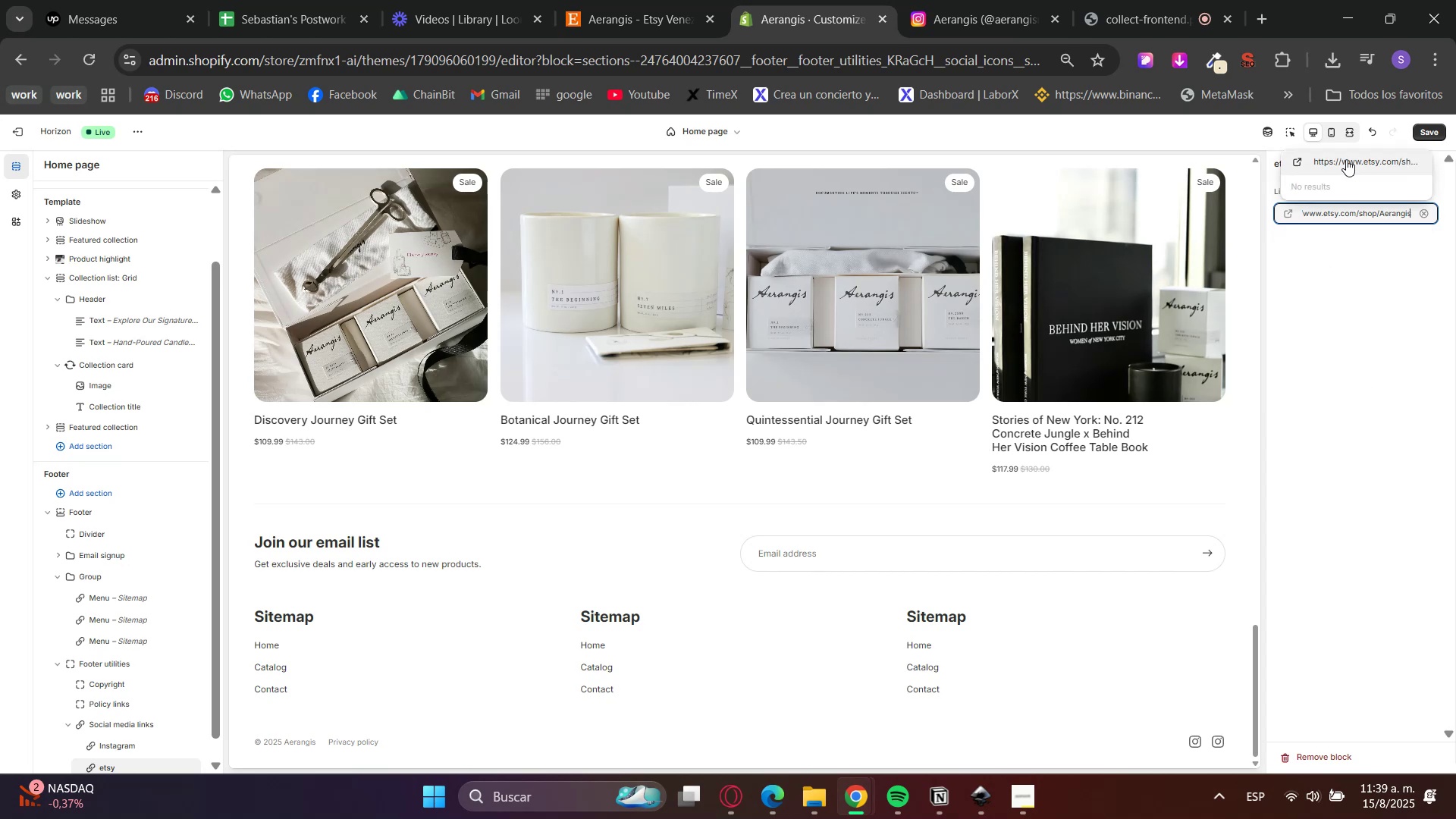 
double_click([1376, 378])
 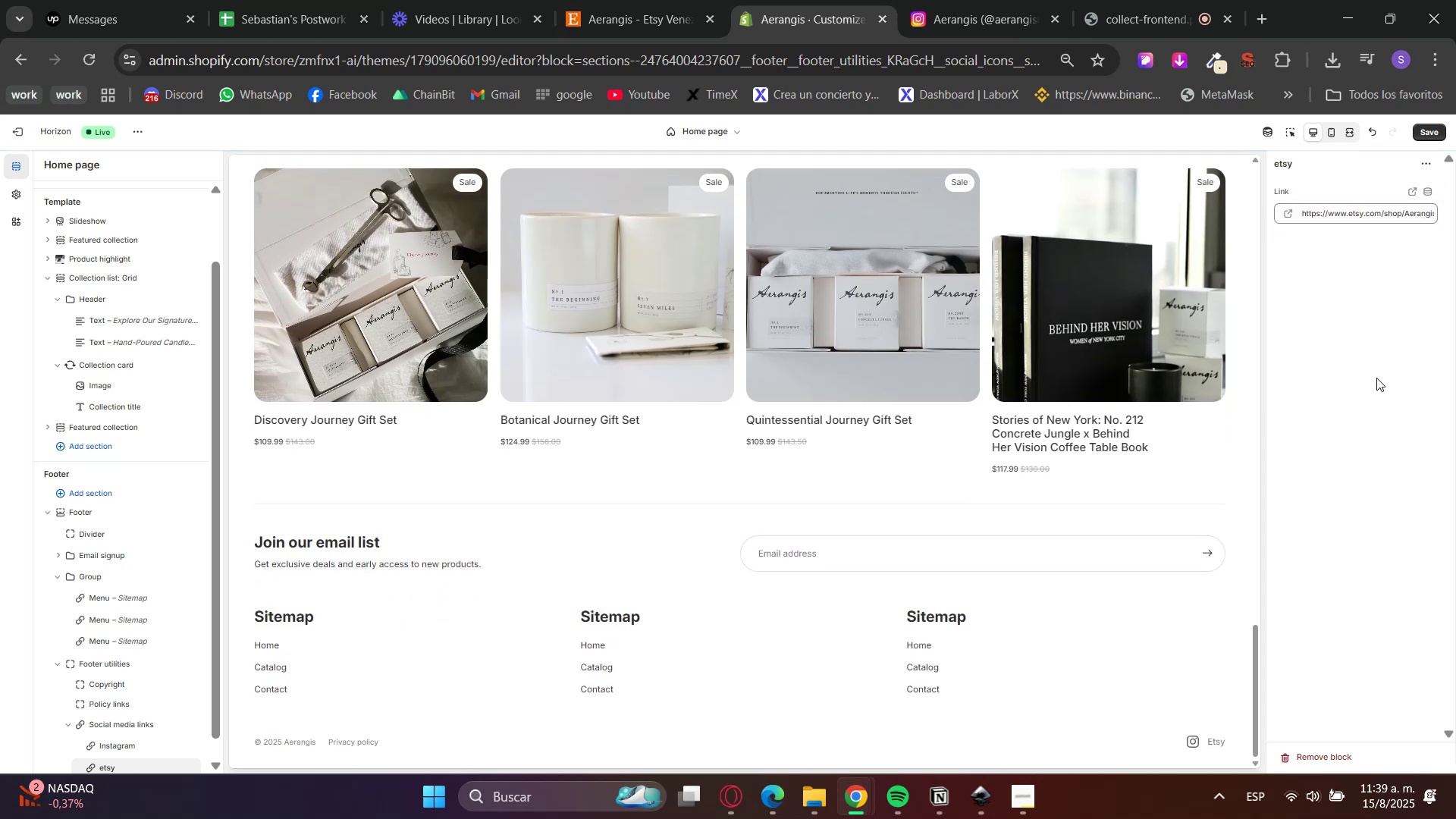 
wait(9.73)
 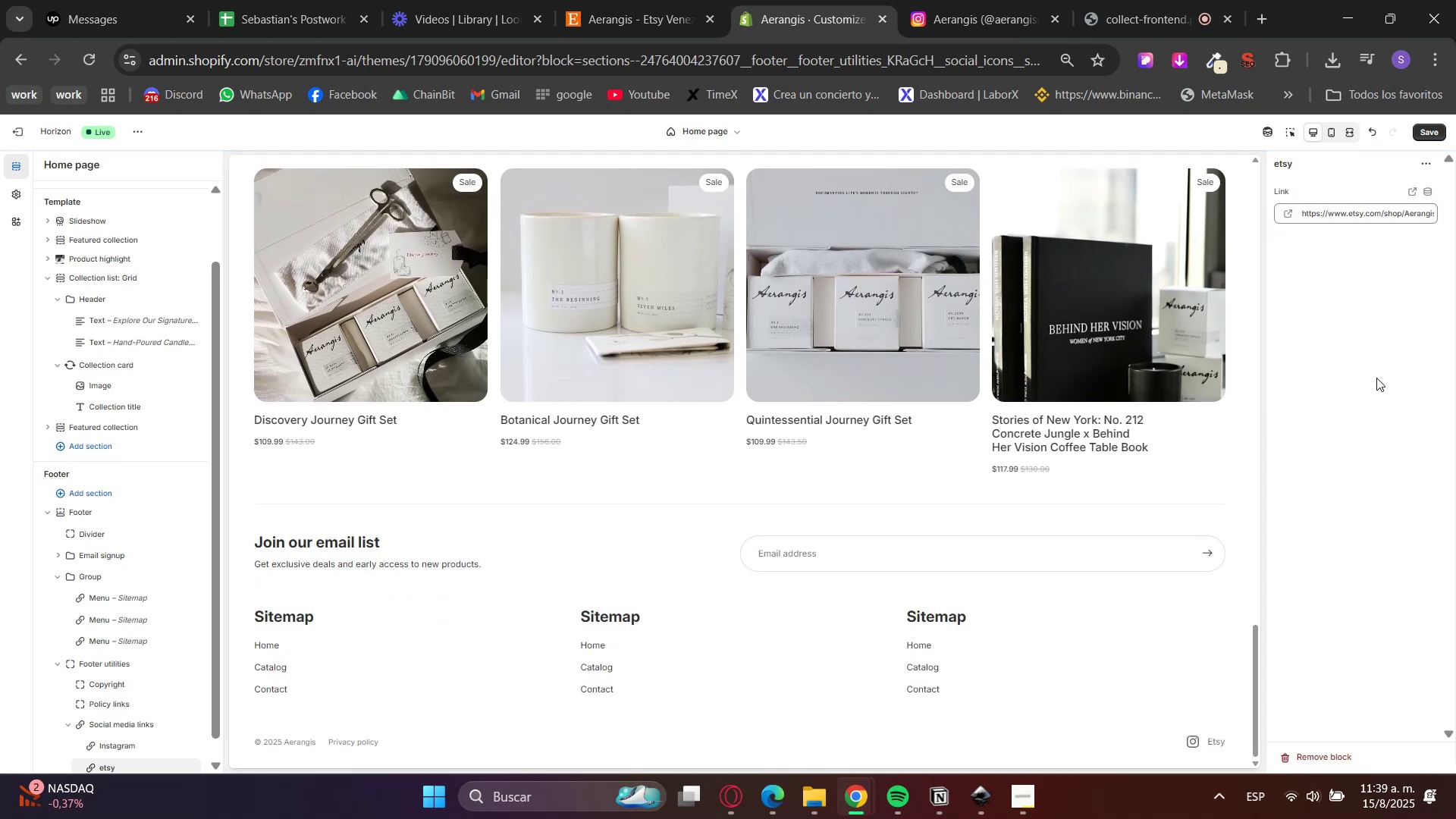 
left_click([1418, 134])
 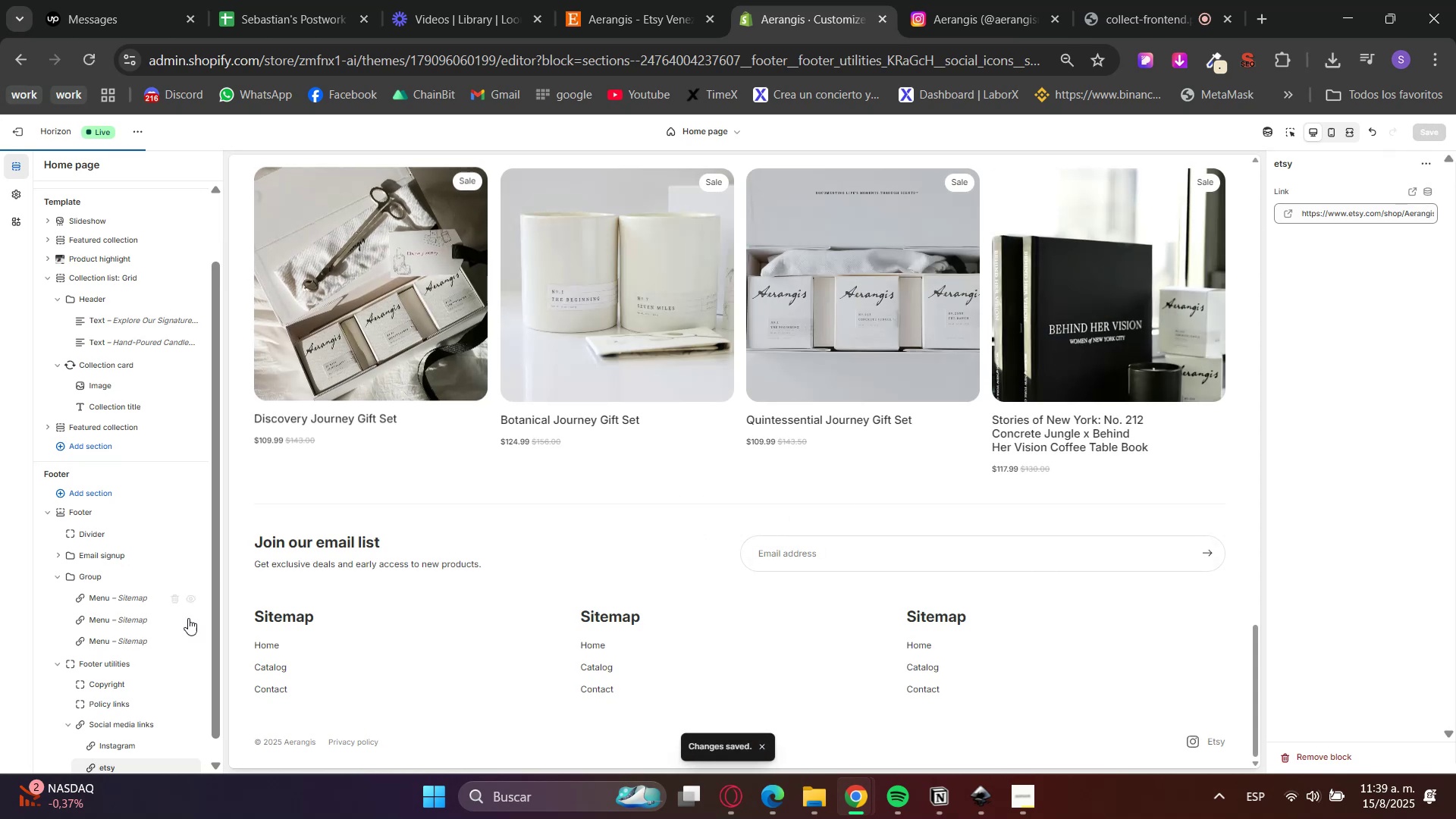 
scroll: coordinate [110, 714], scroll_direction: down, amount: 3.0
 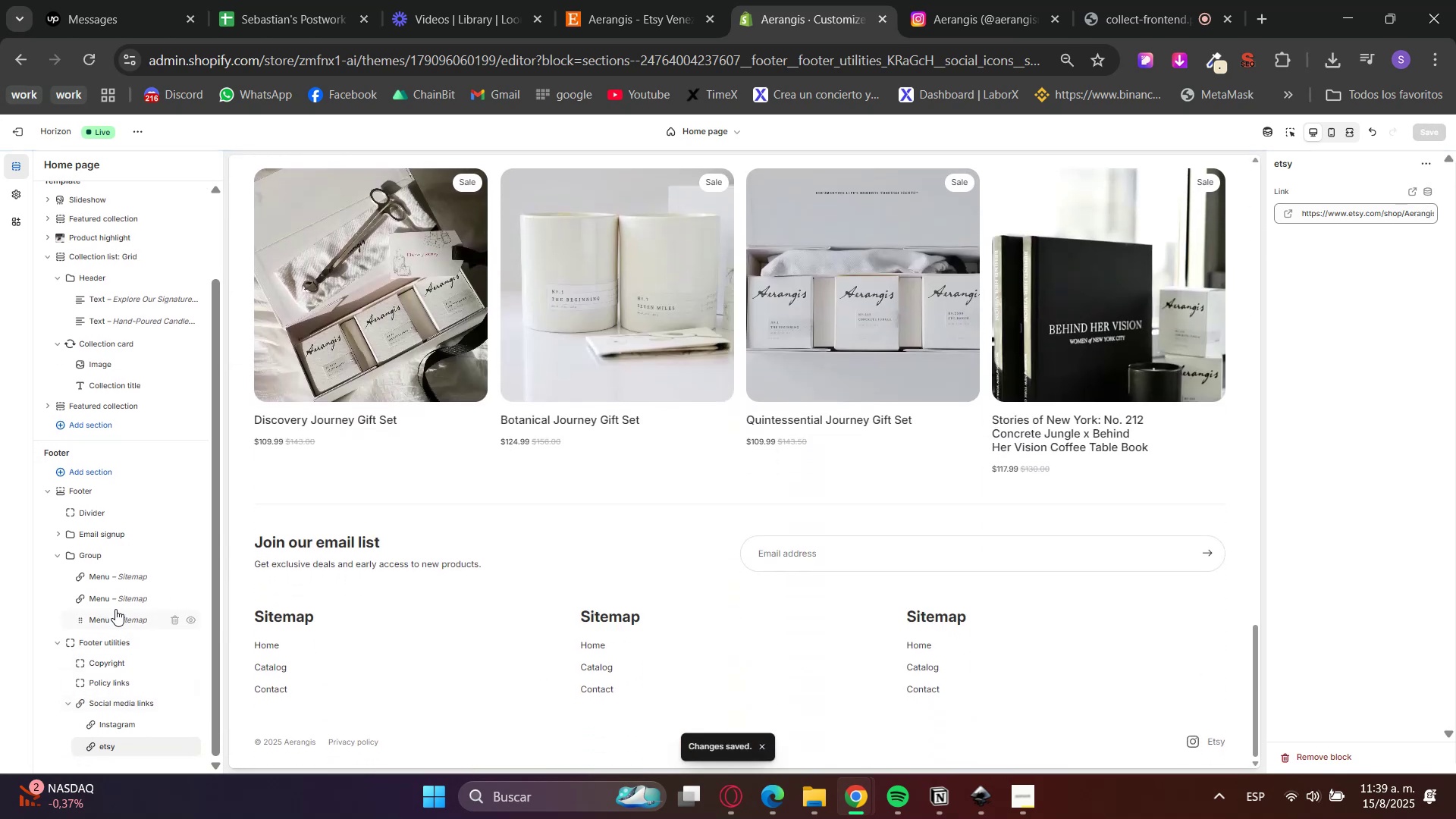 
left_click([112, 598])
 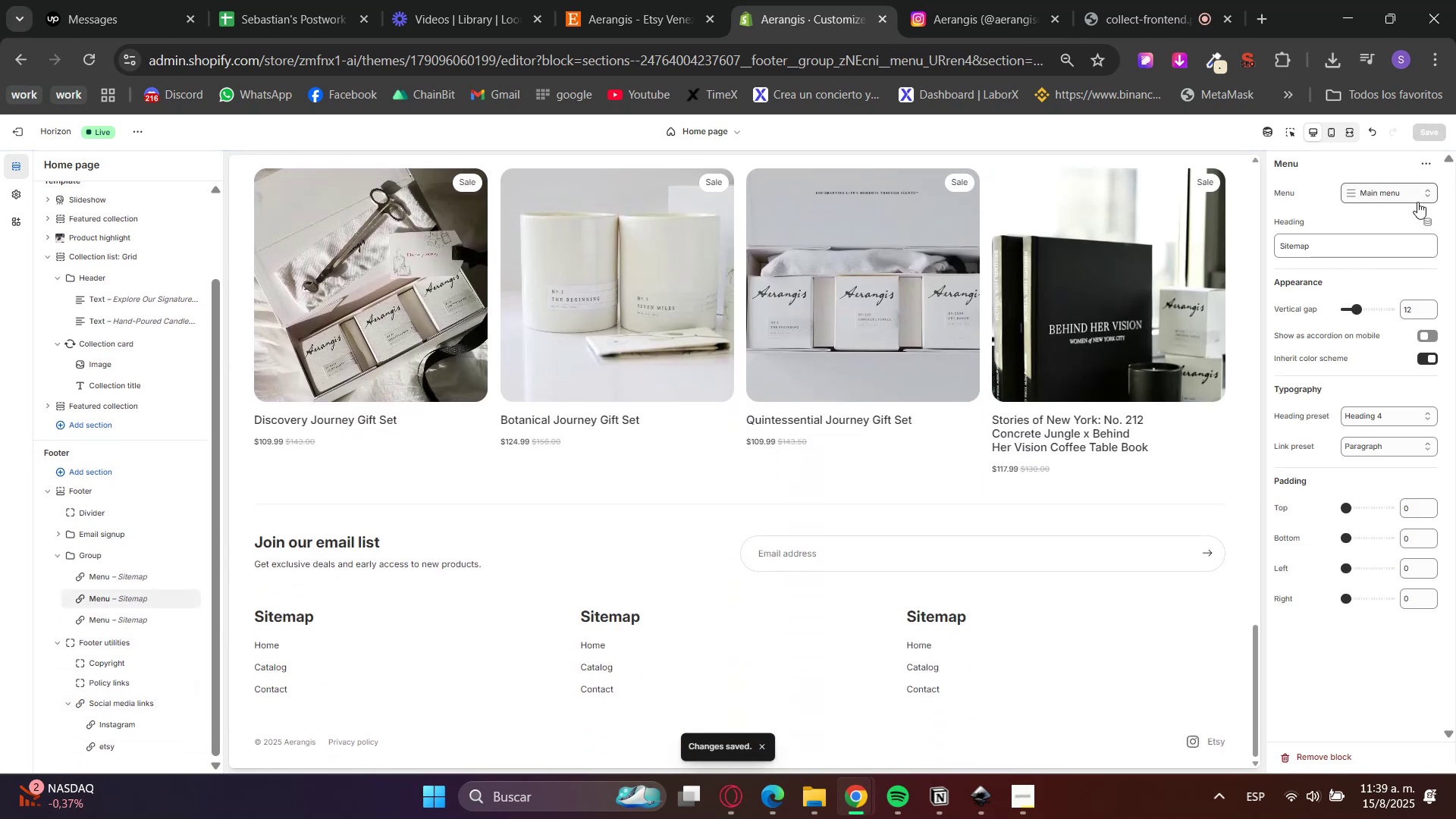 
left_click_drag(start_coordinate=[1379, 246], to_coordinate=[1176, 234])
 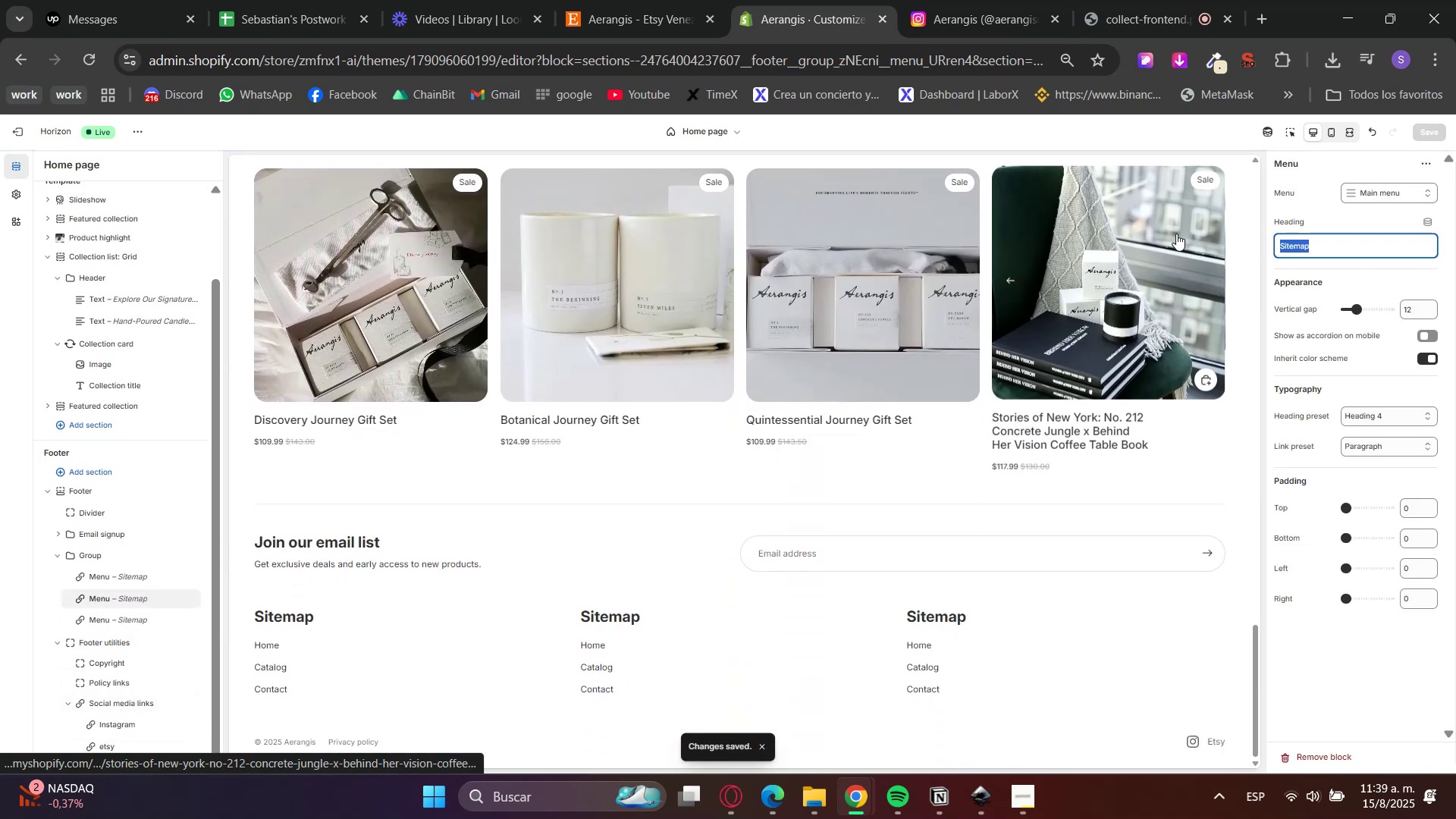 
type(Policies)
 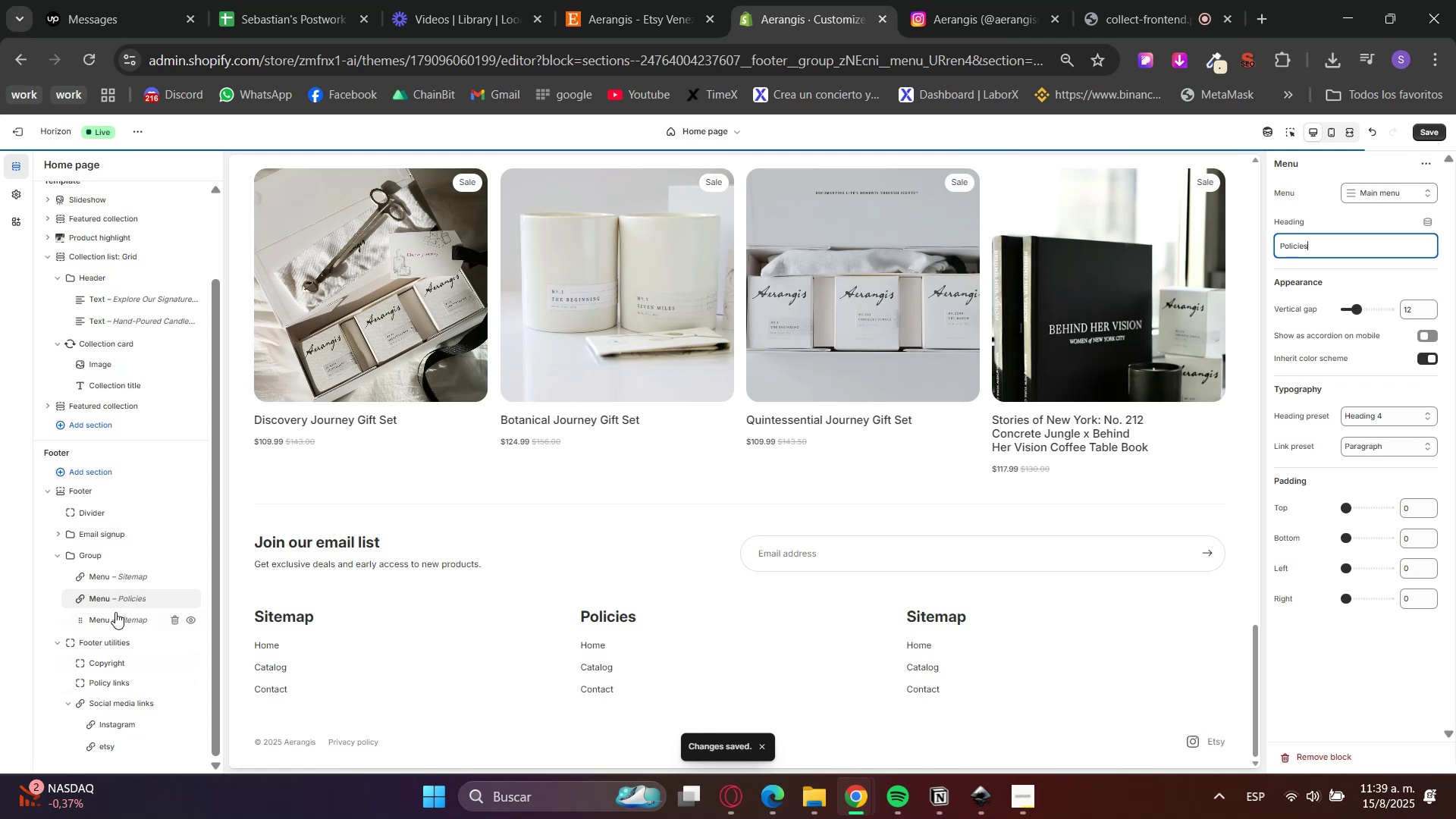 
left_click([108, 617])
 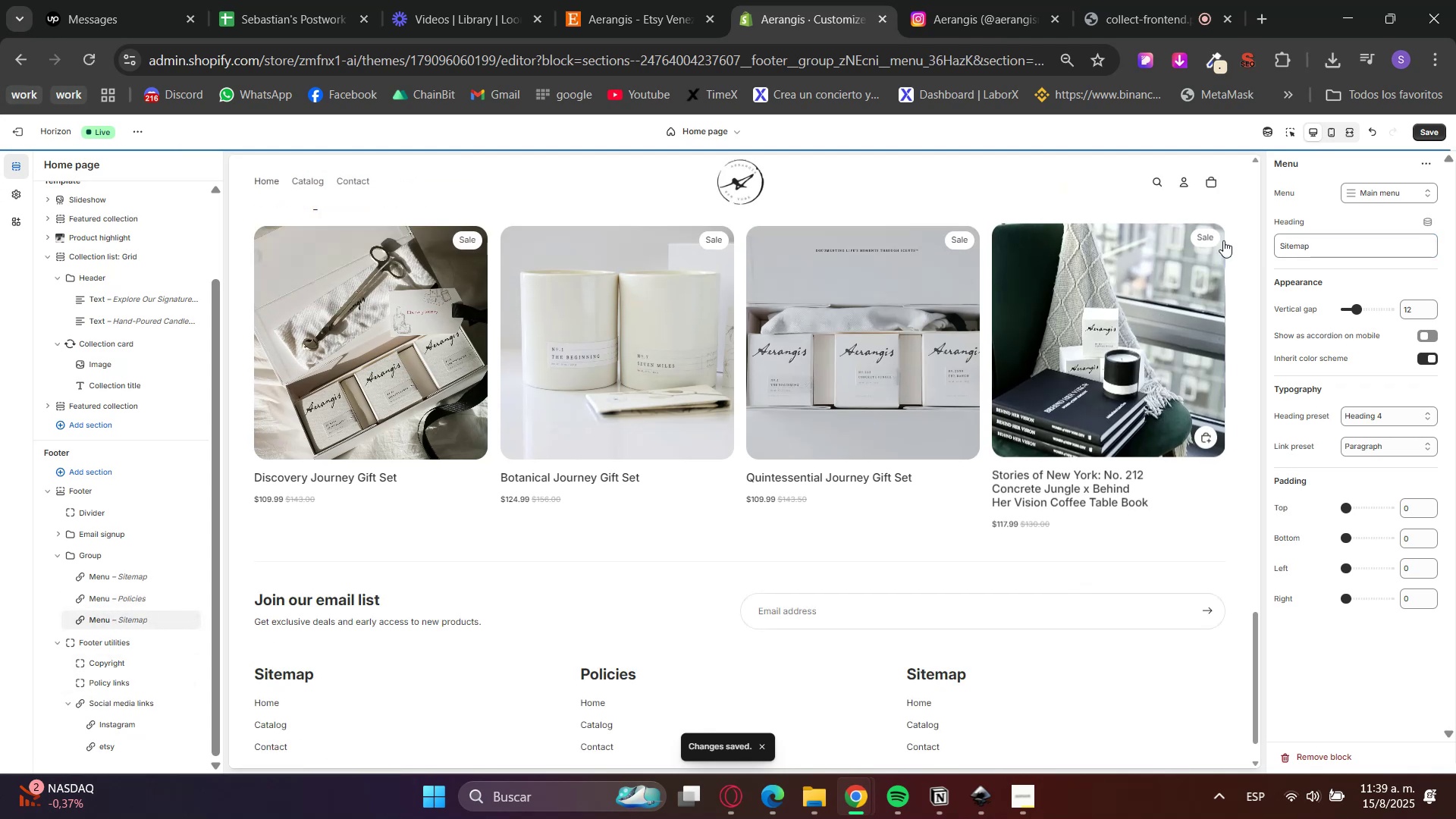 
left_click_drag(start_coordinate=[1366, 244], to_coordinate=[1156, 249])
 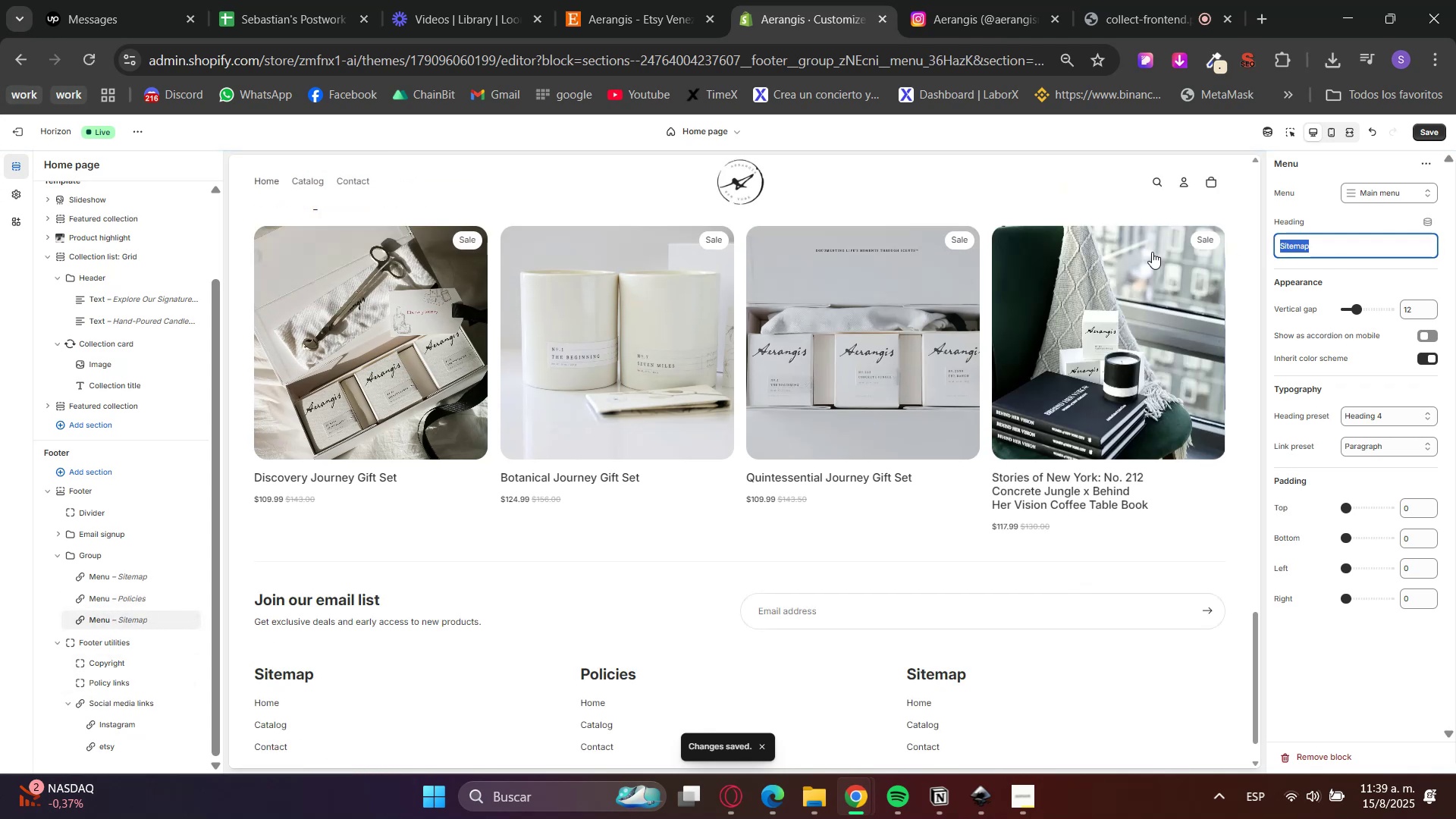 
type(Catalog)
 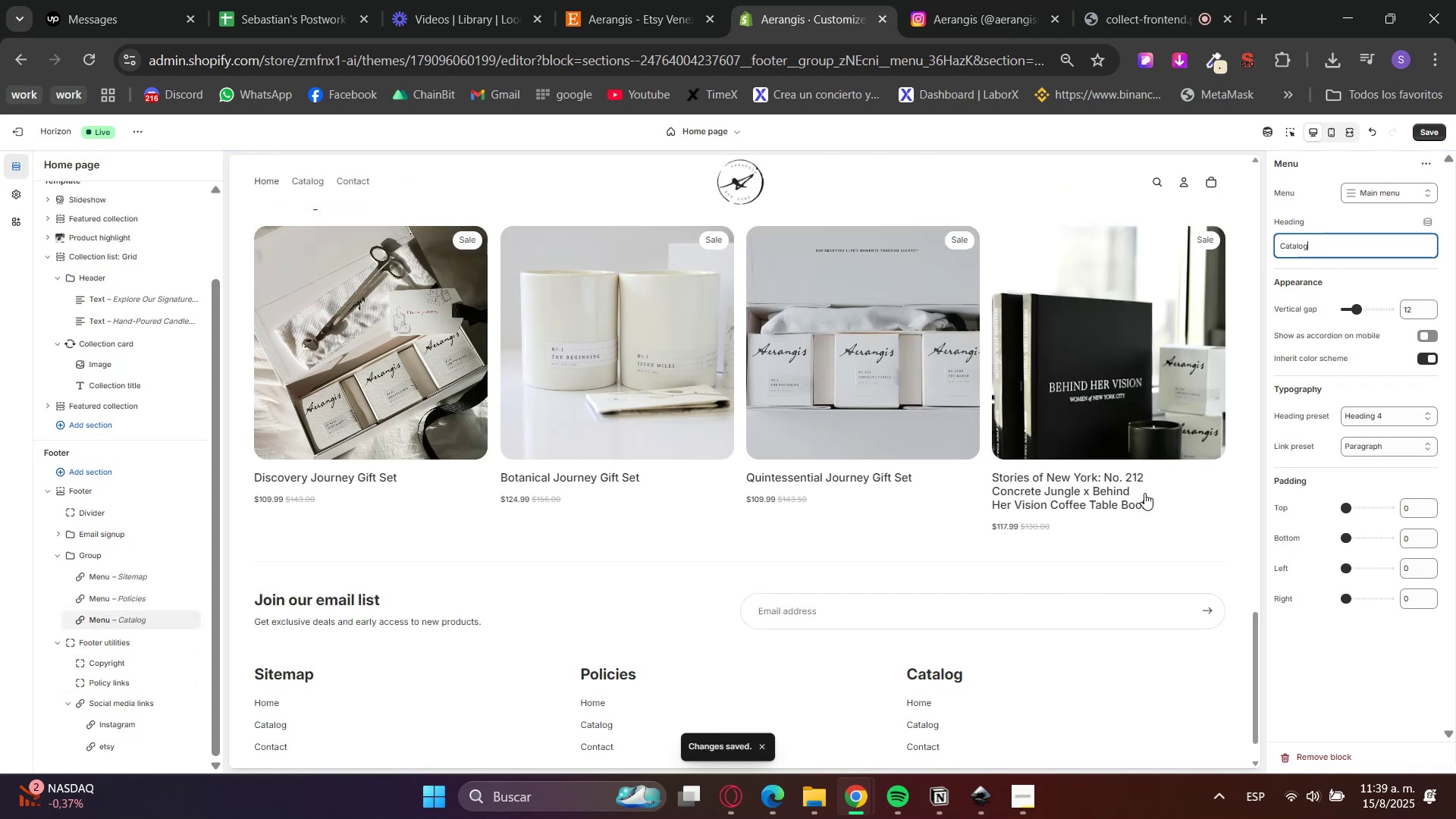 
left_click([1425, 133])
 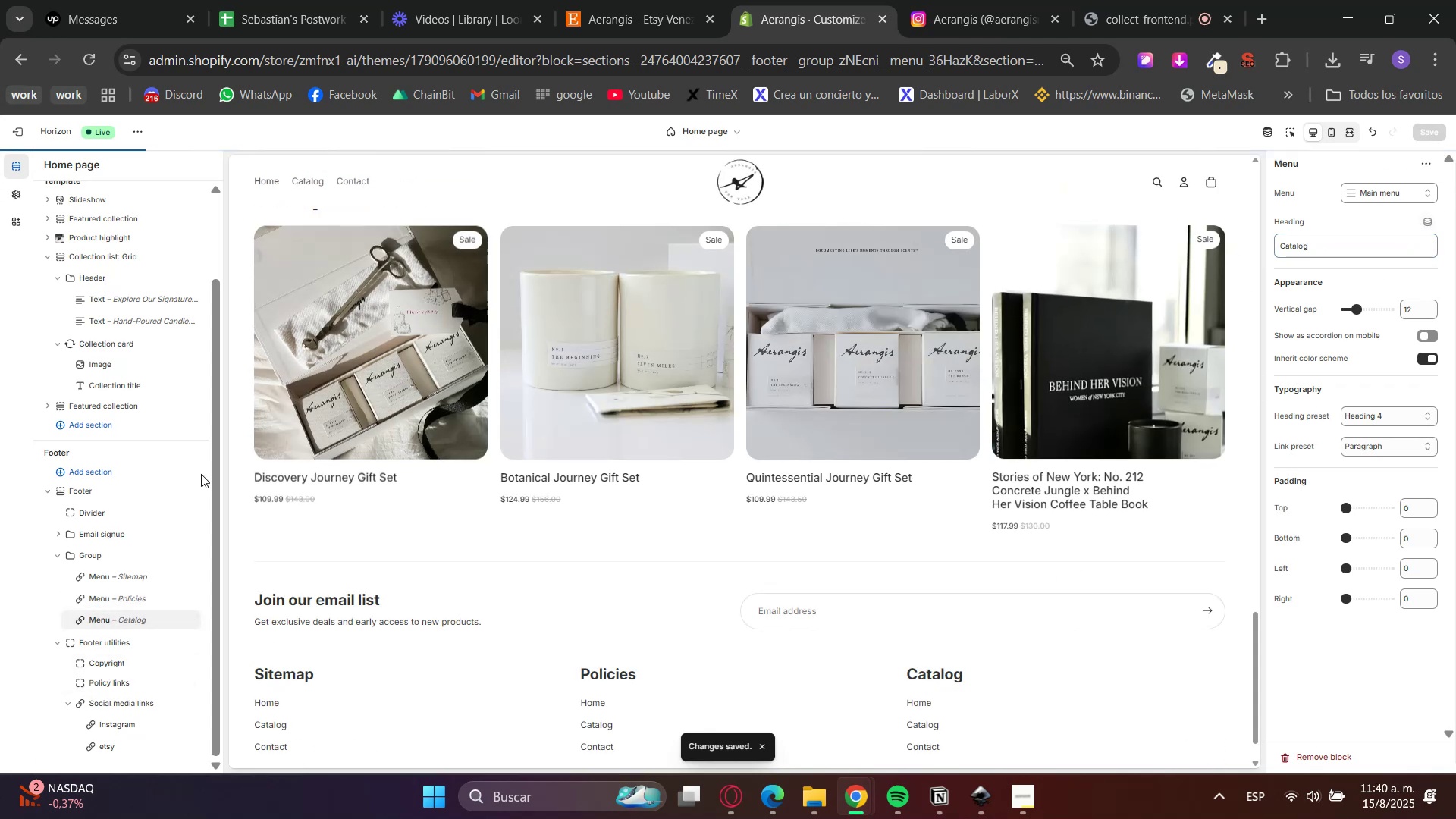 
left_click_drag(start_coordinate=[104, 601], to_coordinate=[97, 626])
 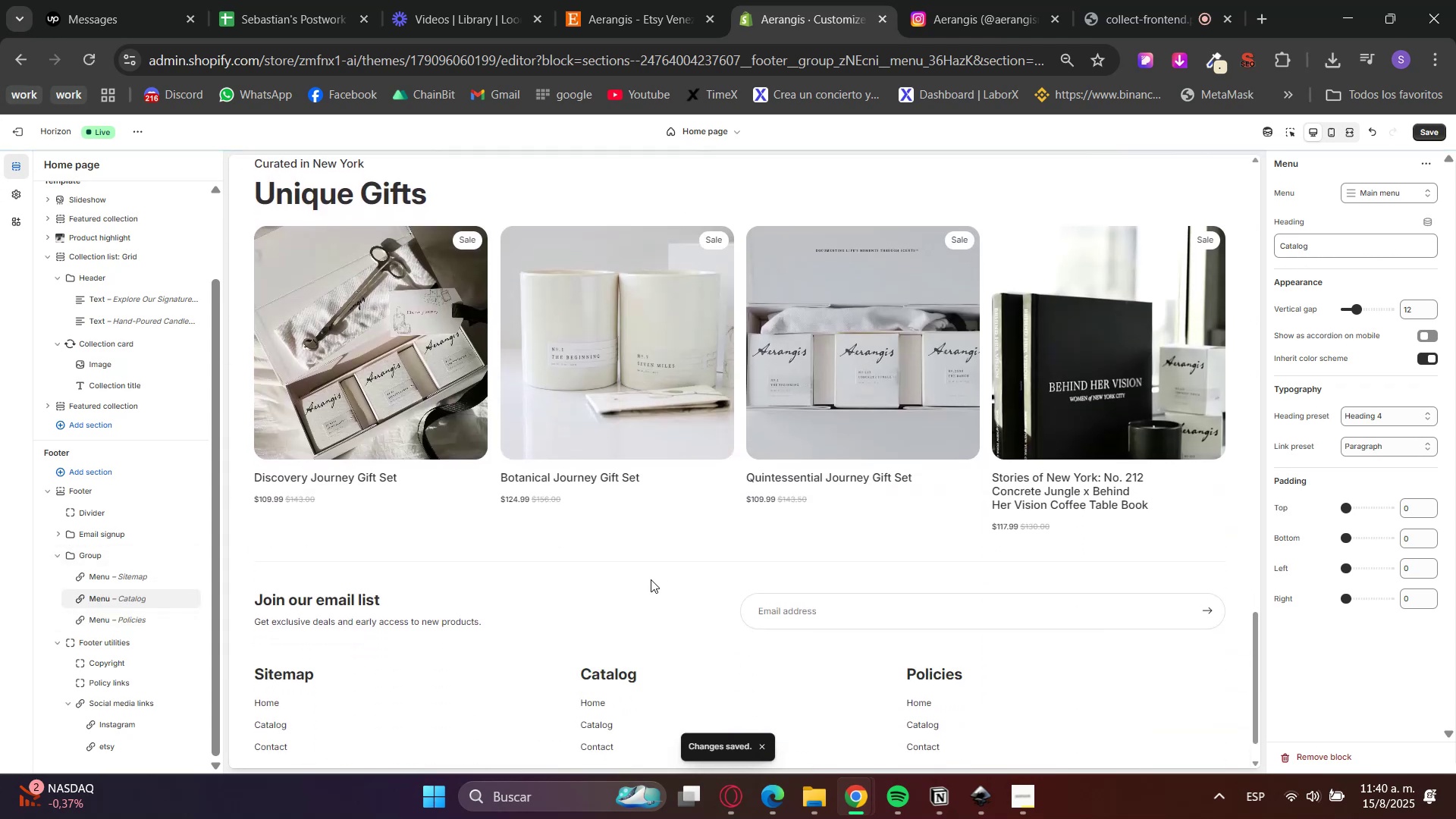 
scroll: coordinate [917, 603], scroll_direction: down, amount: 1.0
 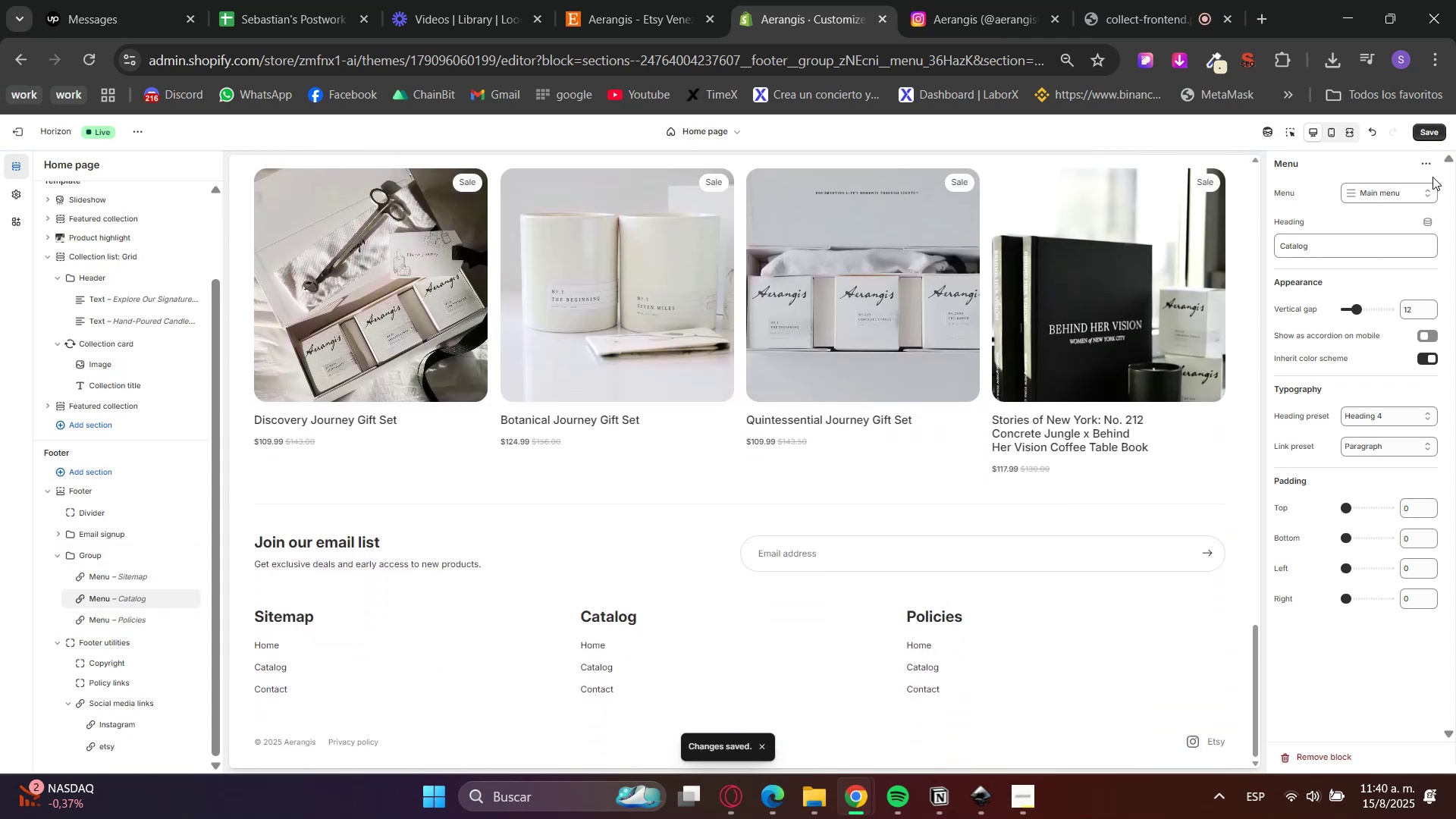 
left_click([1431, 127])
 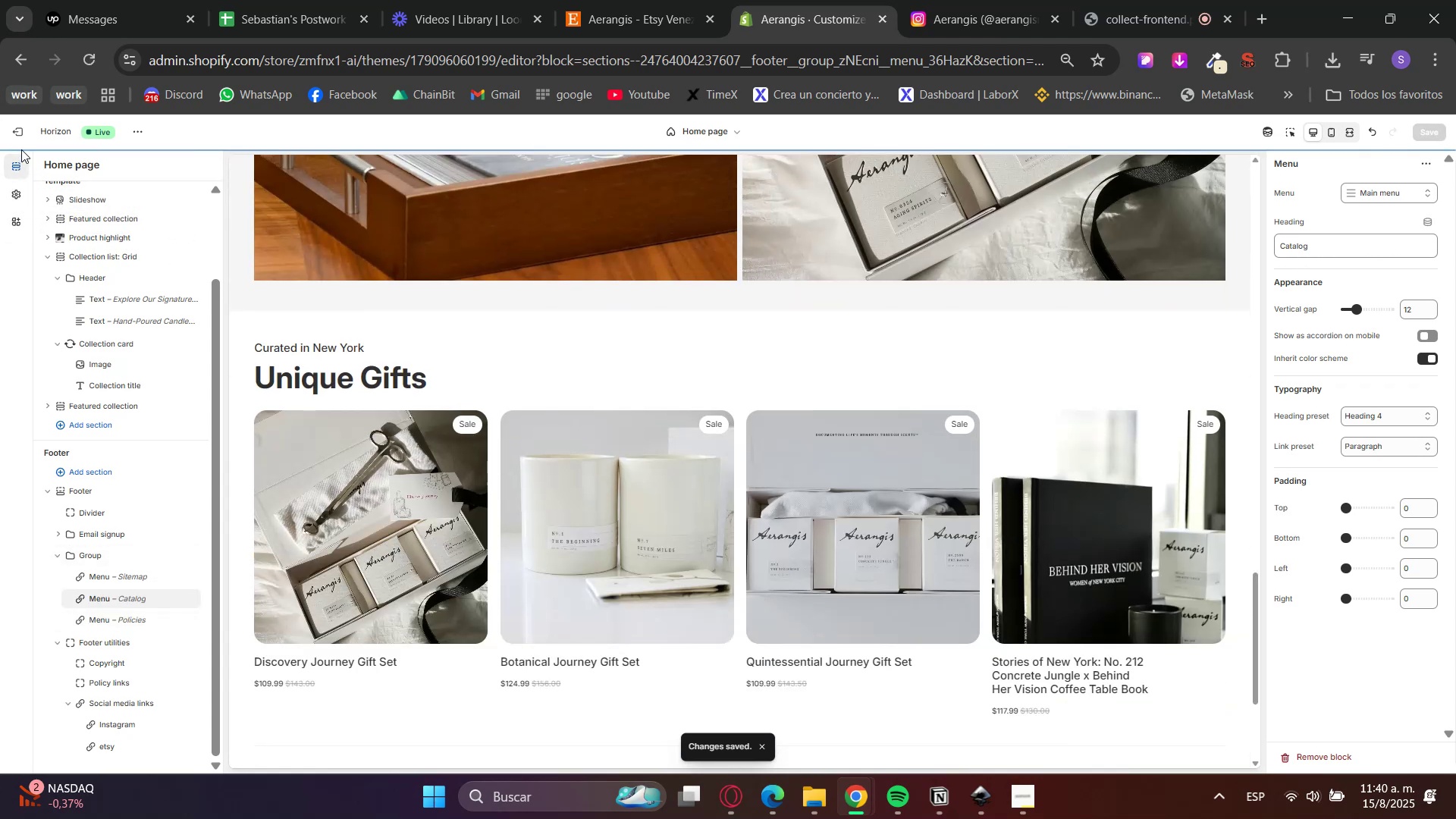 
left_click([12, 143])
 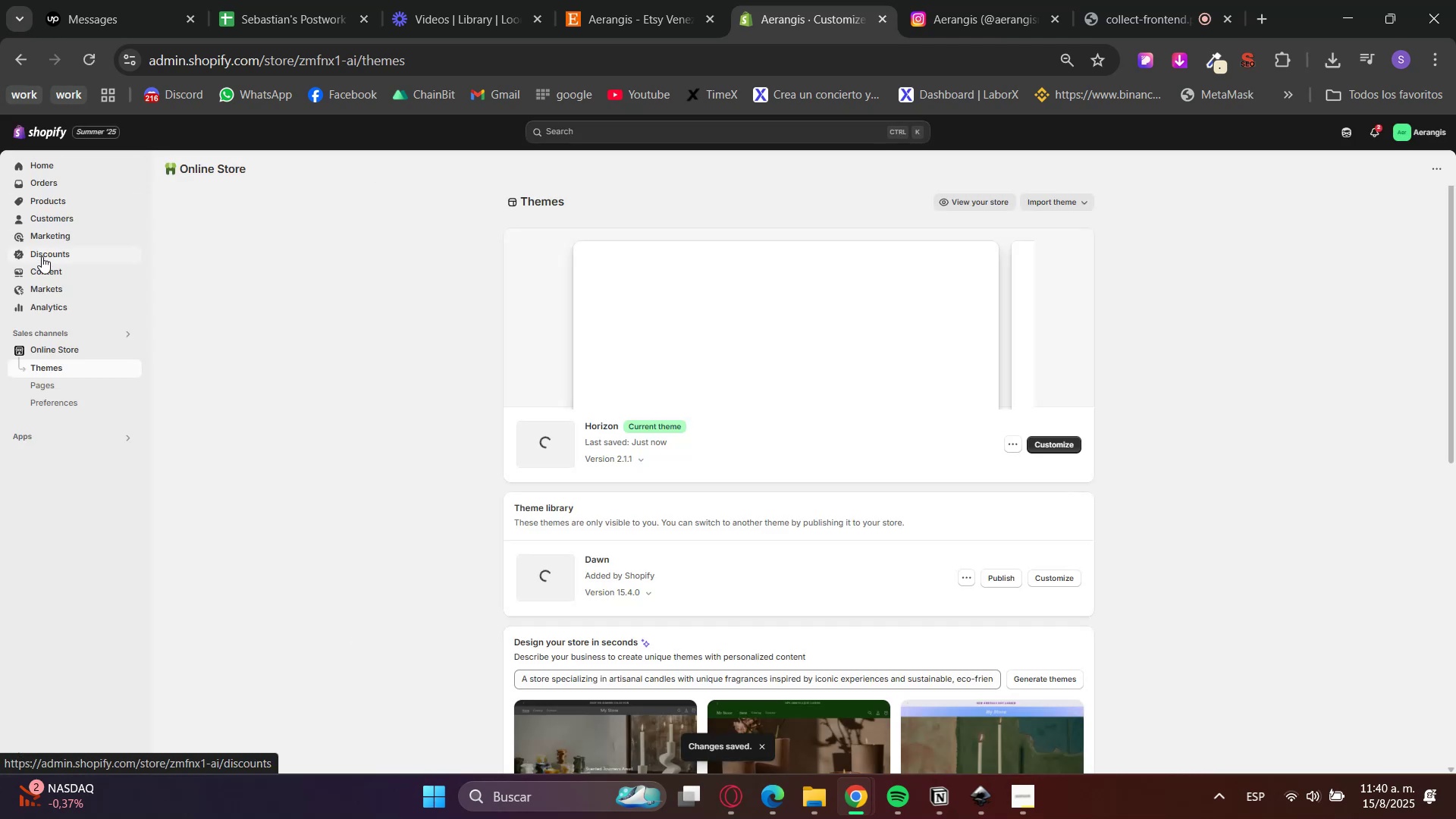 
left_click([40, 271])
 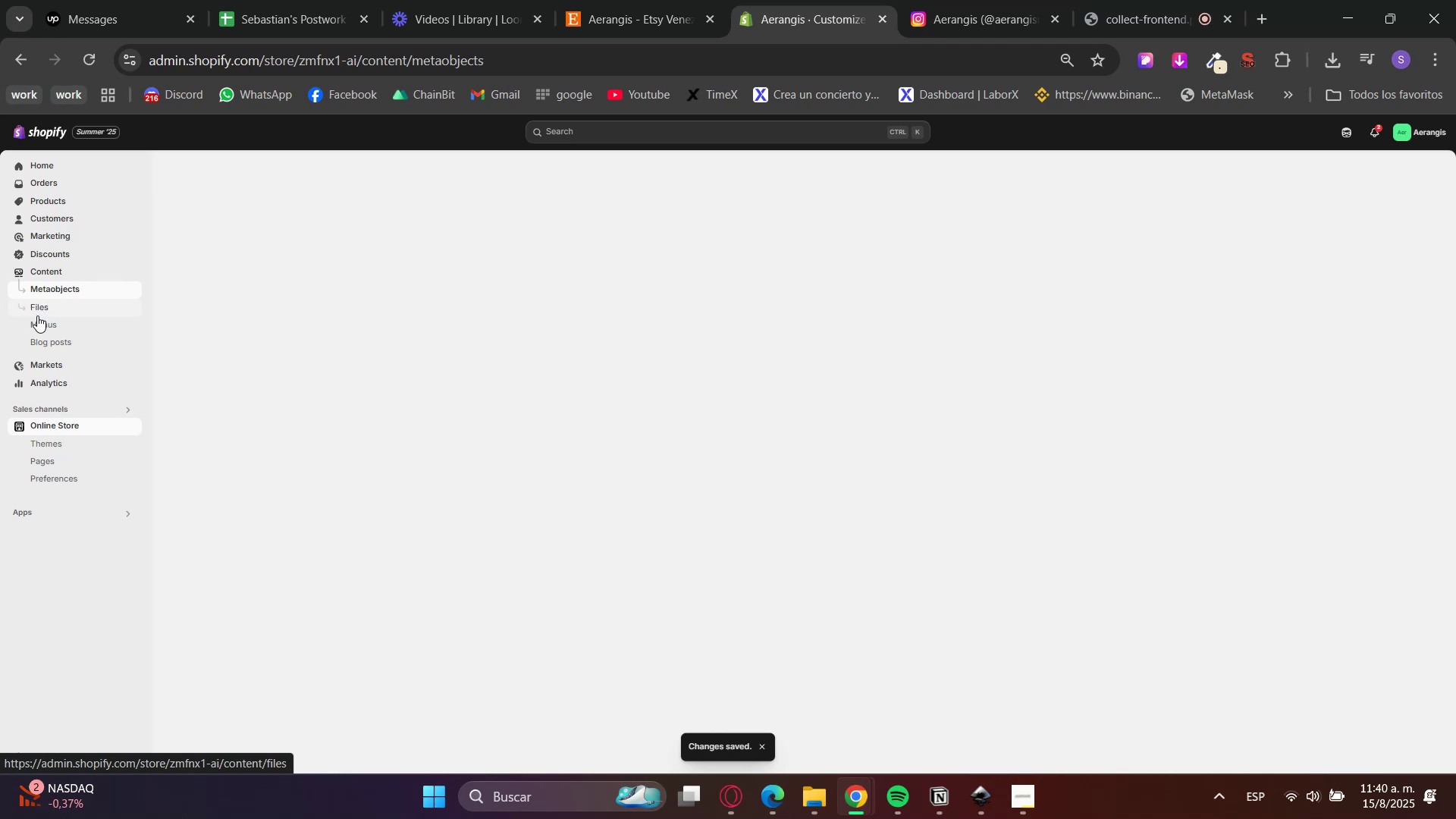 
left_click([39, 327])
 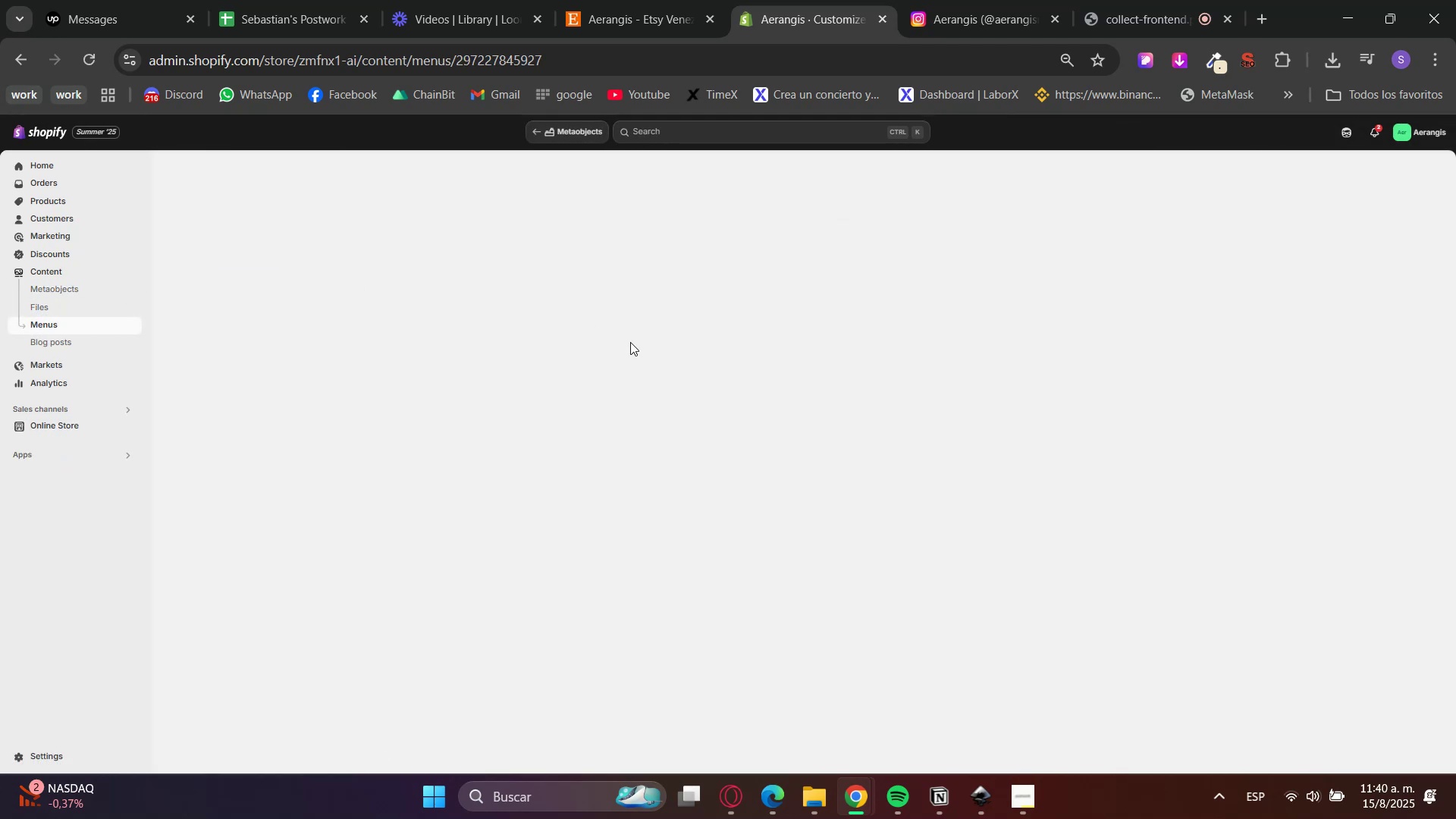 
left_click_drag(start_coordinate=[802, 221], to_coordinate=[444, 227])
 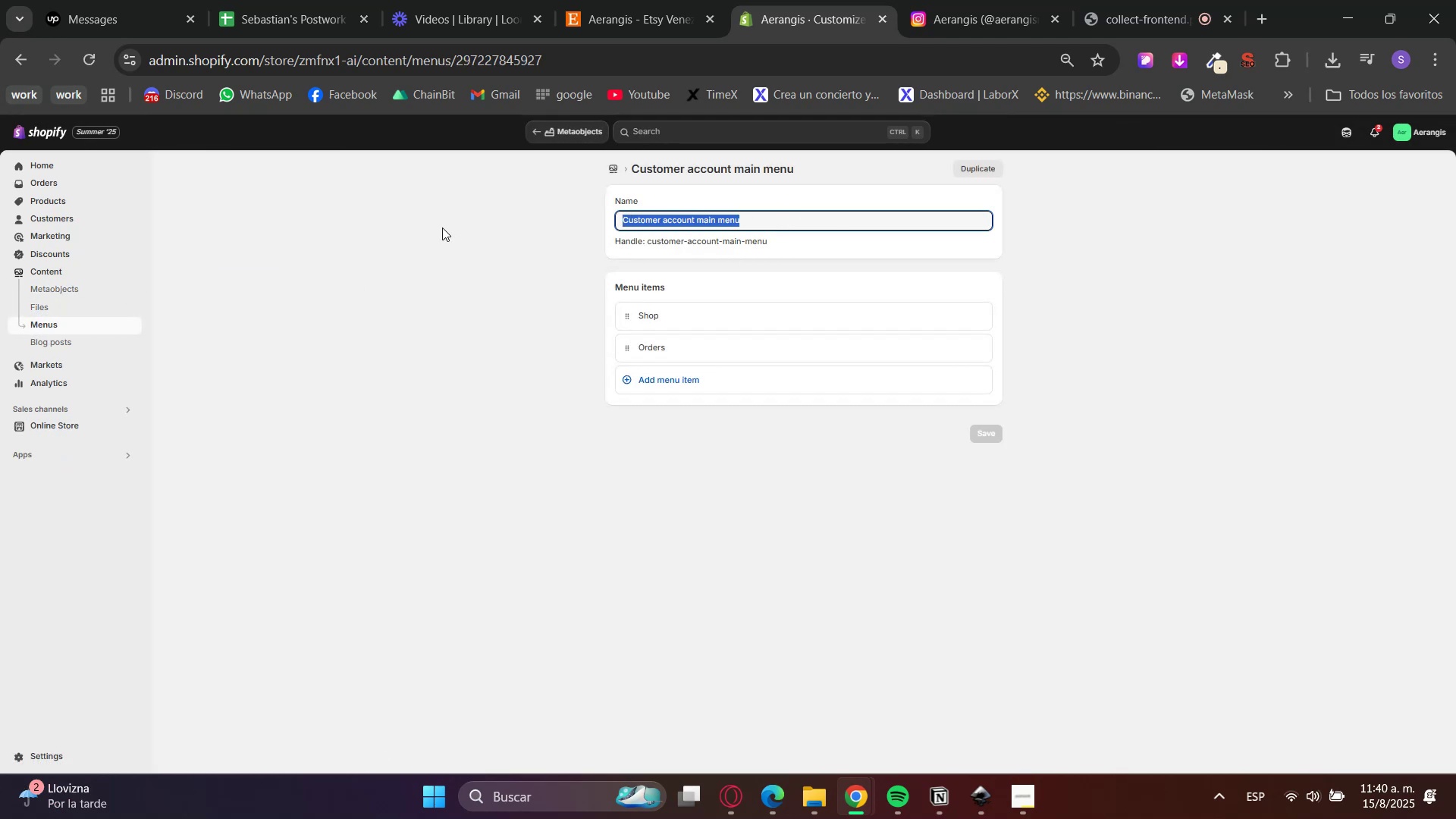 
type(Cataloag)
key(Backspace)
key(Backspace)
key(Backspace)
type(og)
 